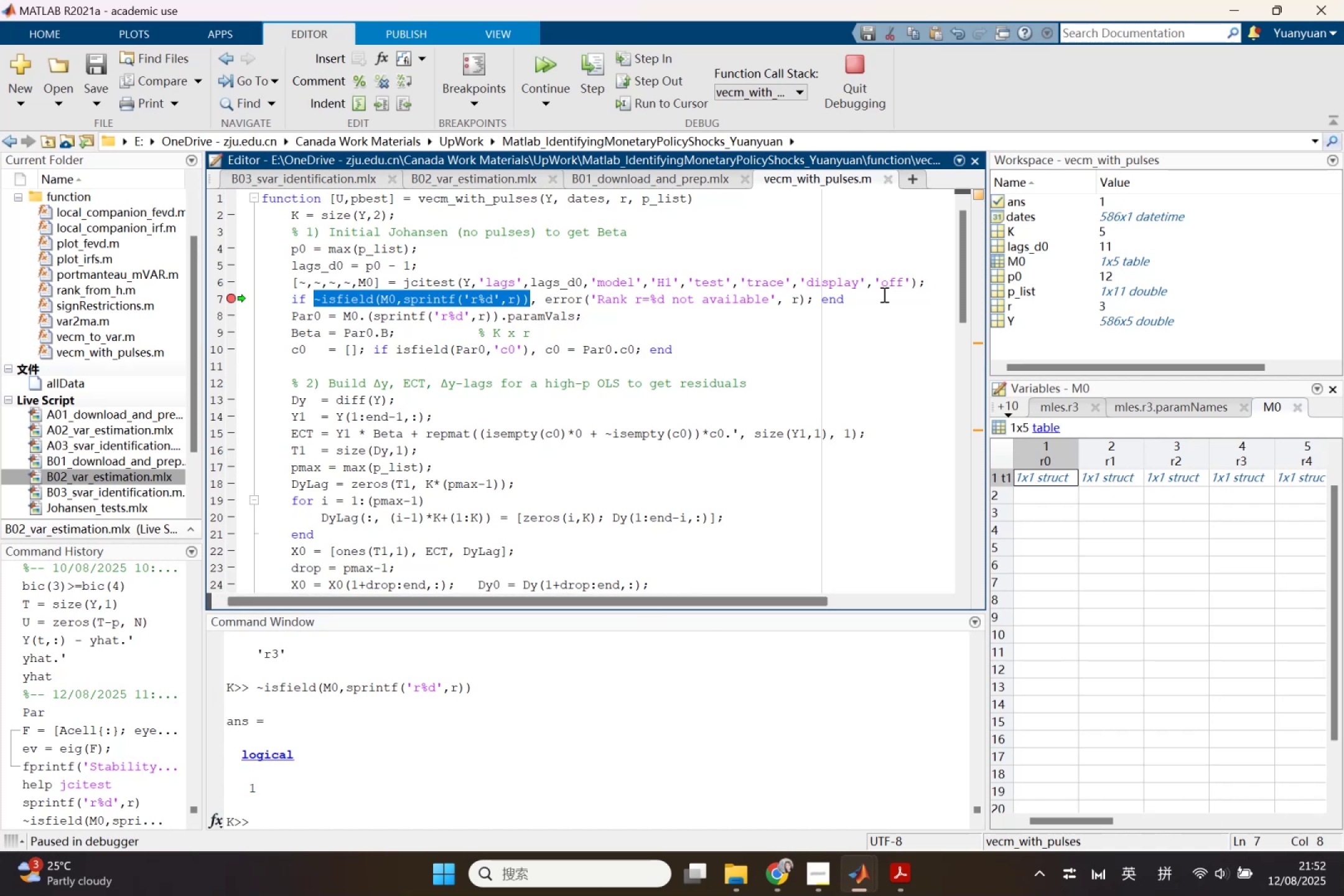 
left_click_drag(start_coordinate=[862, 306], to_coordinate=[285, 296])
 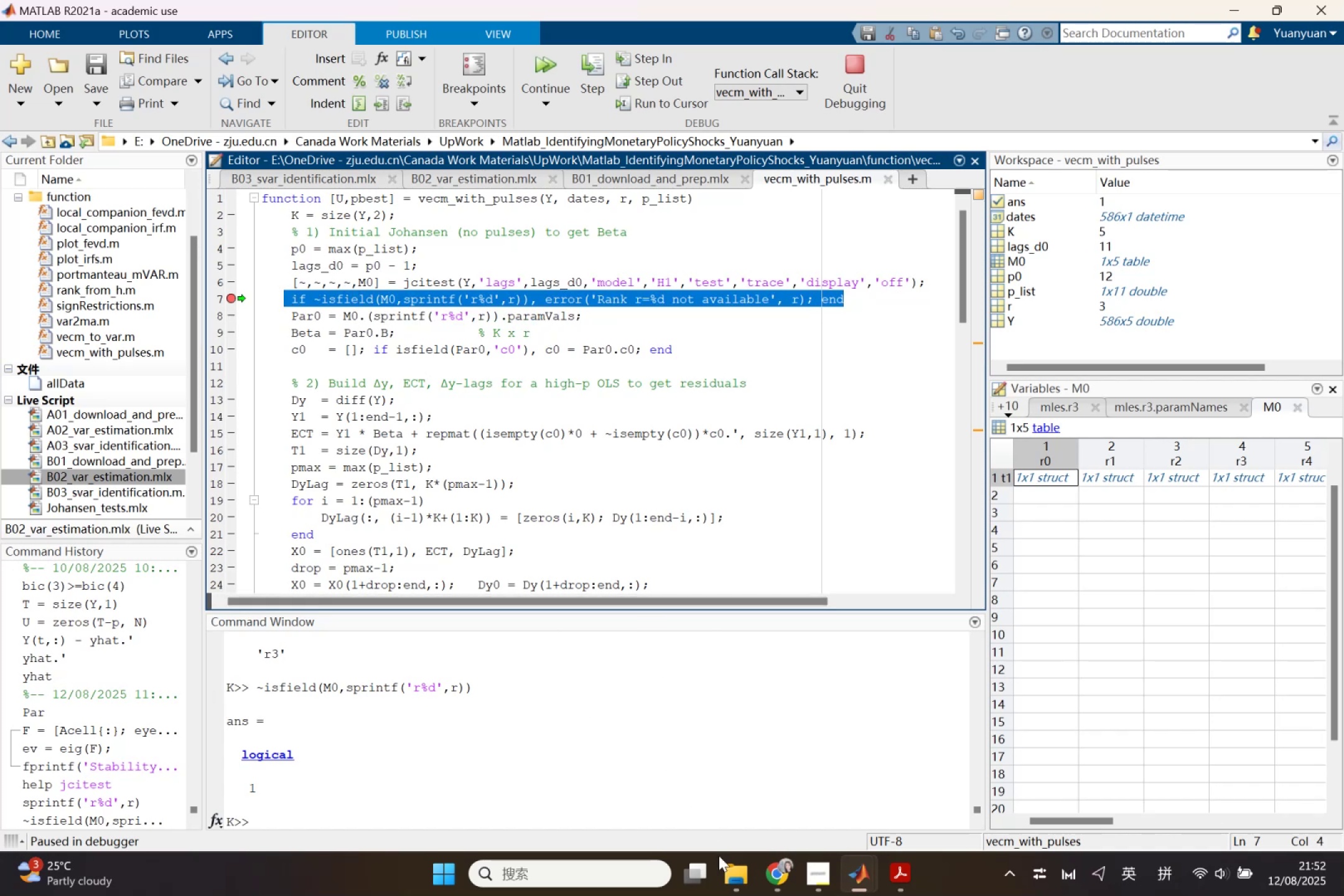 
left_click([764, 874])
 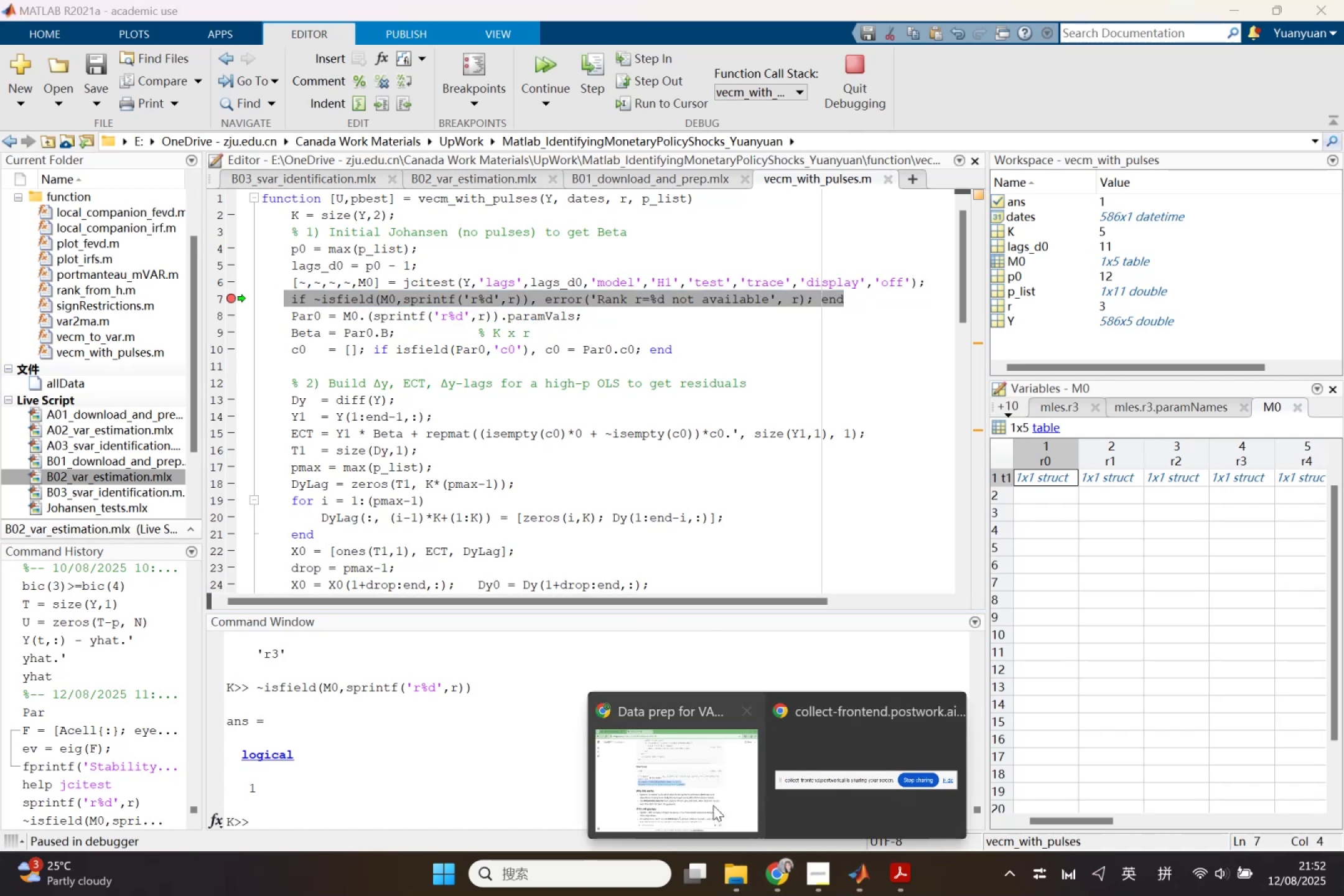 
left_click([699, 787])
 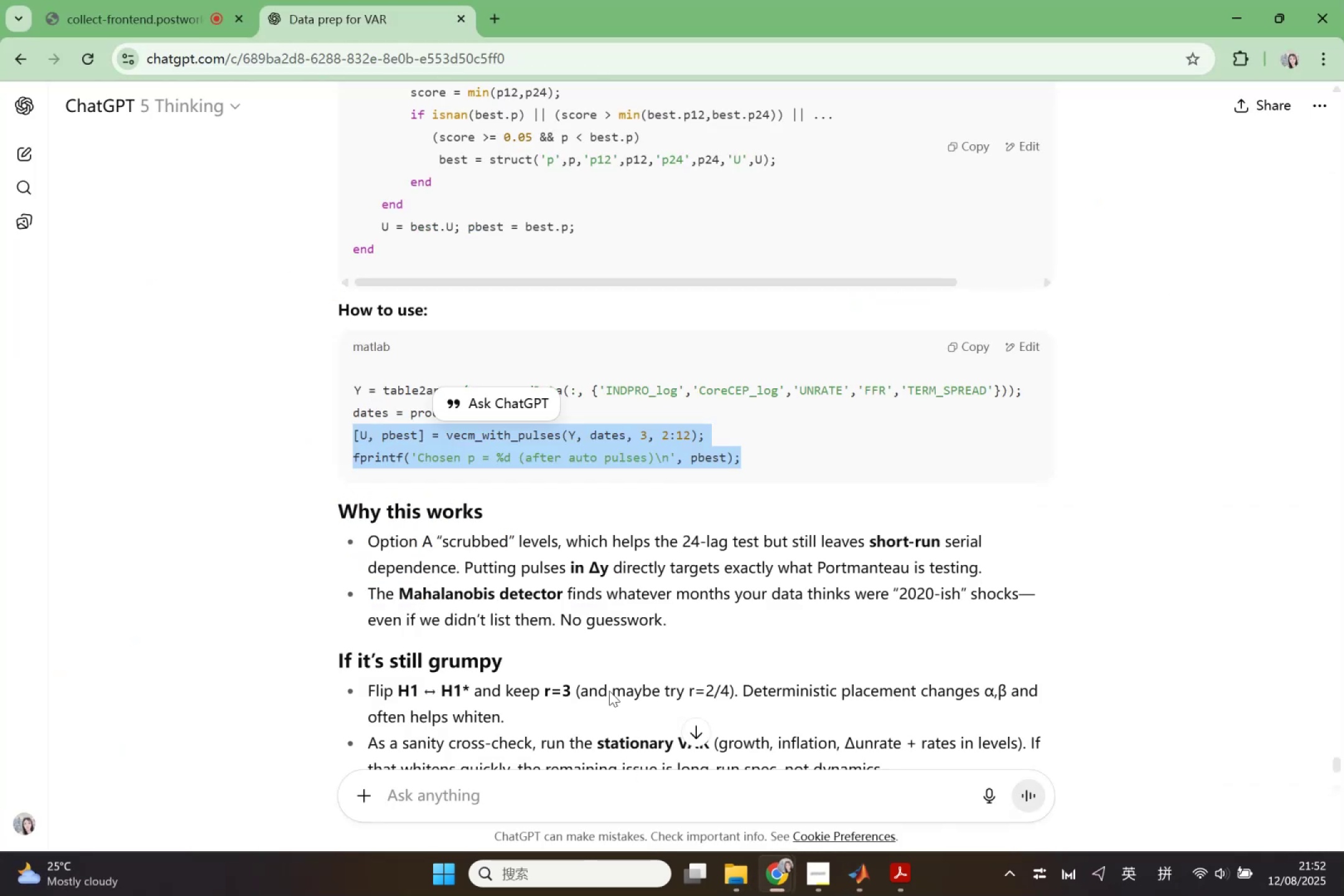 
scroll: coordinate [610, 688], scroll_direction: up, amount: 15.0
 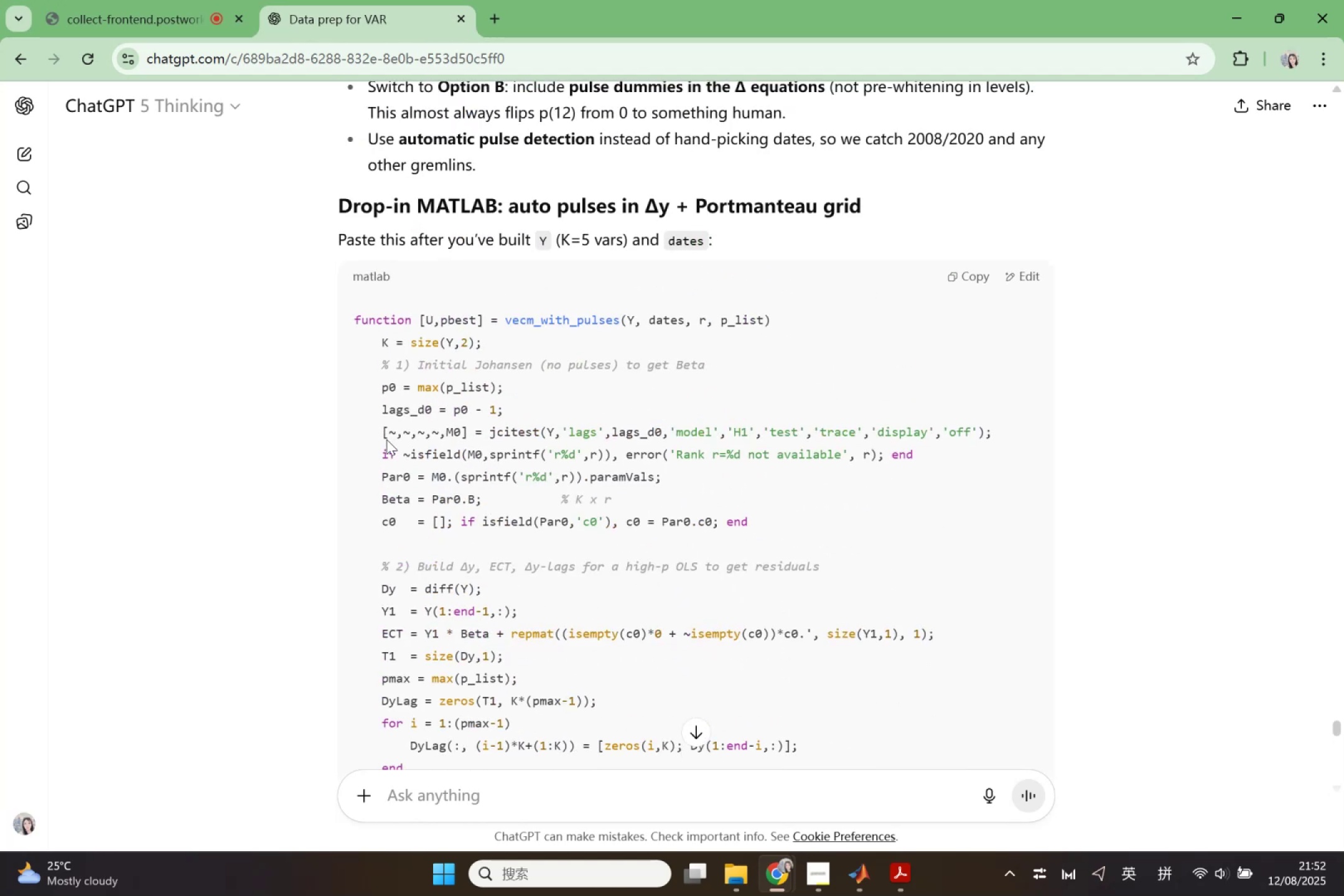 
left_click_drag(start_coordinate=[381, 447], to_coordinate=[930, 458])
 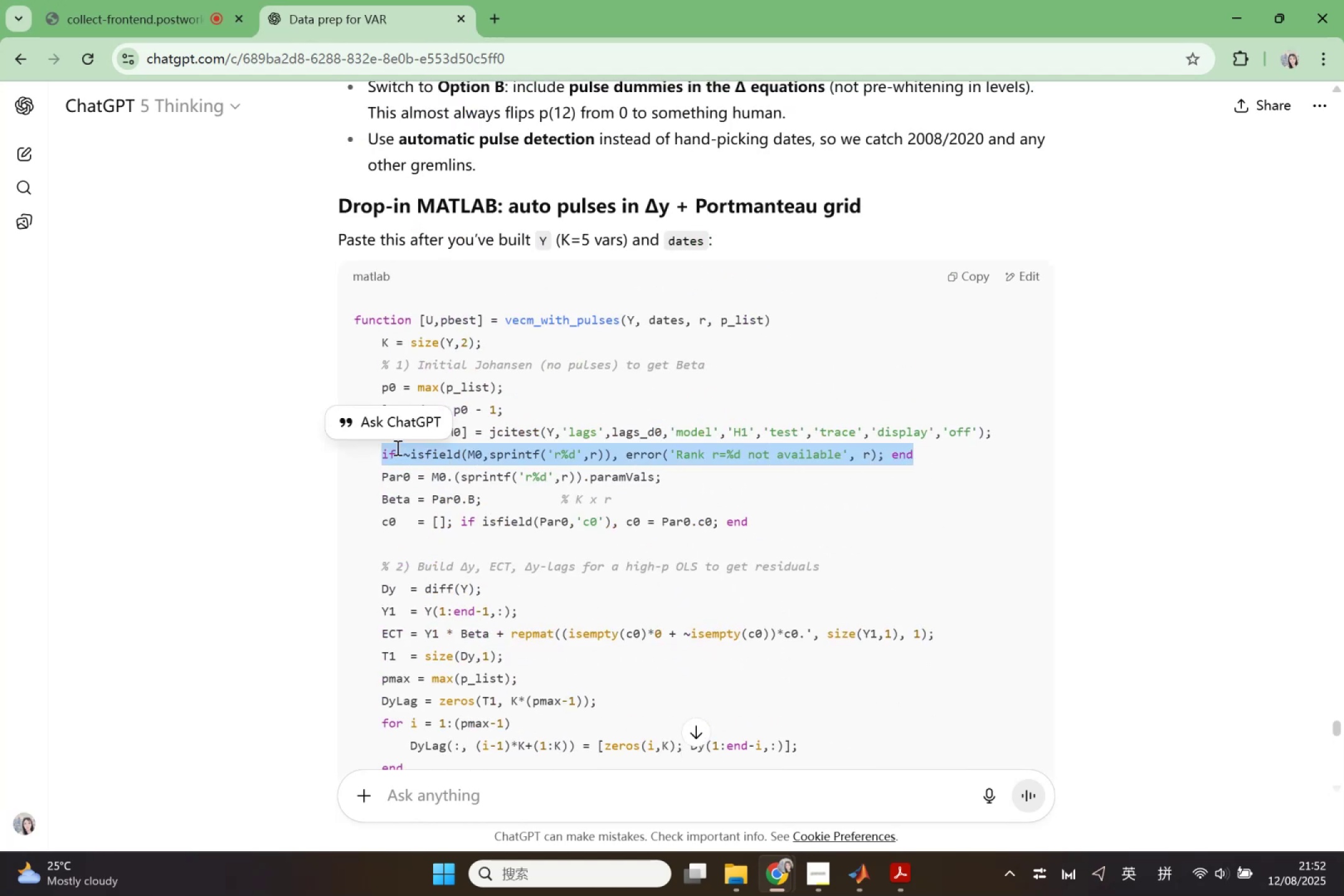 
left_click([381, 429])
 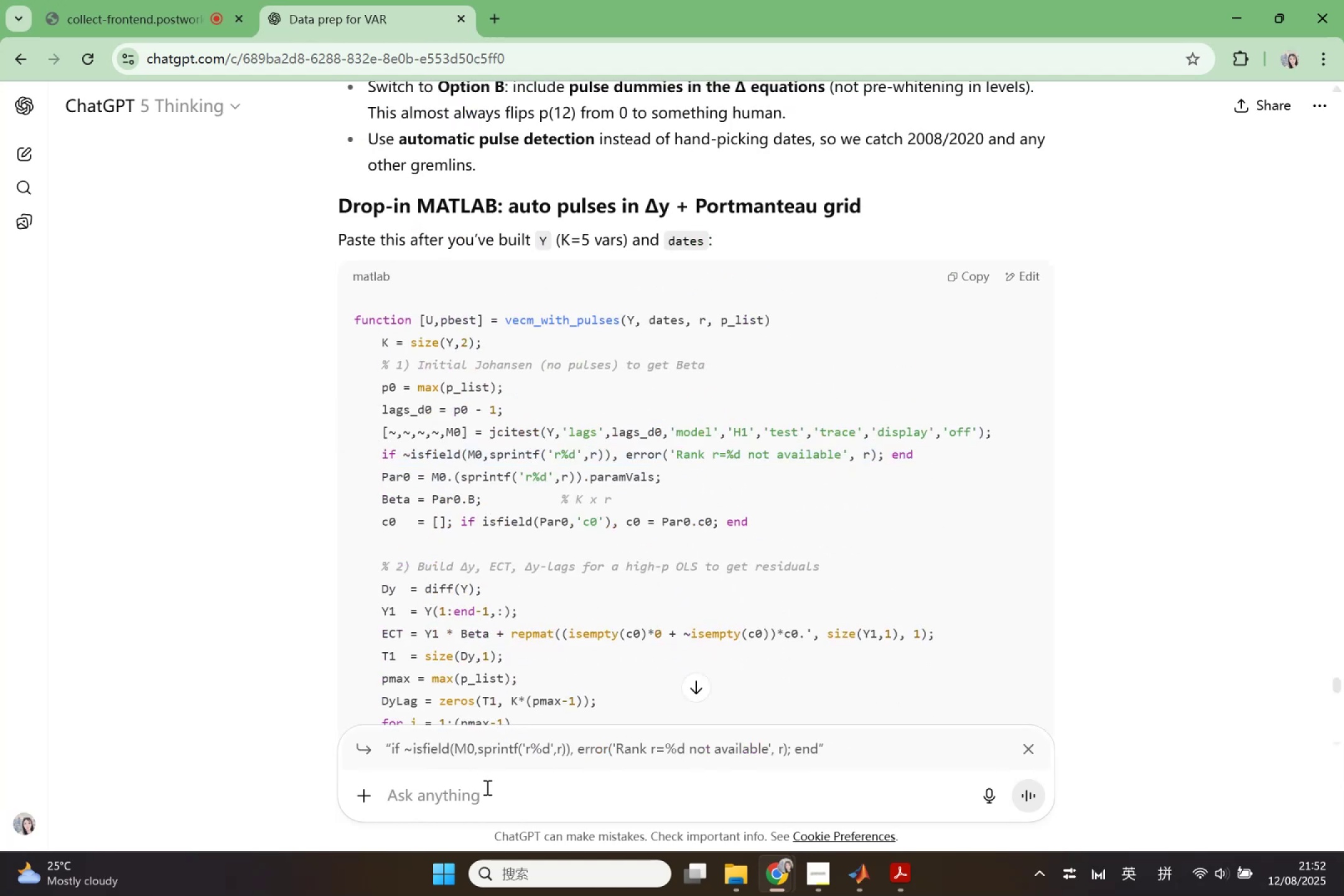 
type(zhe)
key(Backspace)
key(Backspace)
key(Backspace)
type(zheju)
key(Backspace)
key(Backspace)
key(Backspace)
key(Backspace)
key(Backspace)
type(Whar)
key(Backspace)
type(t does thie mean?)
 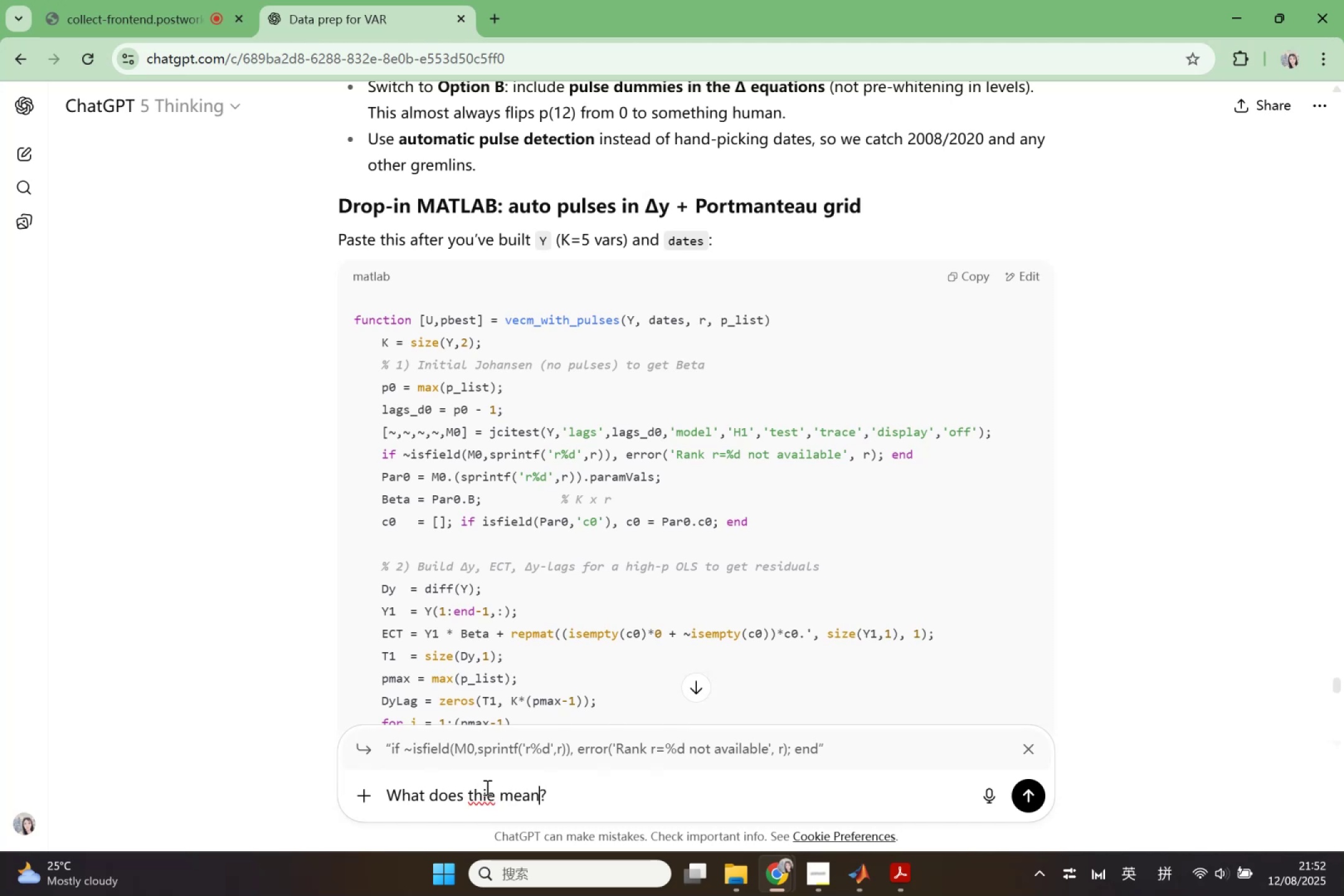 
 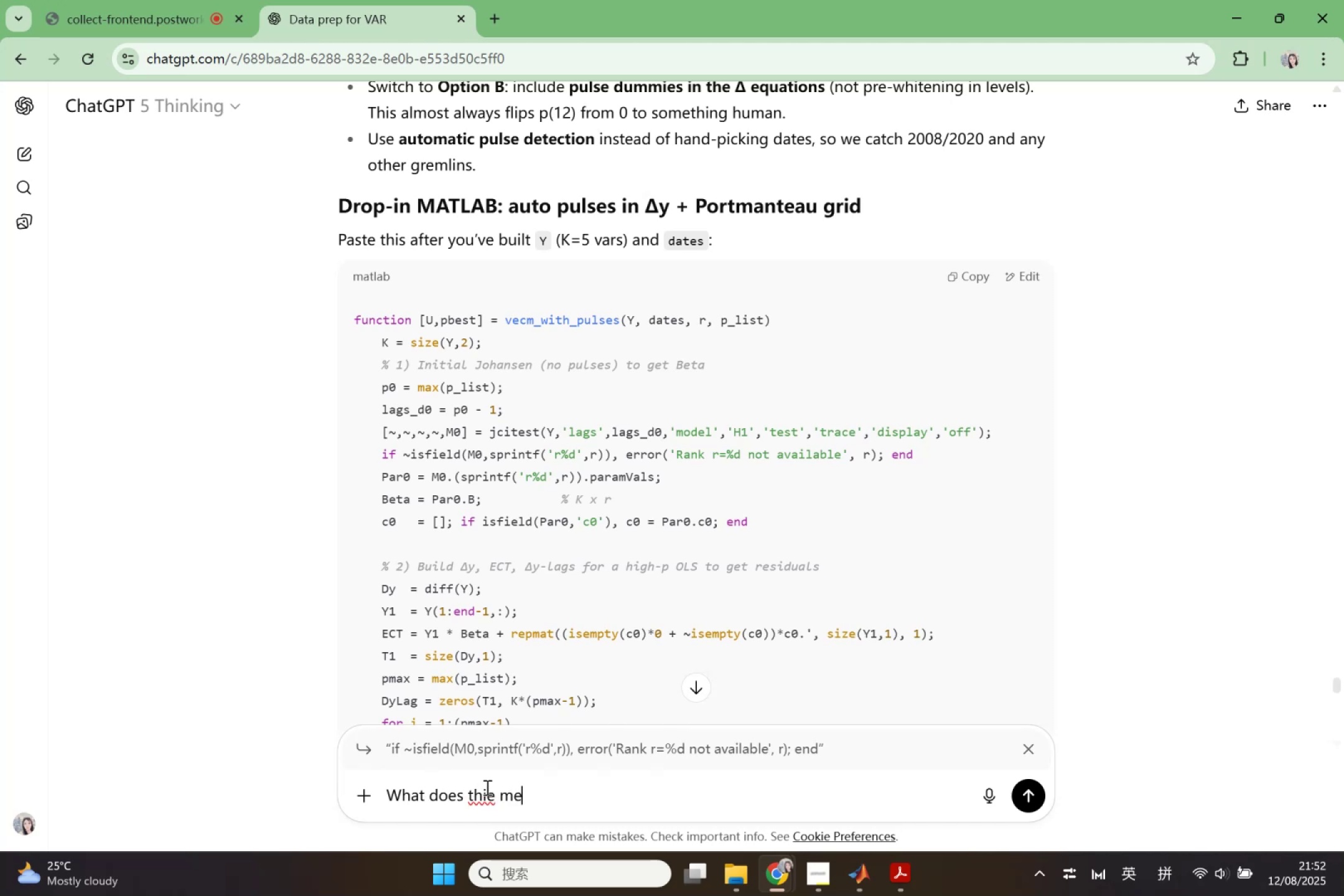 
key(ArrowLeft)
 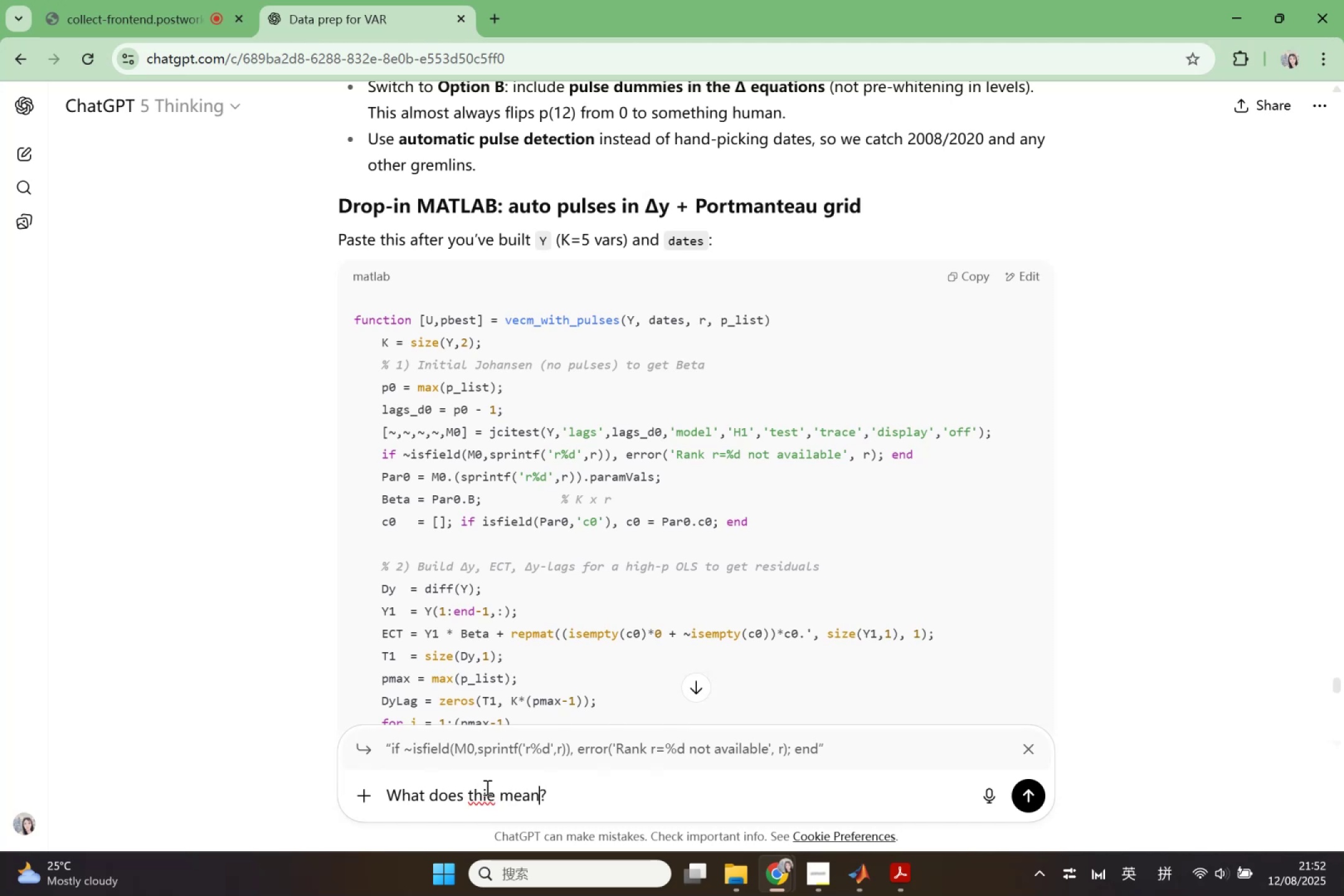 
key(ArrowLeft)
 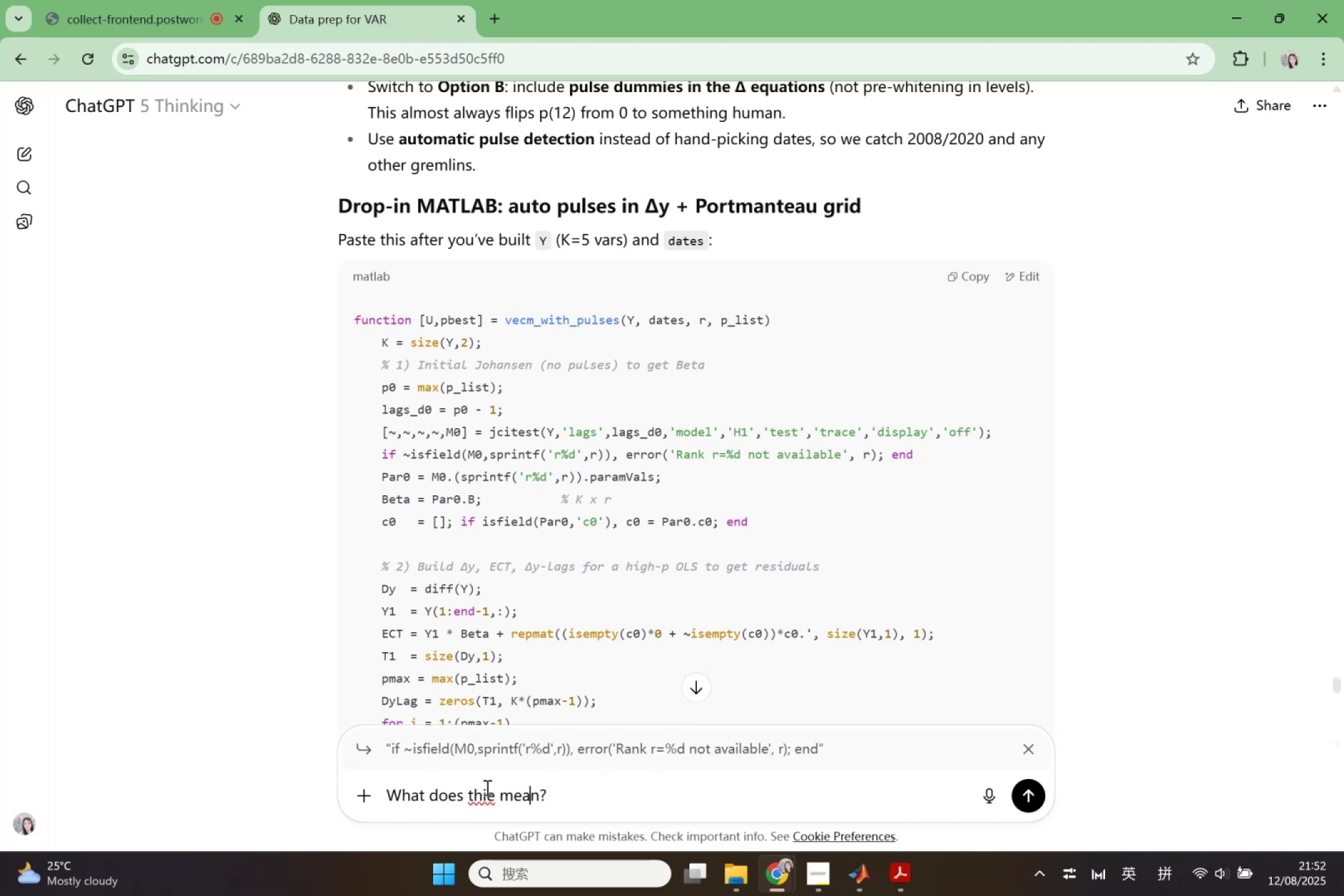 
key(ArrowLeft)
 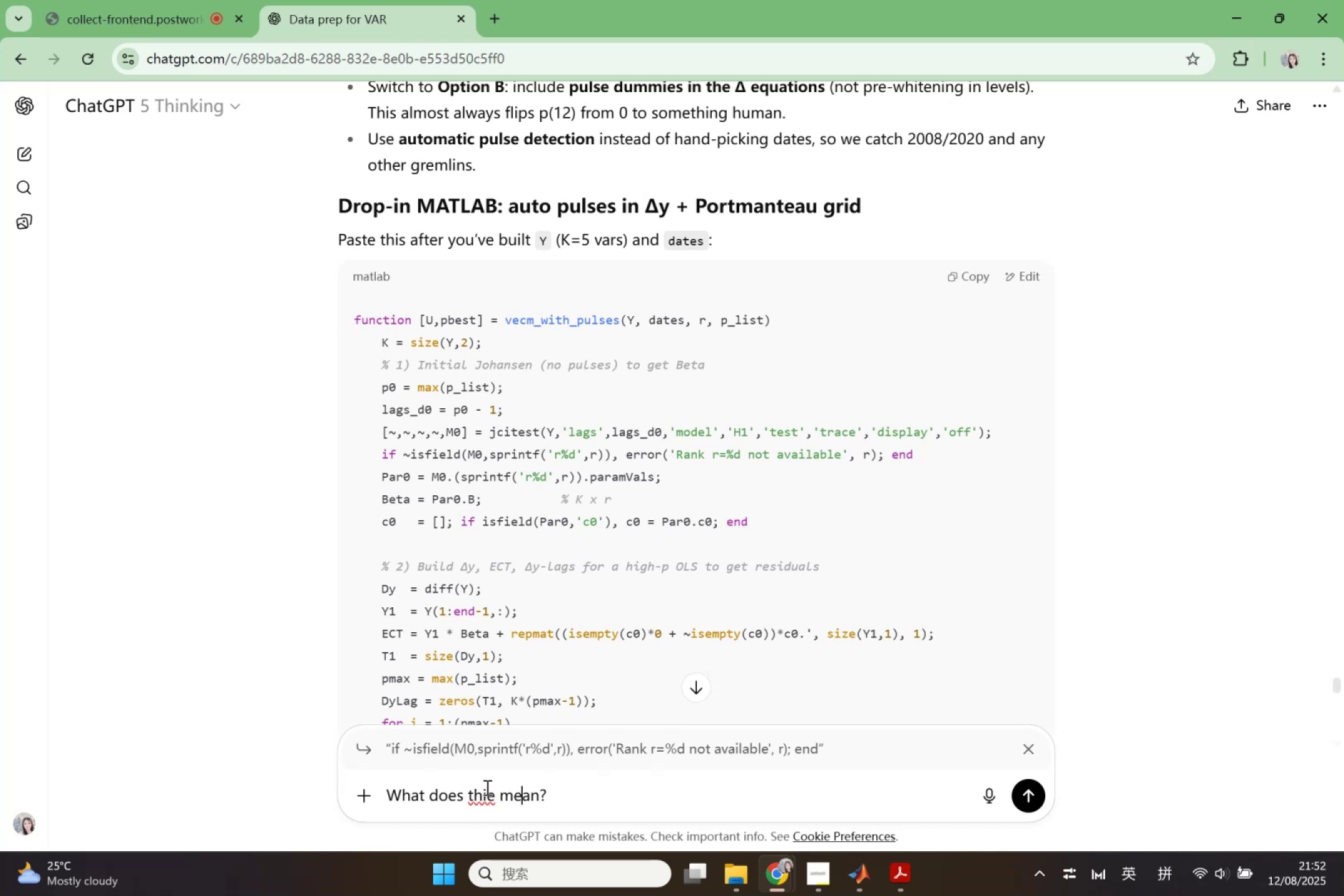 
key(ArrowLeft)
 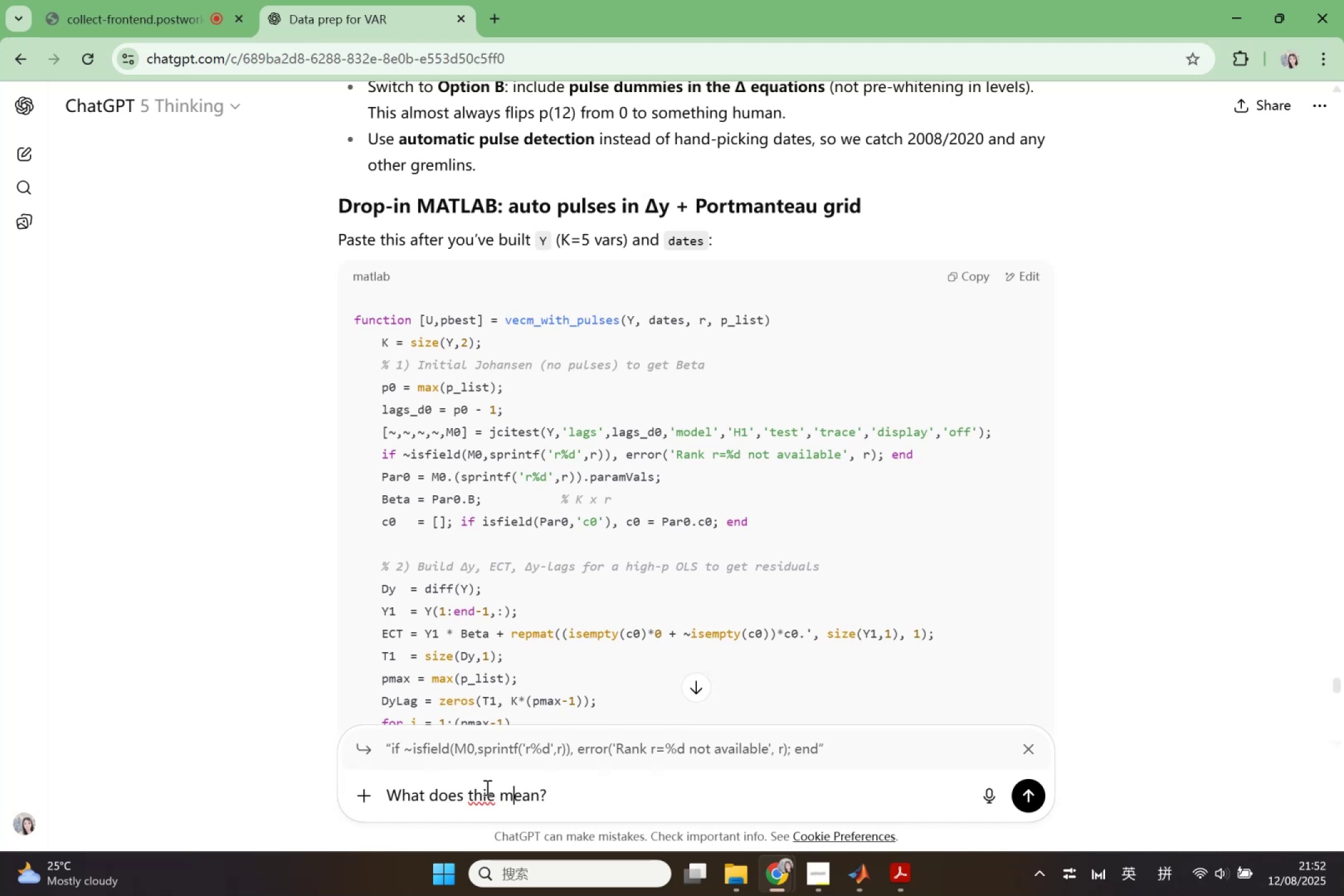 
key(ArrowLeft)
 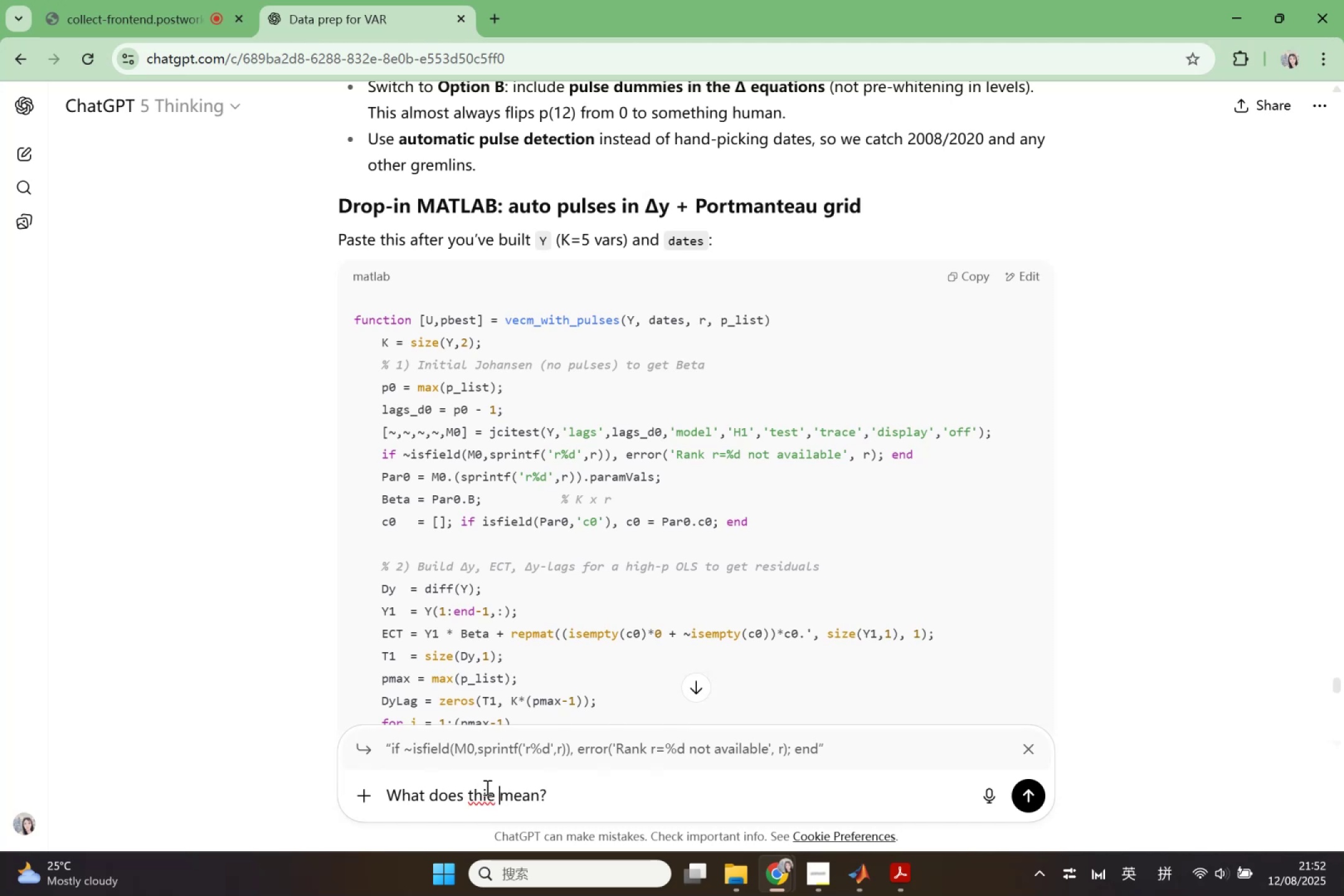 
key(ArrowLeft)
 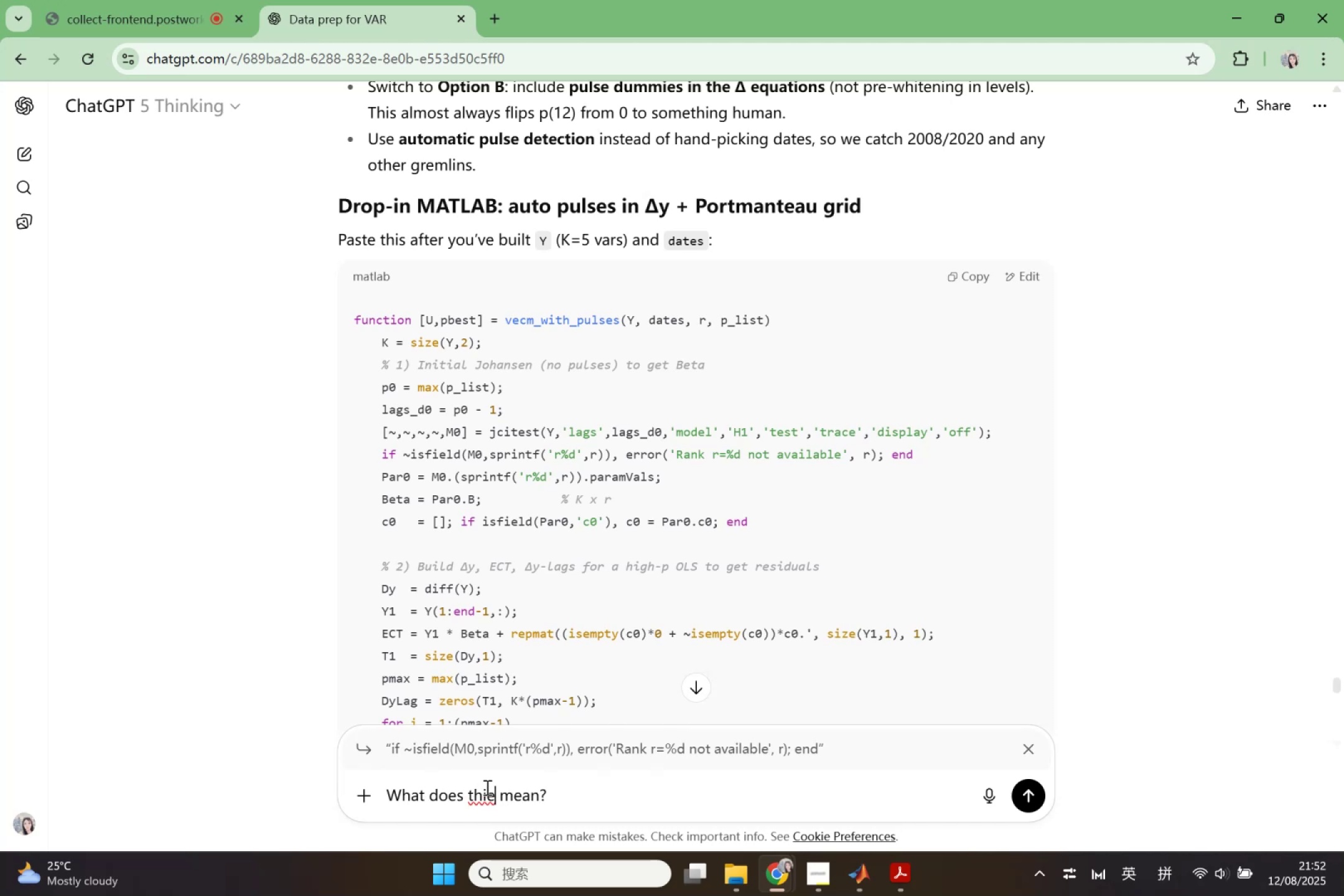 
key(Backspace)
 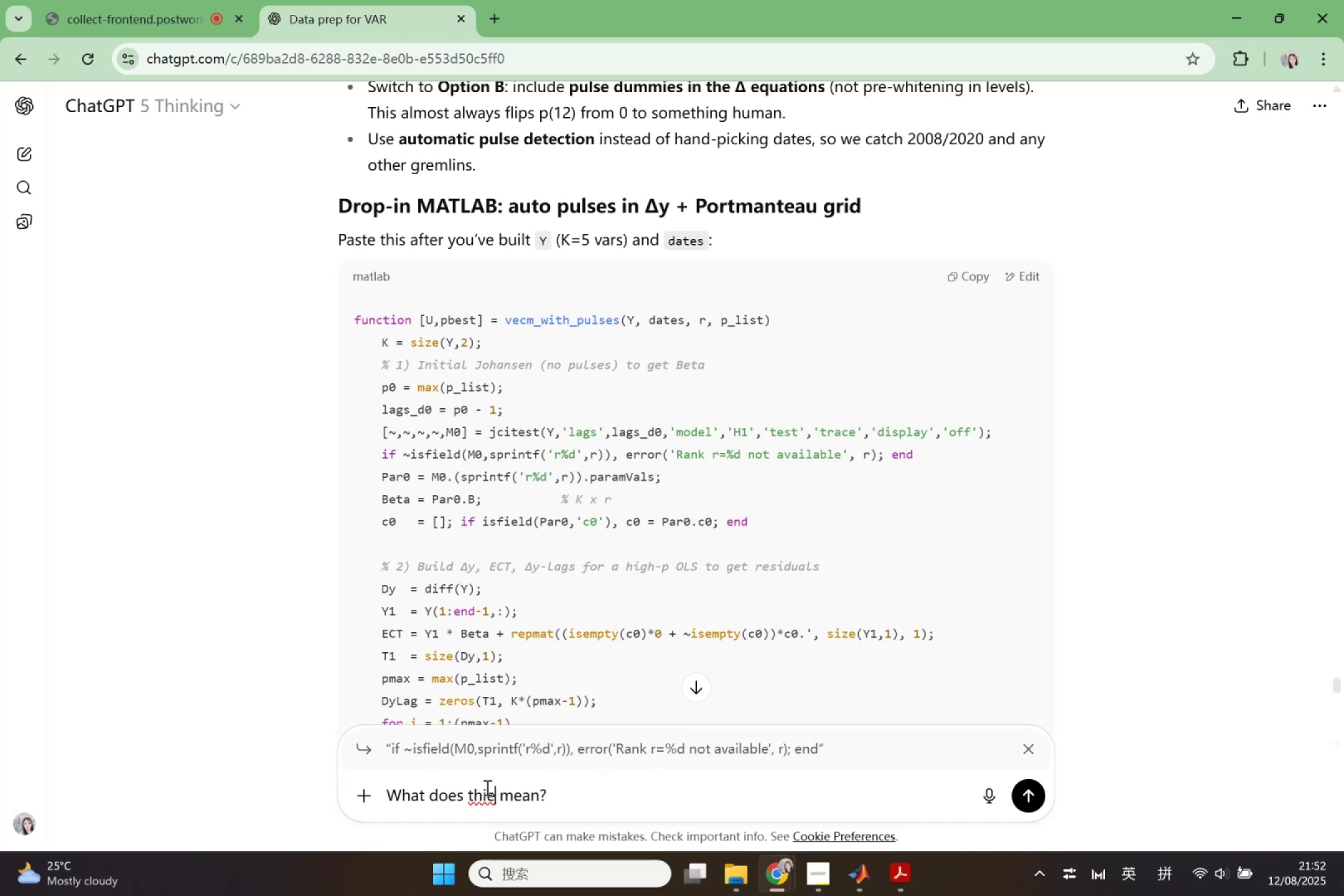 
key(S)
 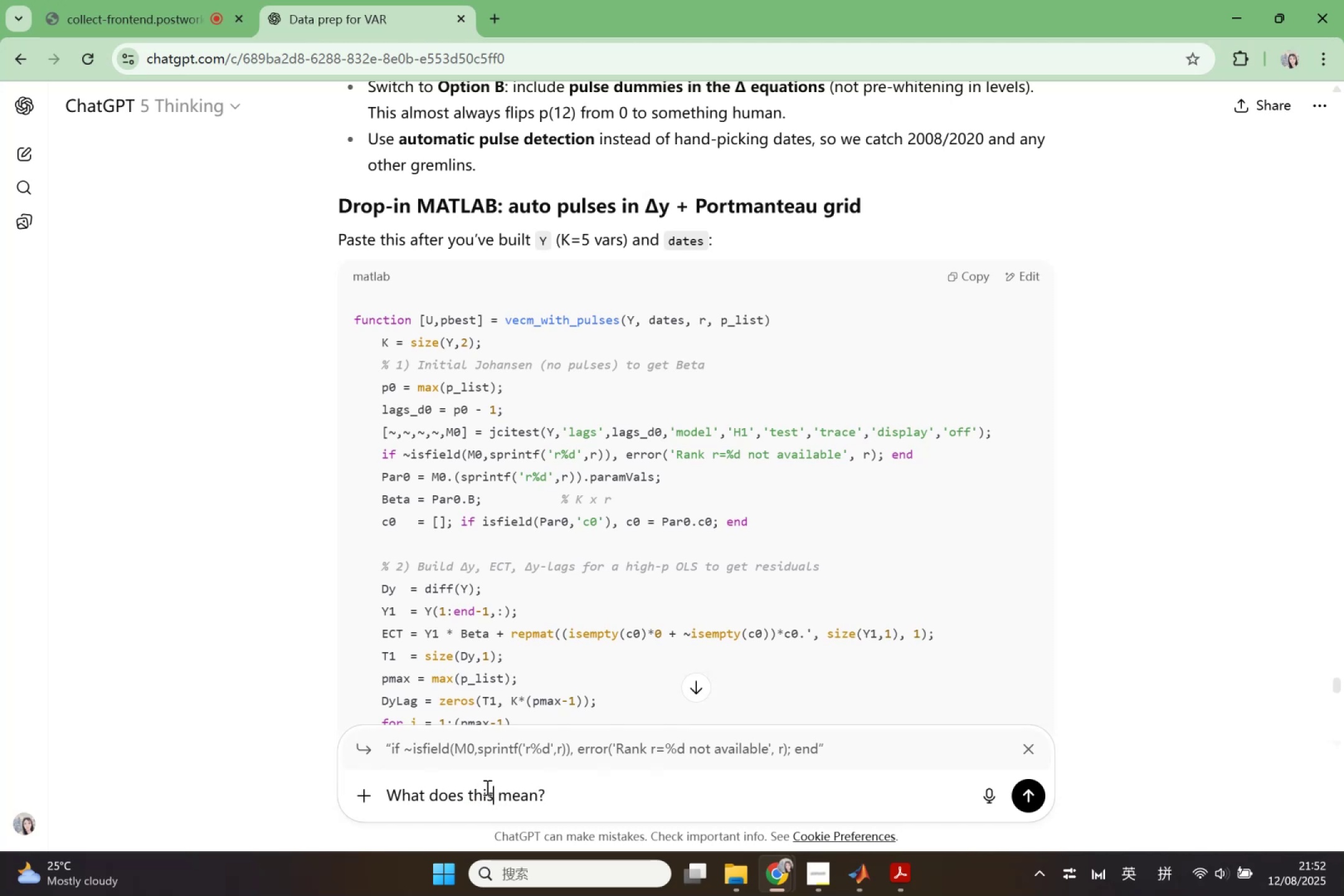 
key(Enter)
 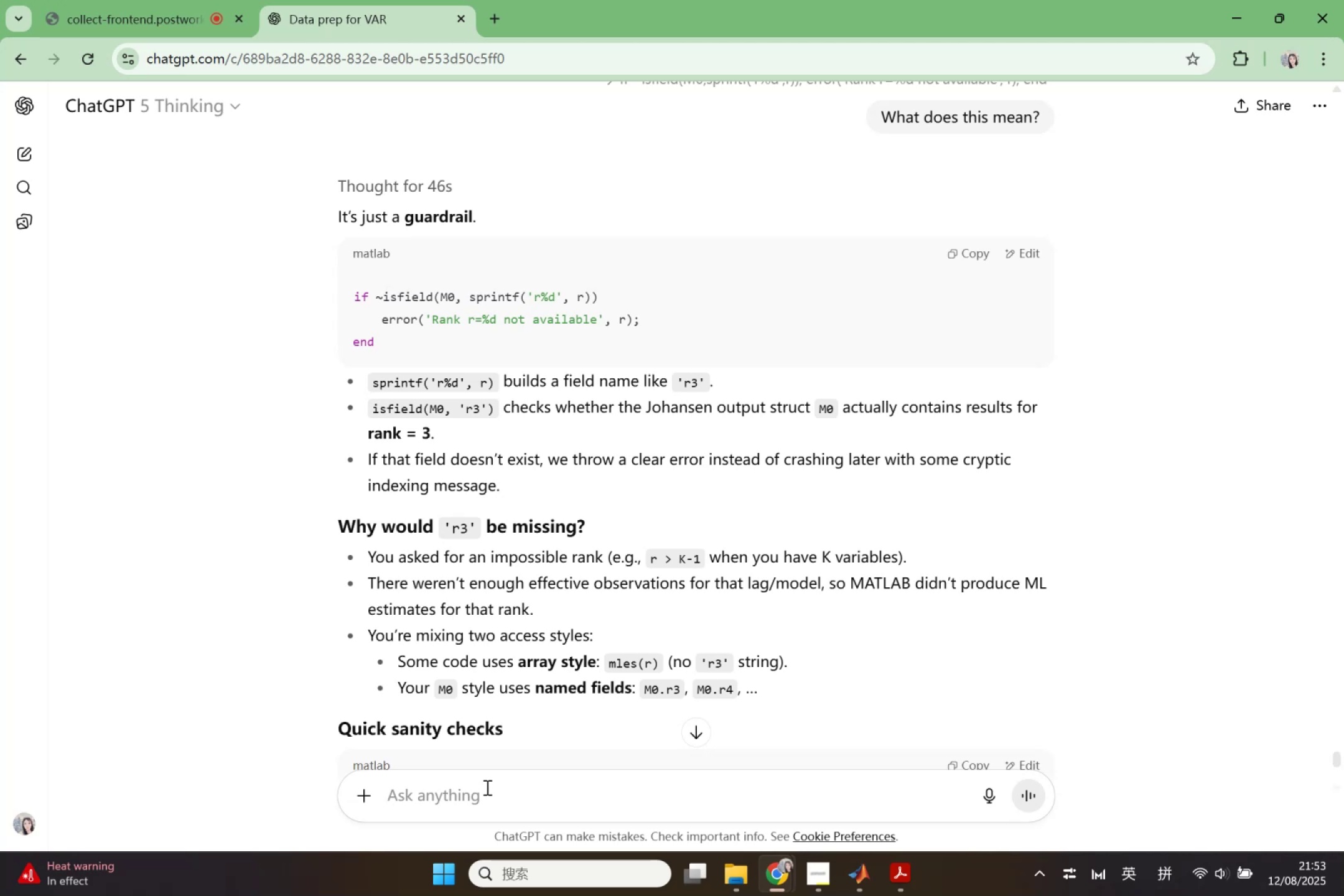 
wait(74.15)
 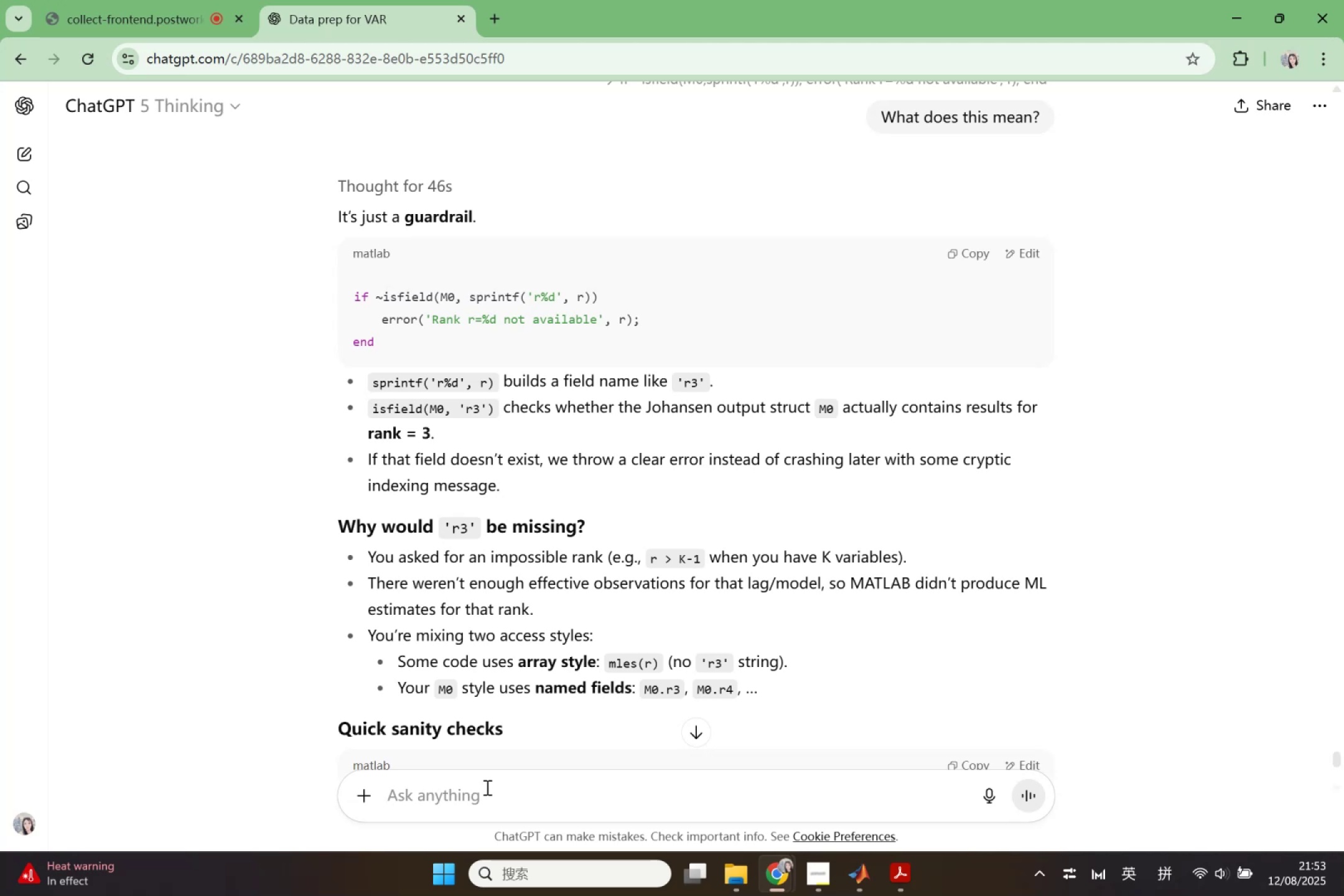 
left_click([865, 883])
 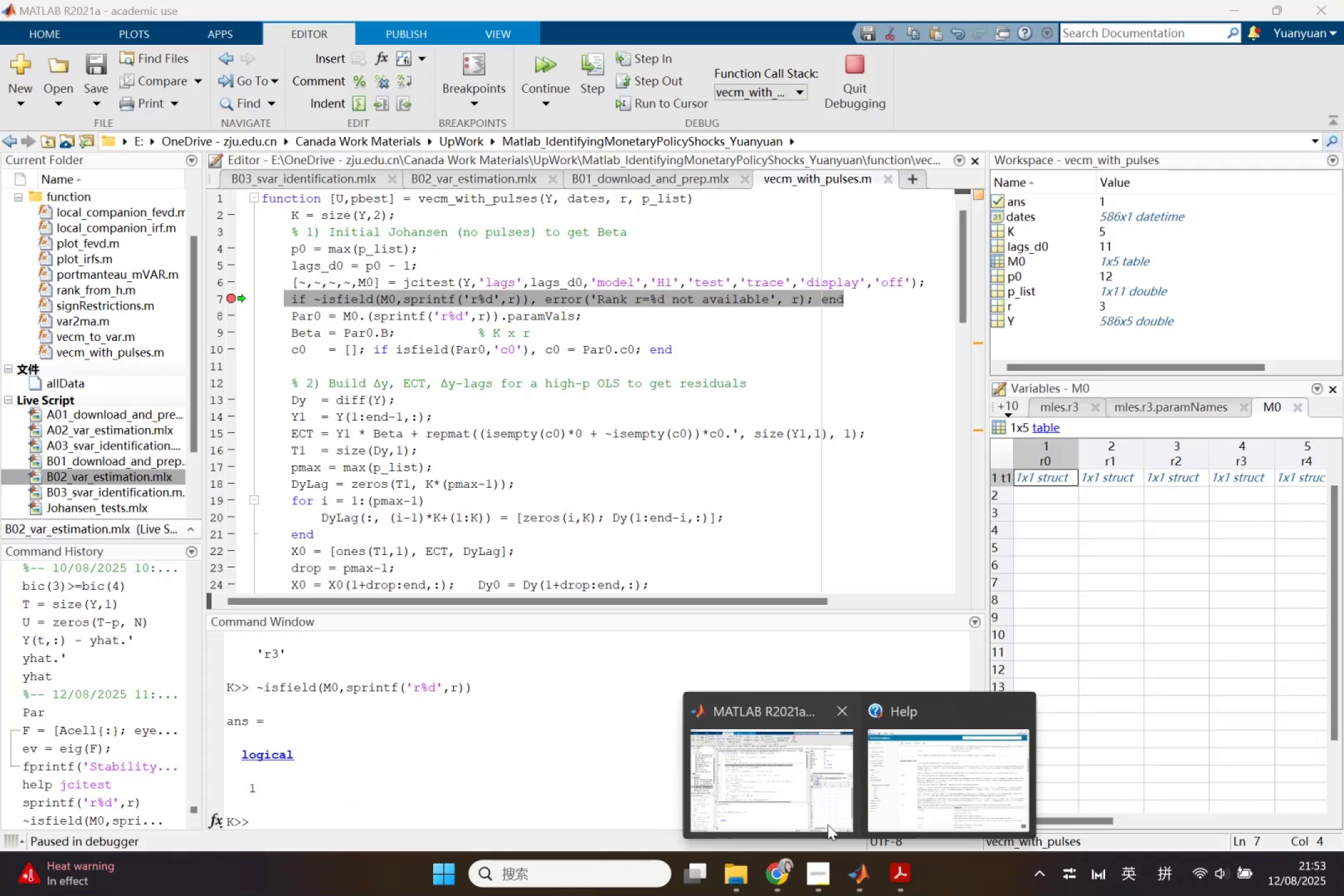 
left_click([828, 824])
 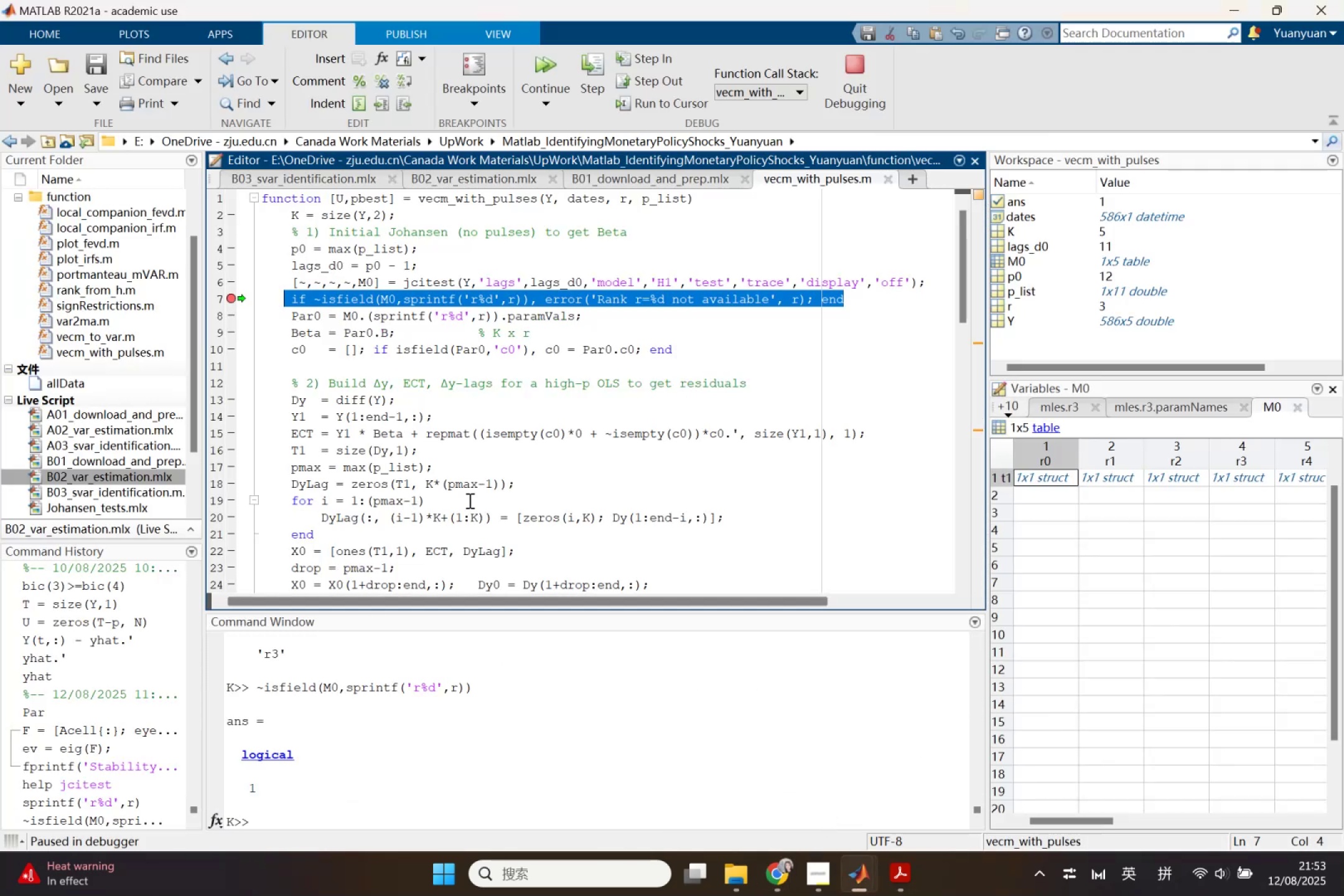 
left_click([468, 504])
 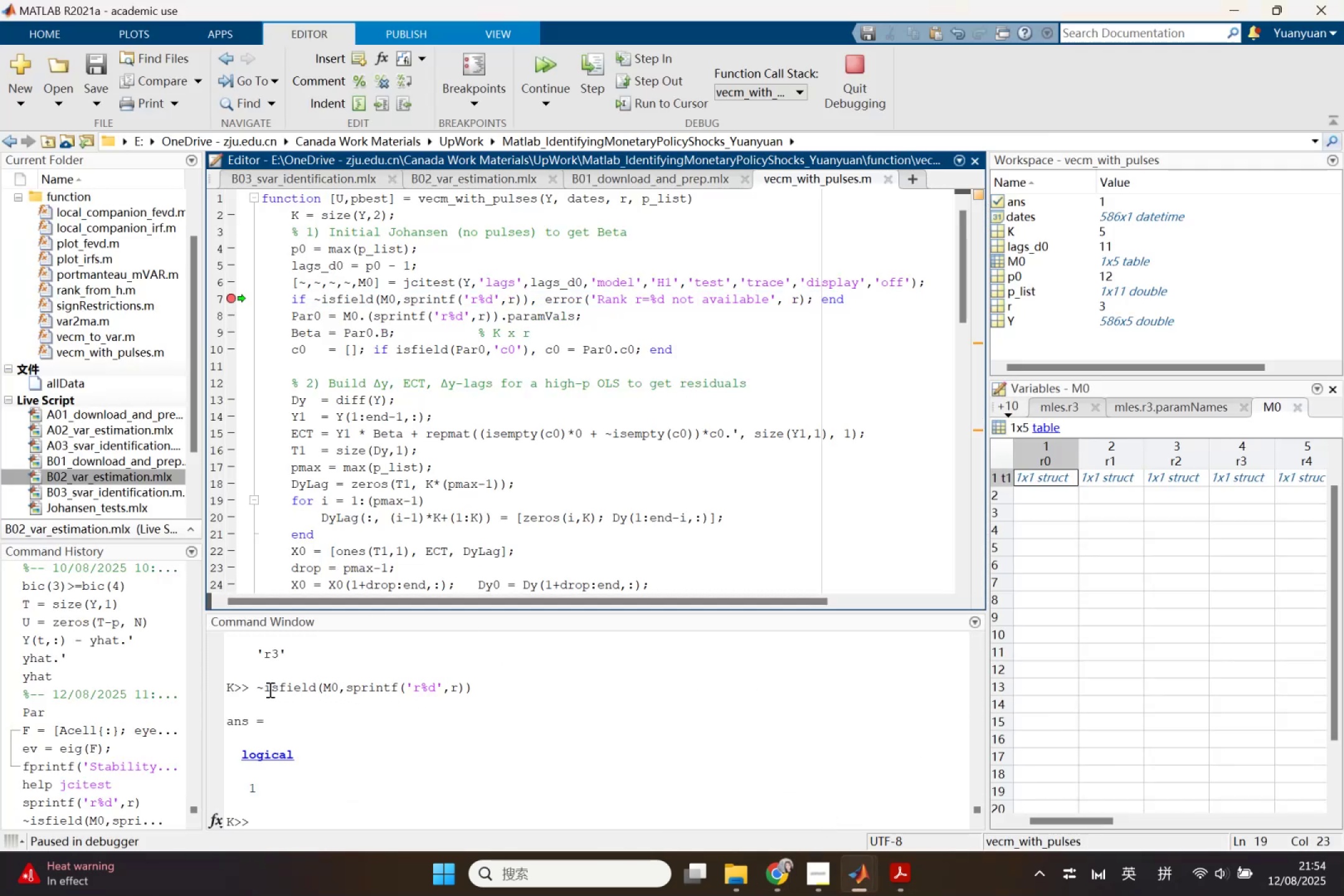 
left_click_drag(start_coordinate=[266, 687], to_coordinate=[489, 686])
 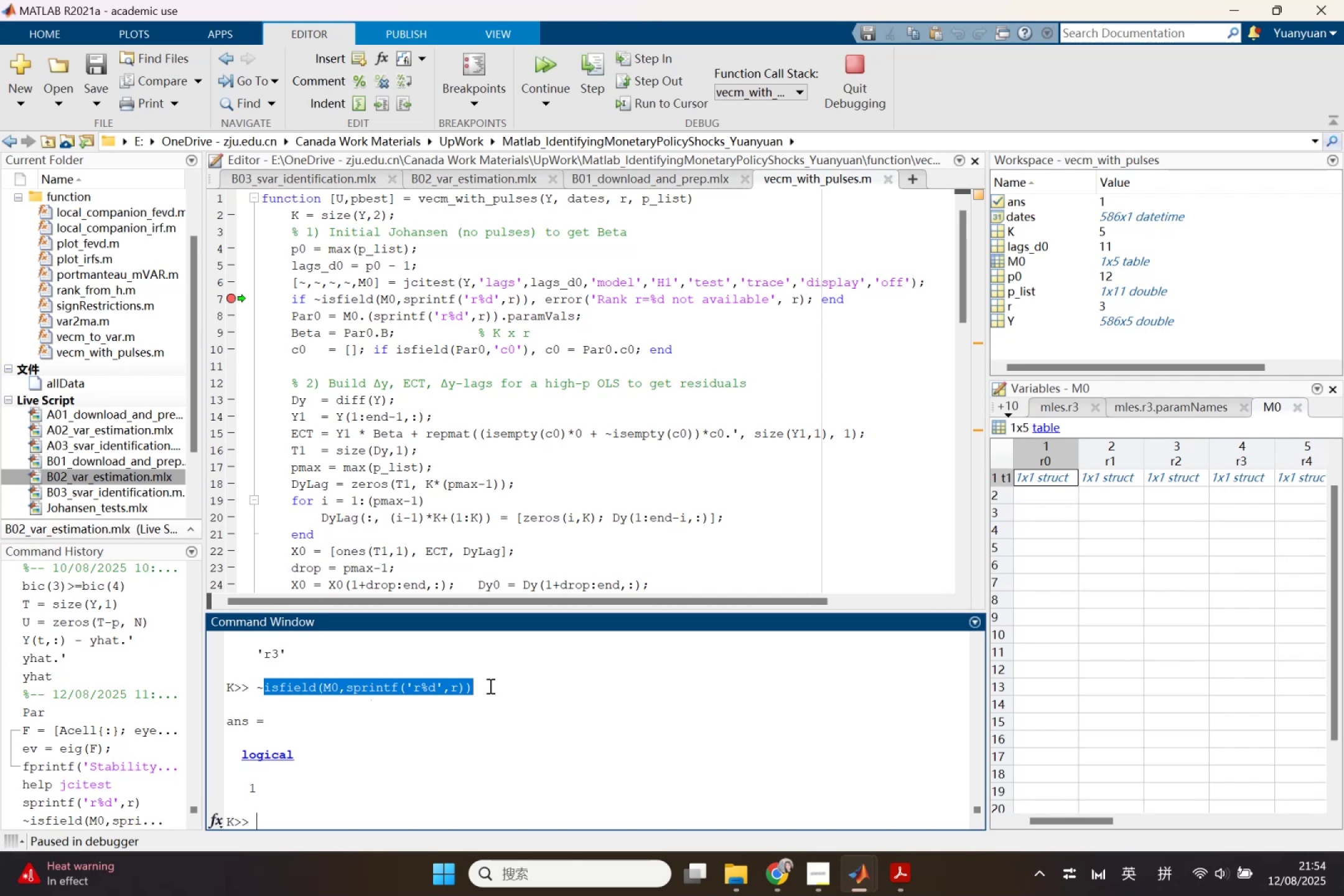 
key(Control+C)
 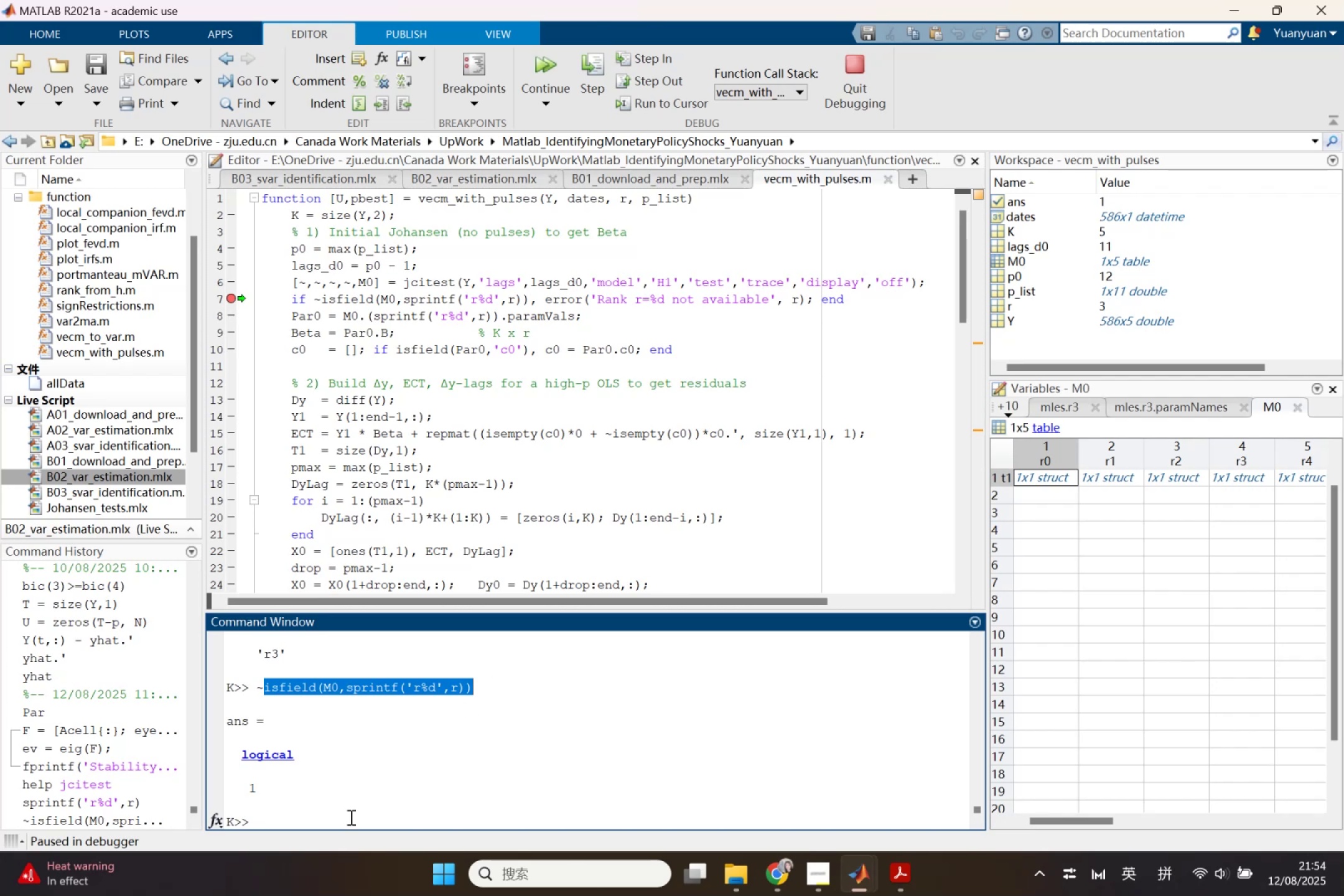 
key(Control+ControlLeft)
 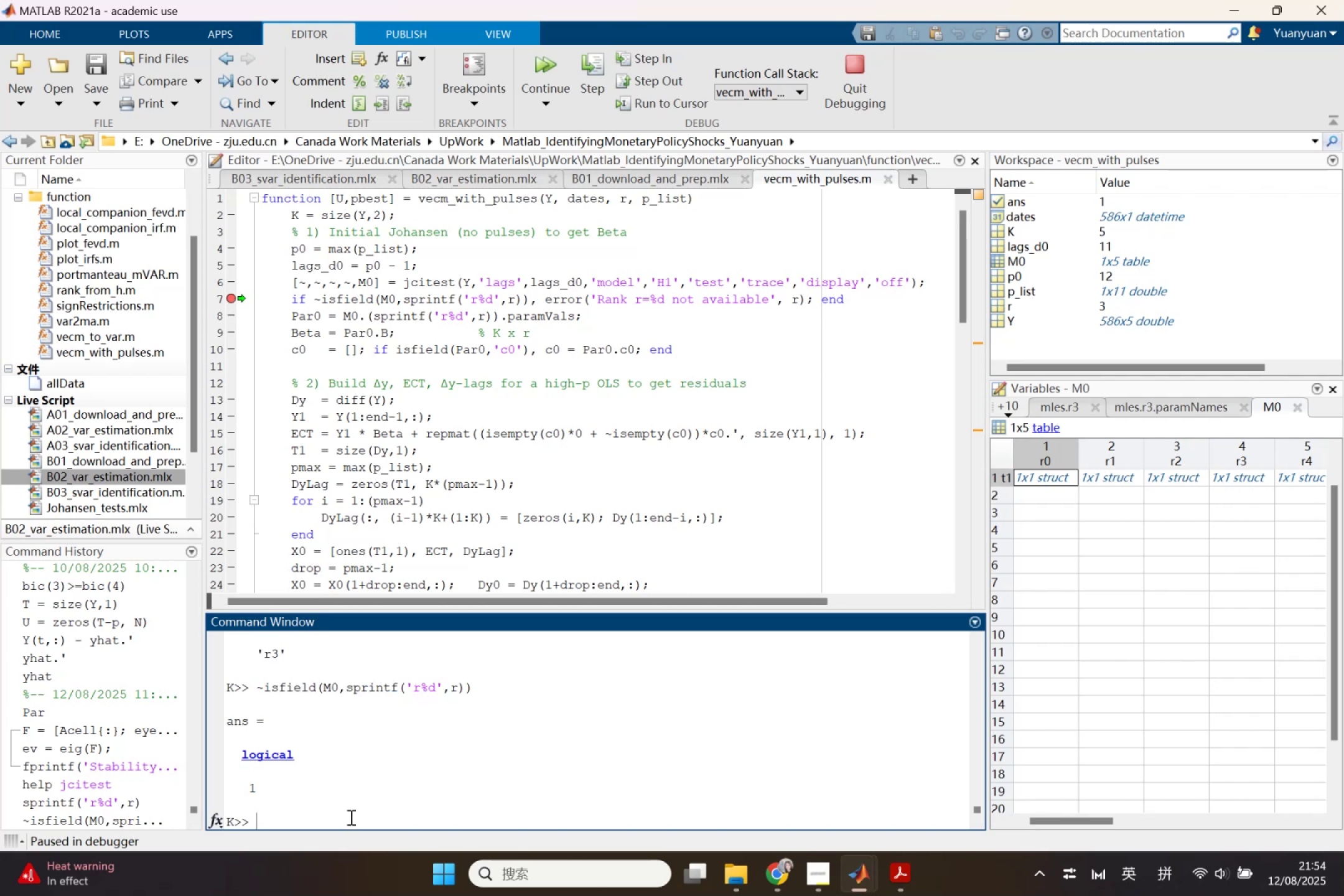 
left_click([350, 817])
 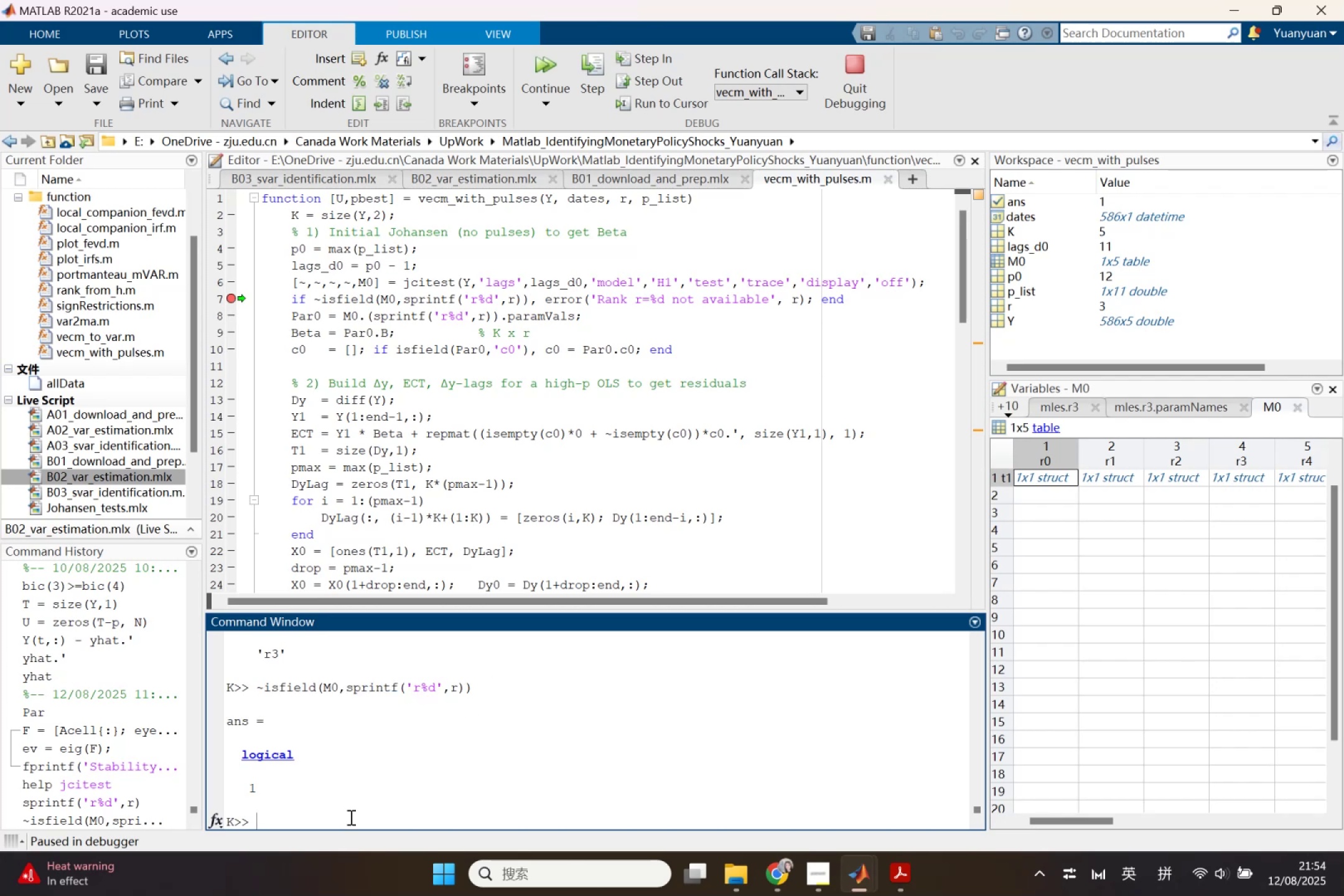 
key(Control+V)
 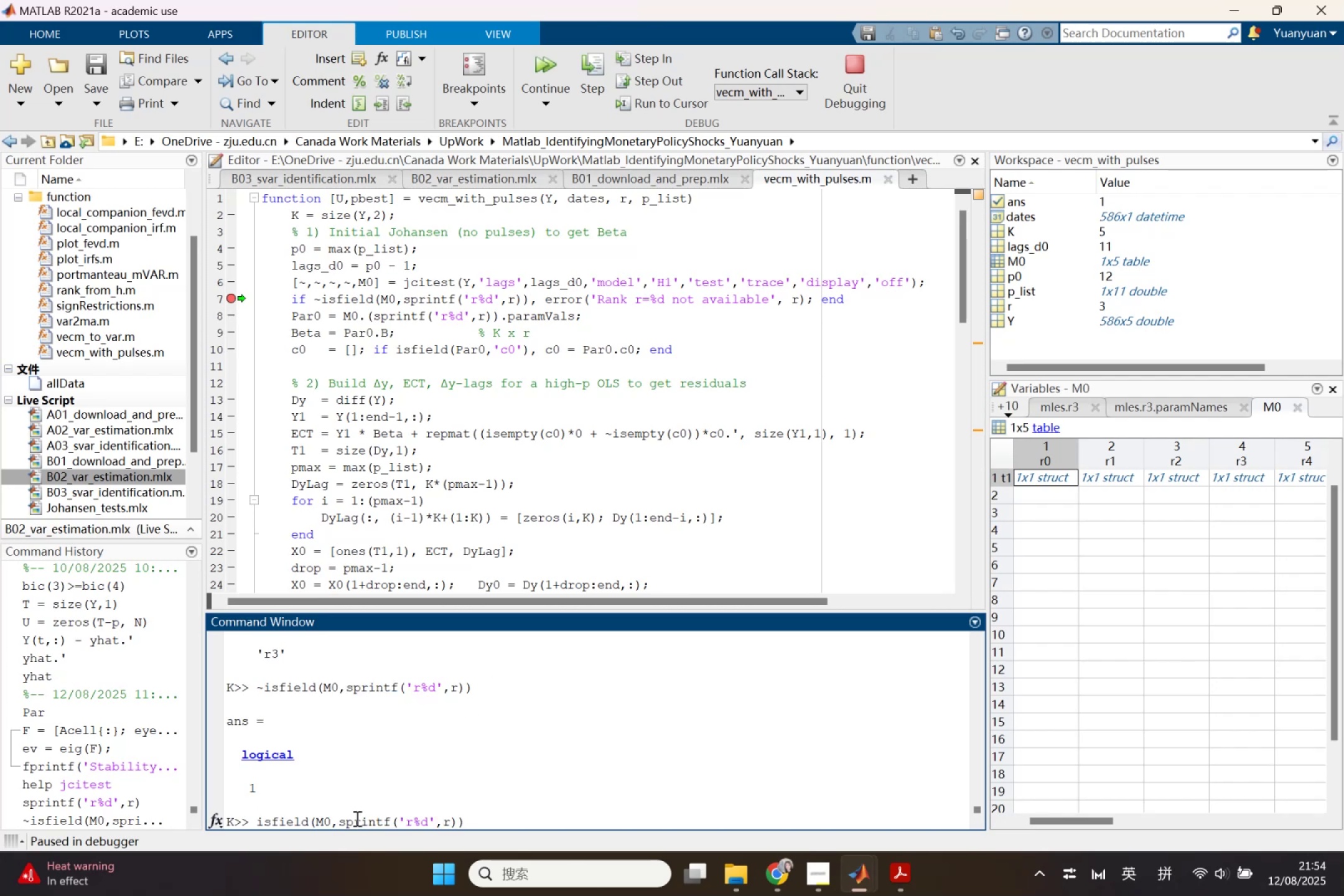 
key(Enter)
 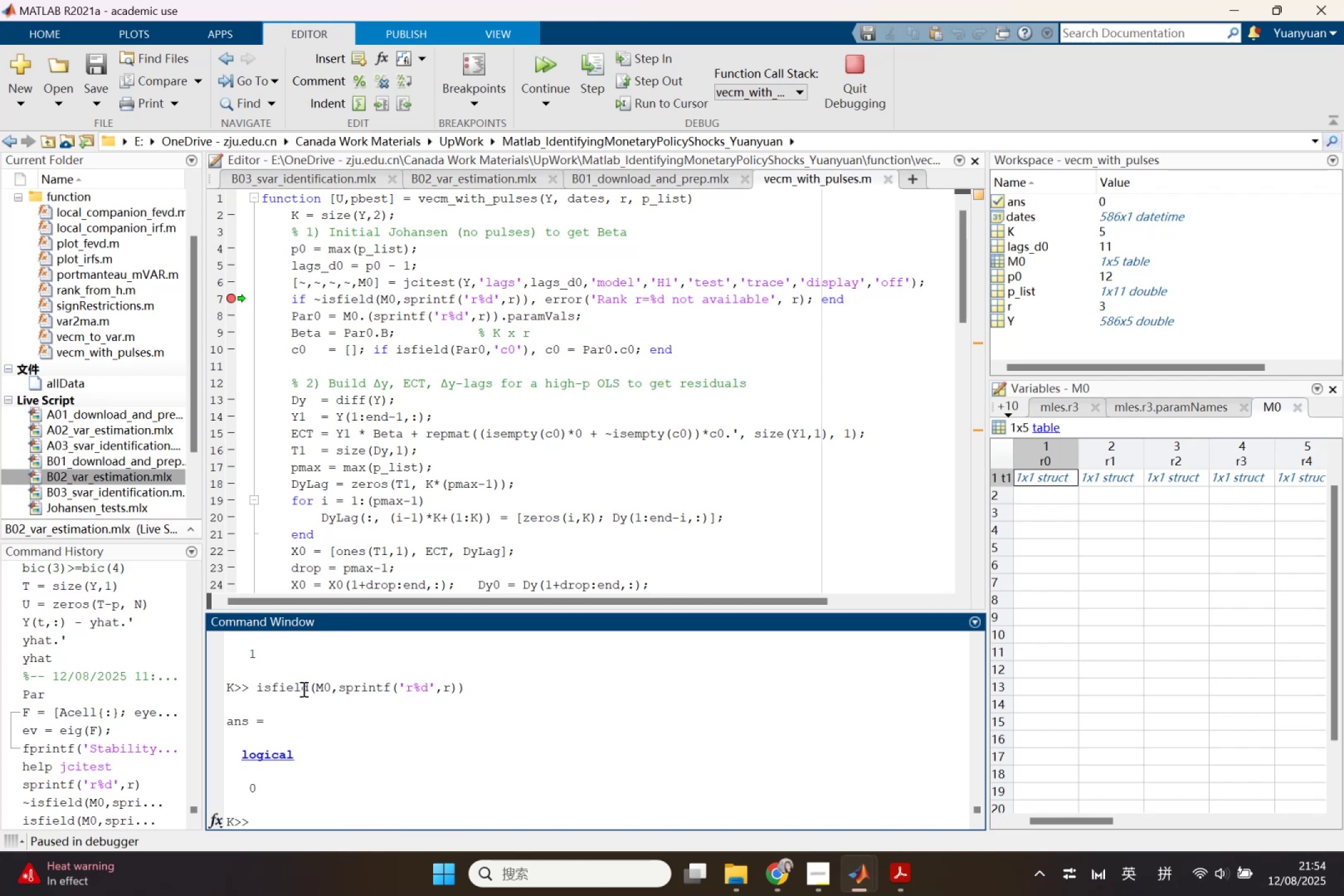 
left_click_drag(start_coordinate=[329, 691], to_coordinate=[299, 691])
 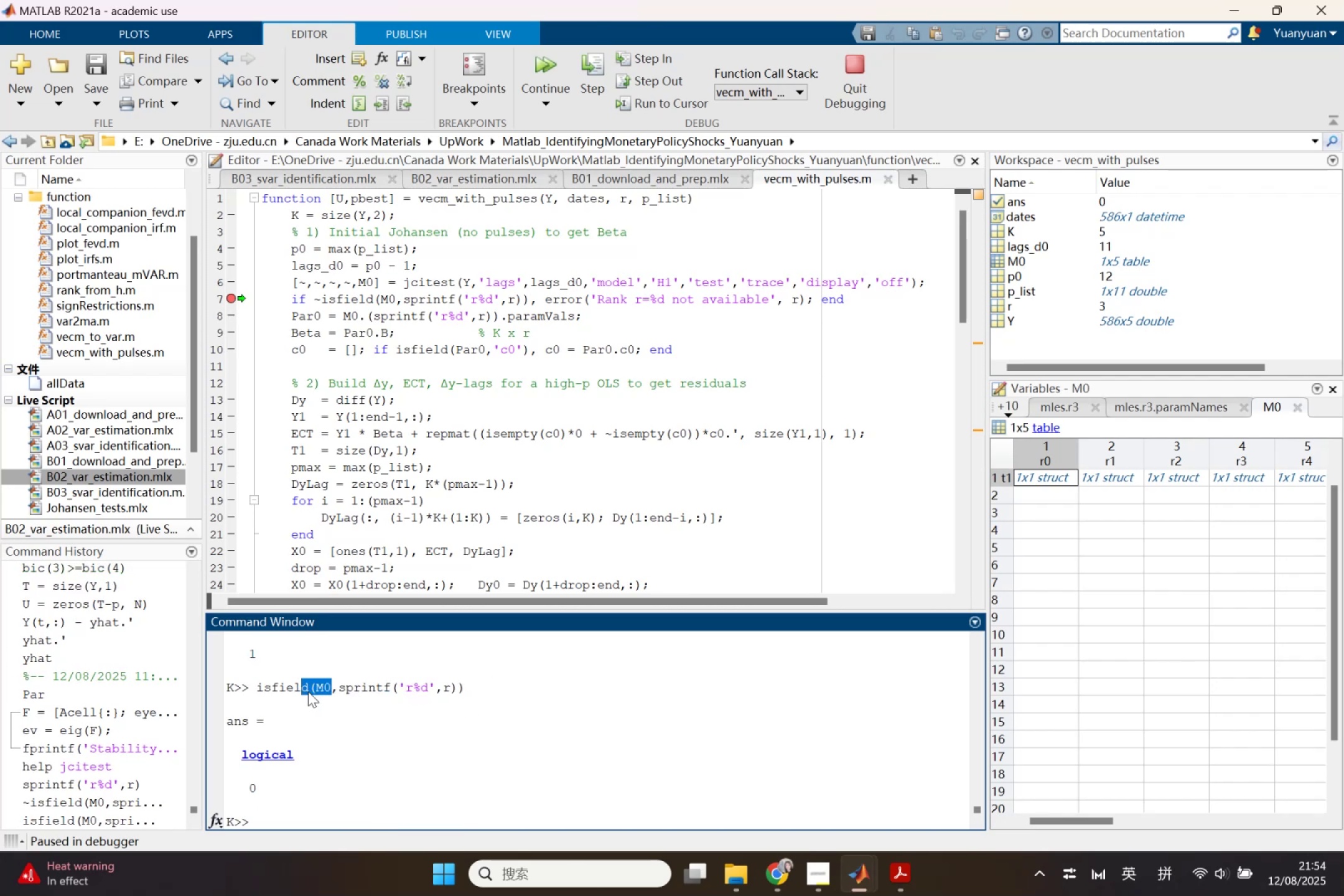 
left_click([310, 691])
 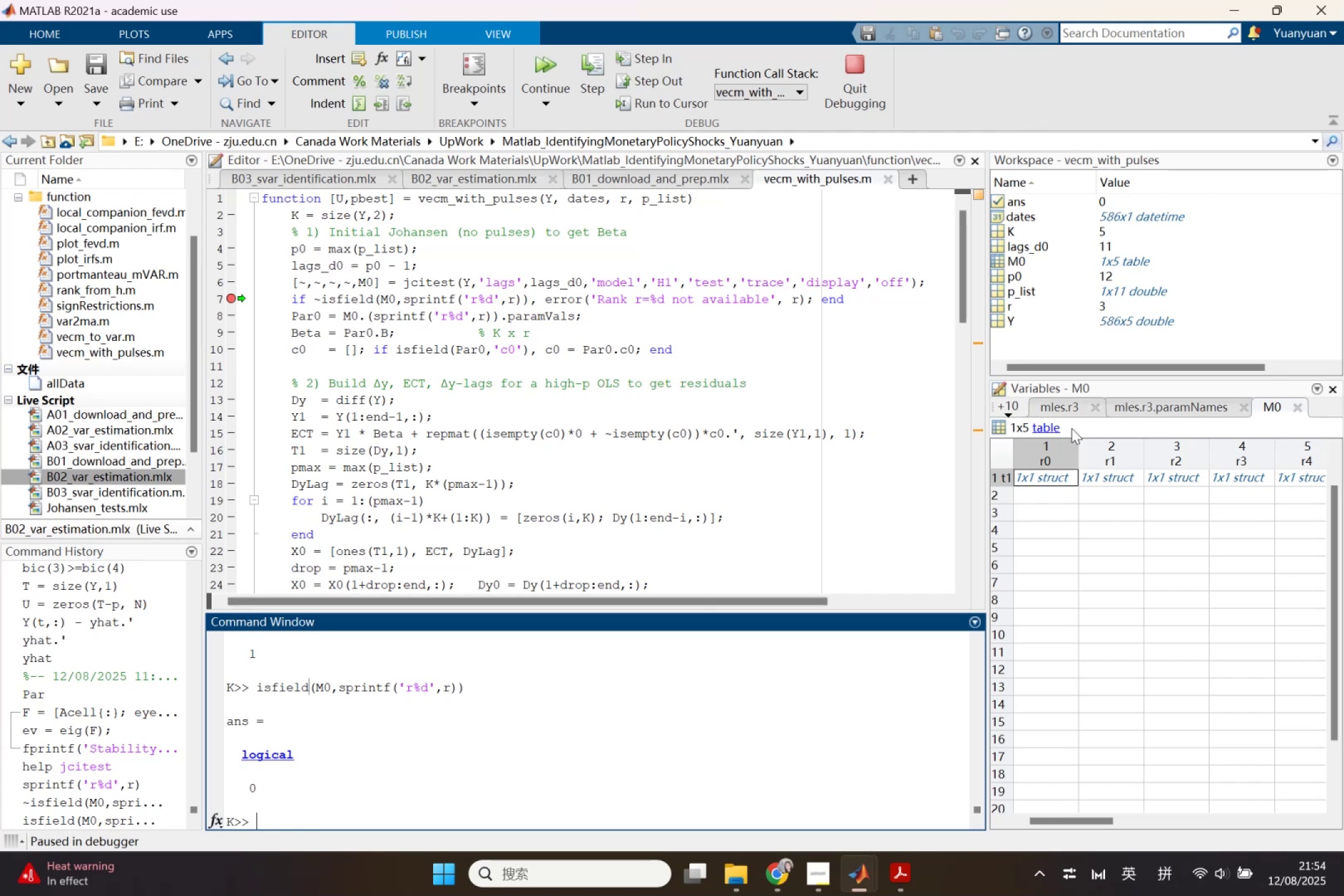 
mouse_move([1244, 466])
 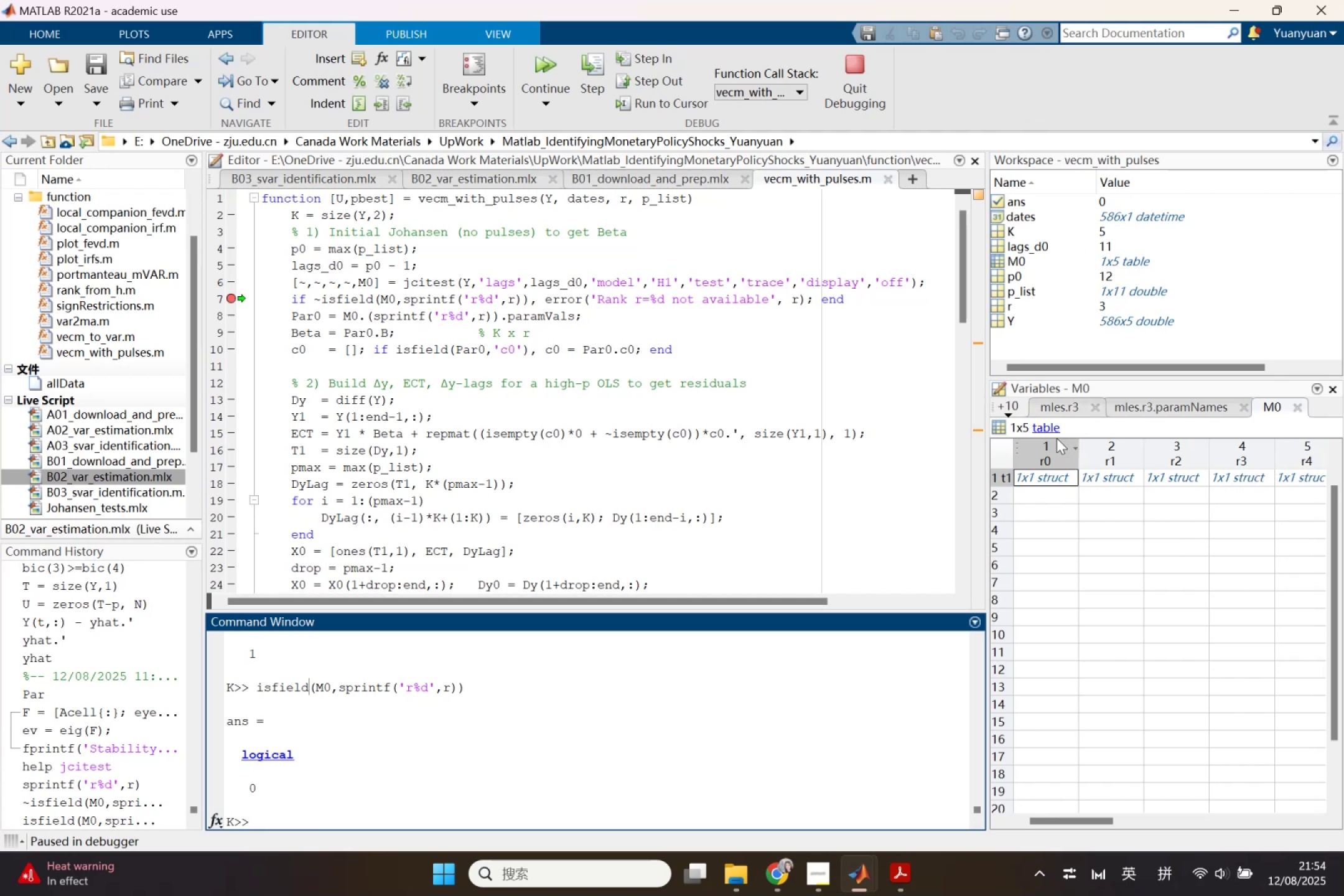 
left_click([1045, 434])
 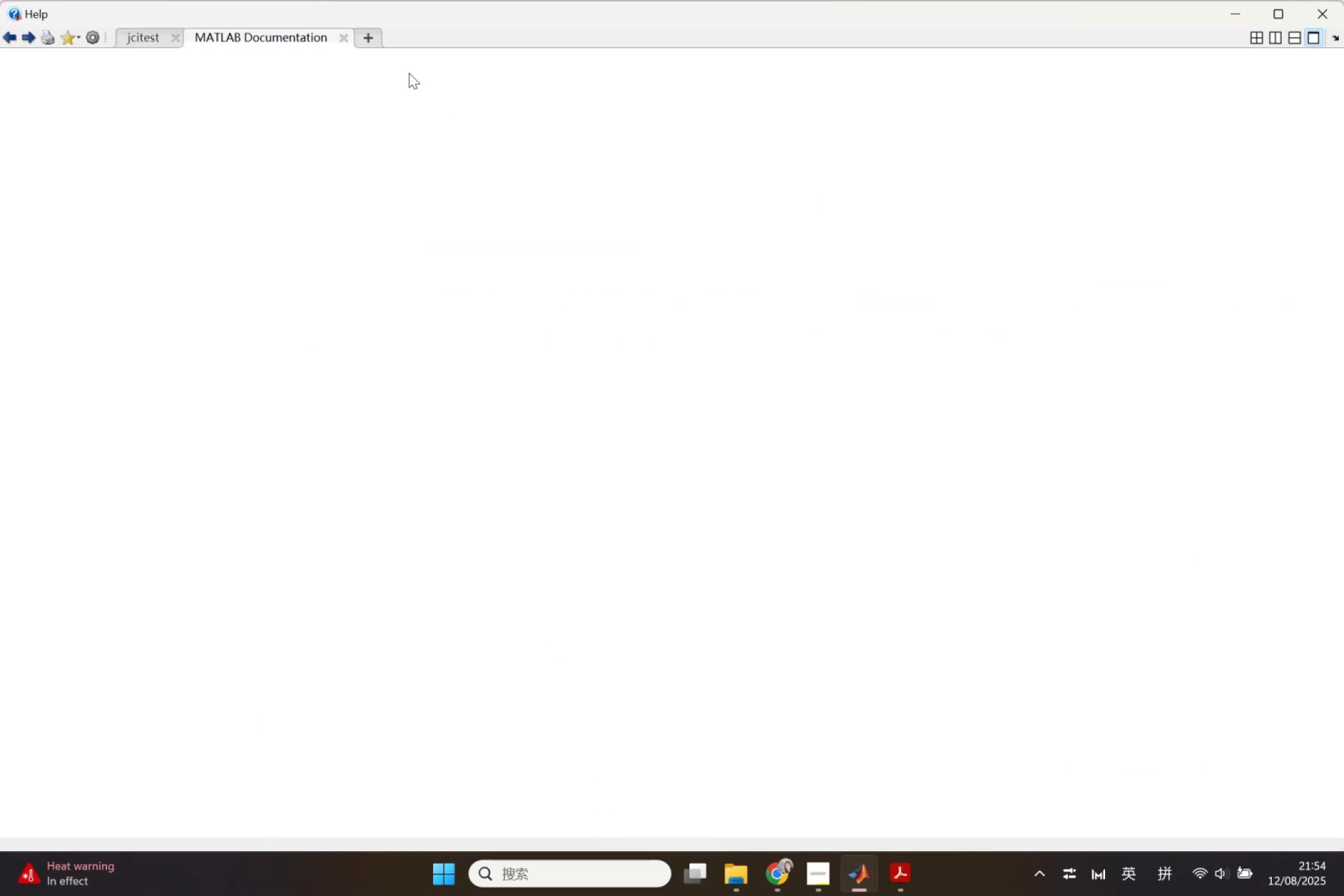 
left_click([340, 40])
 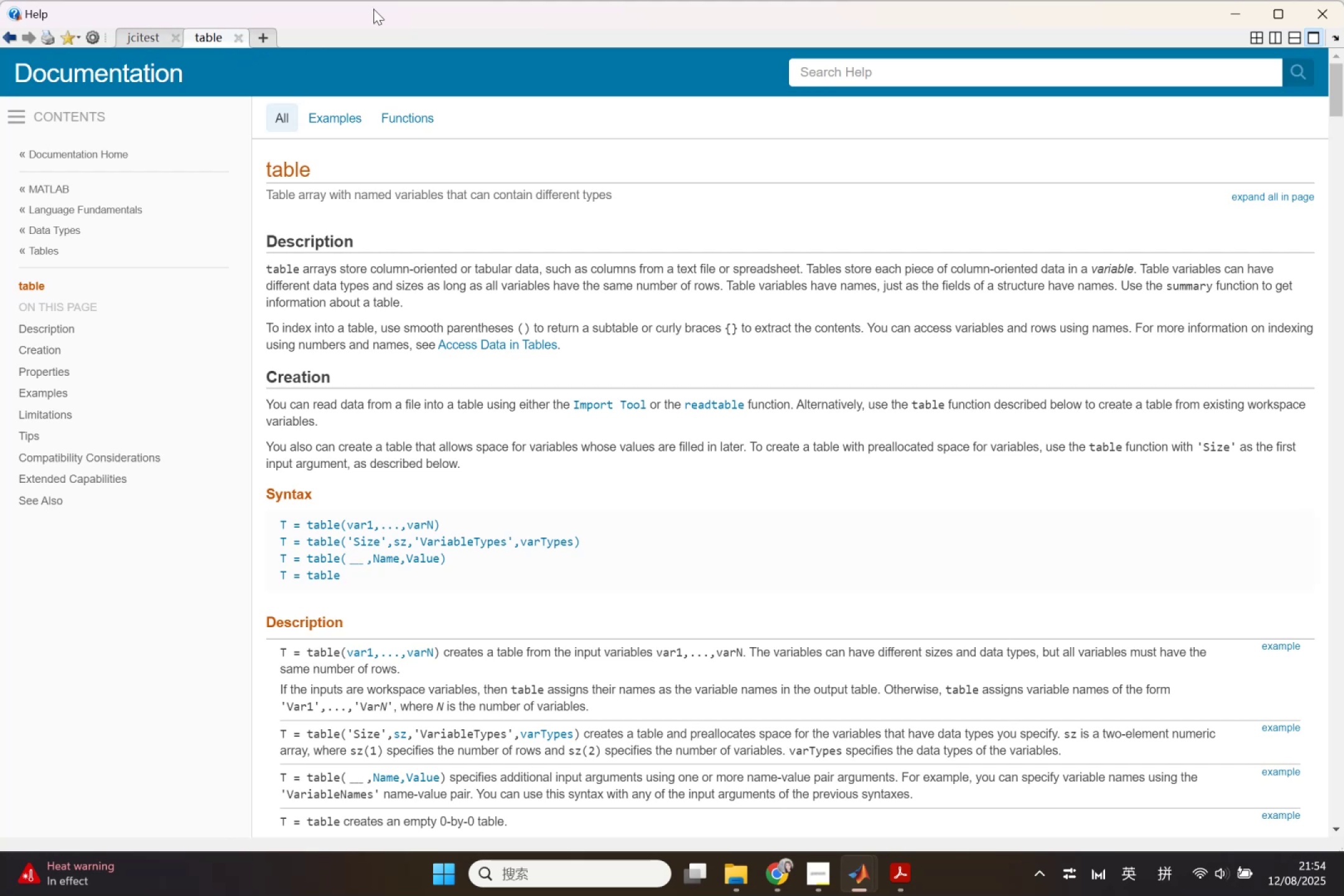 
left_click_drag(start_coordinate=[1338, 27], to_coordinate=[1333, 29])
 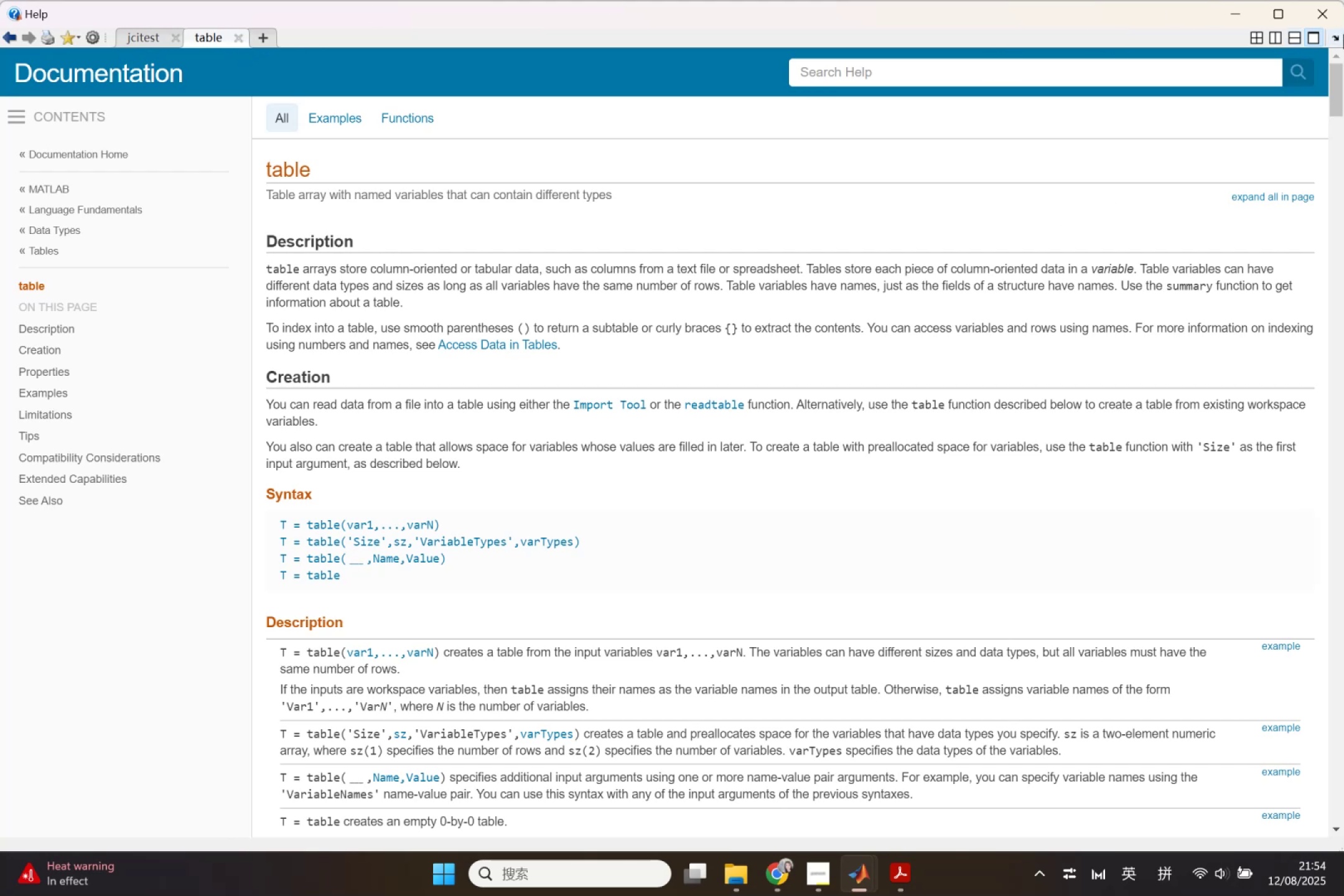 
left_click([1315, 10])
 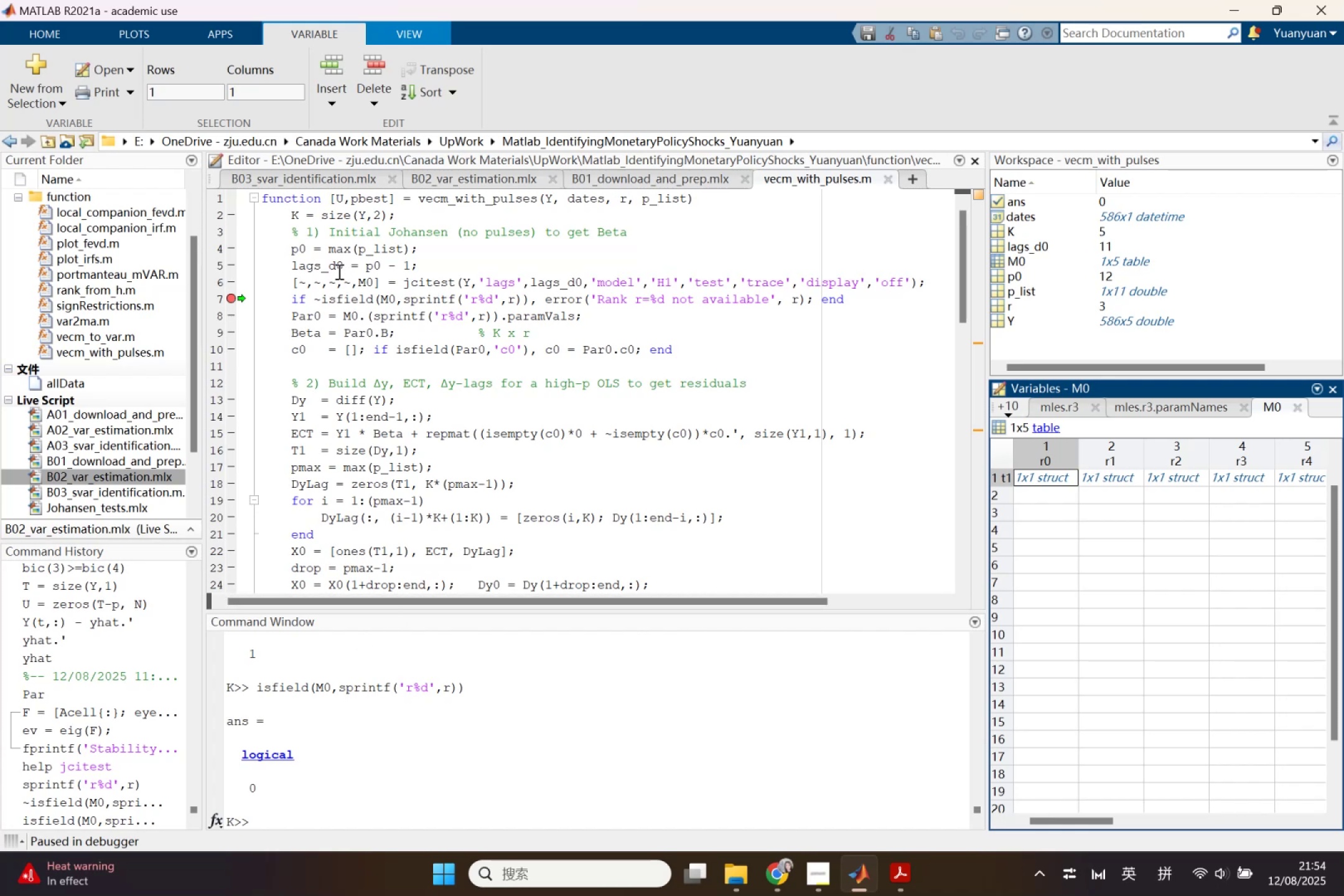 
wait(16.08)
 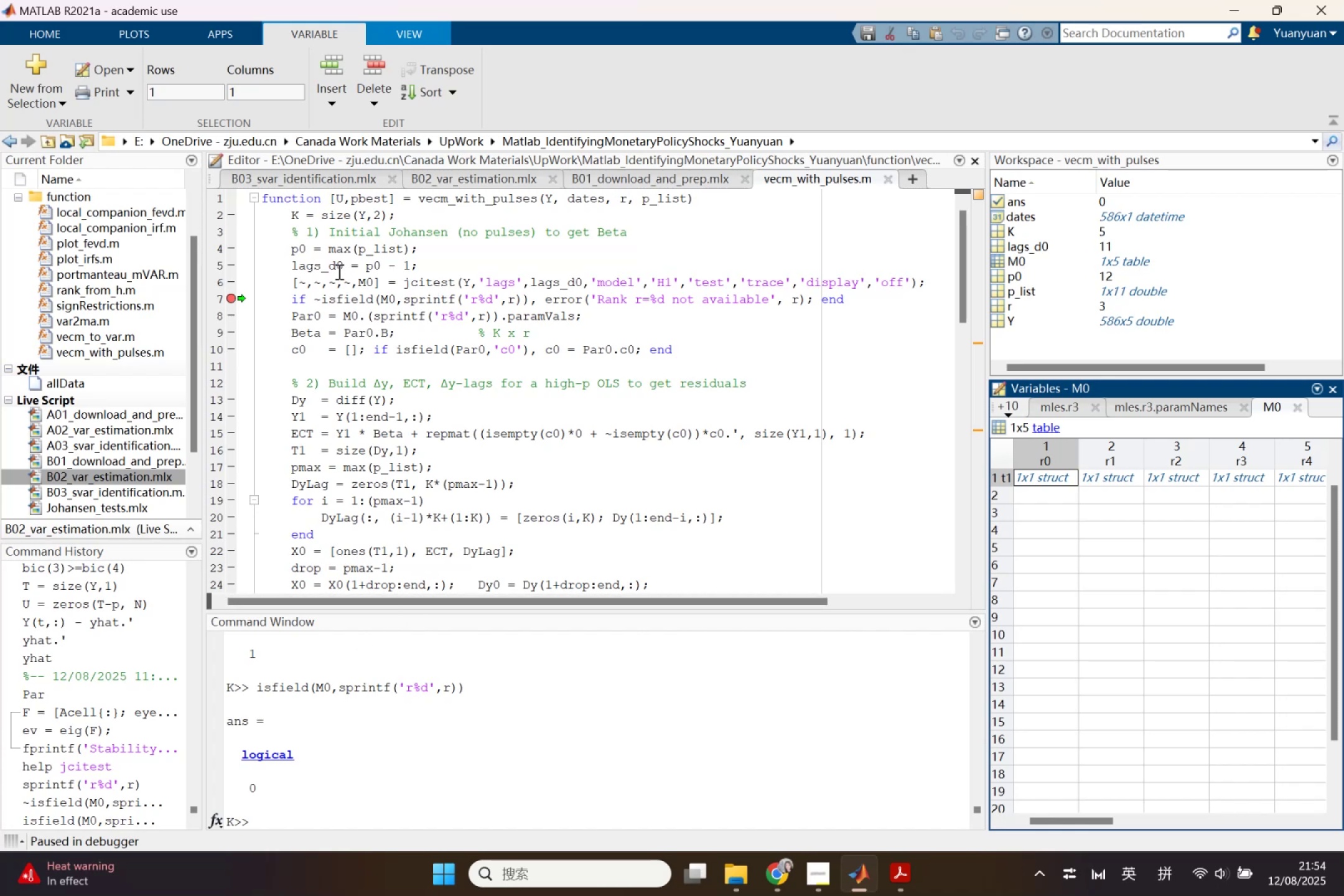 
scroll: coordinate [402, 443], scroll_direction: down, amount: 10.0
 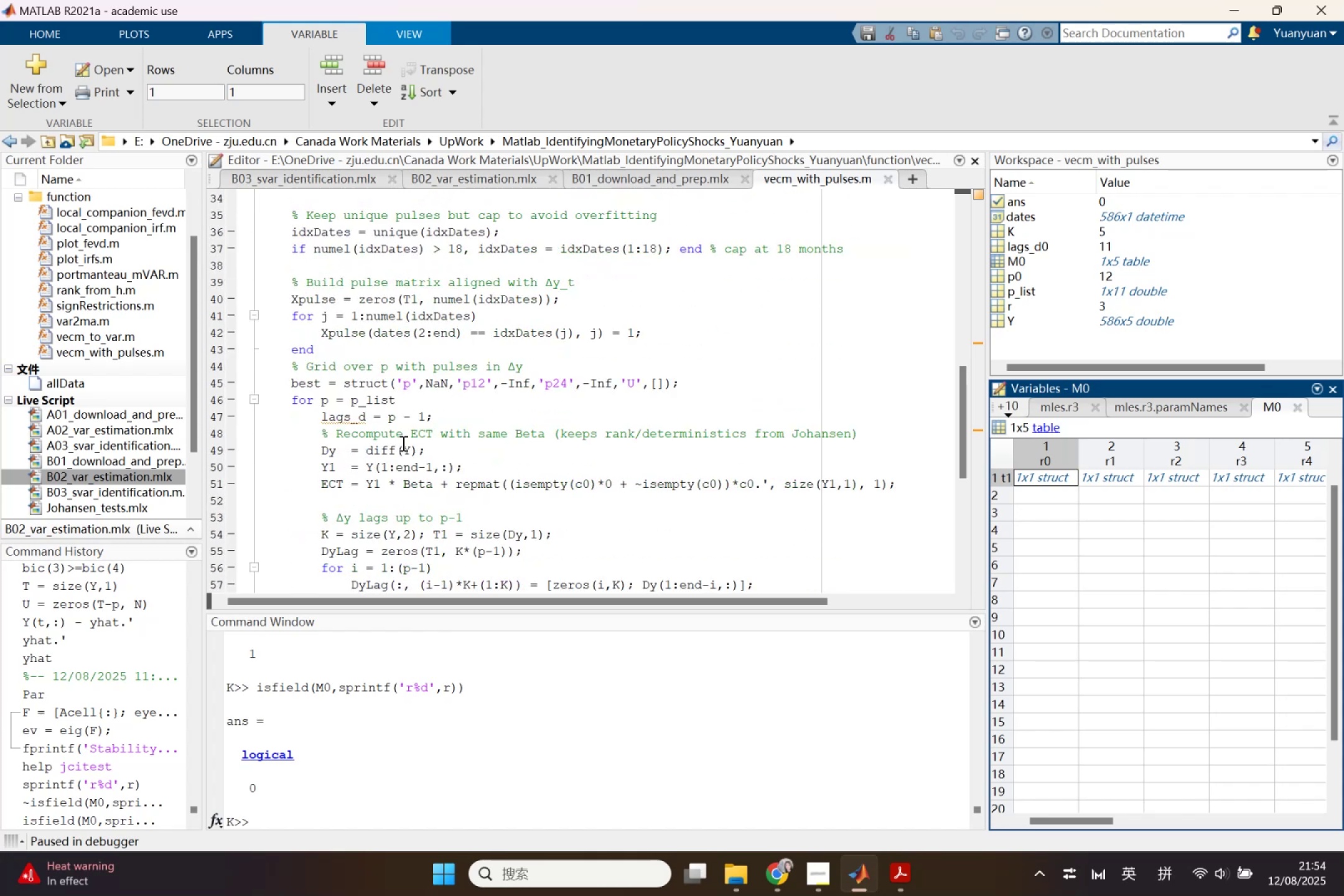 
scroll: coordinate [402, 443], scroll_direction: up, amount: 10.0
 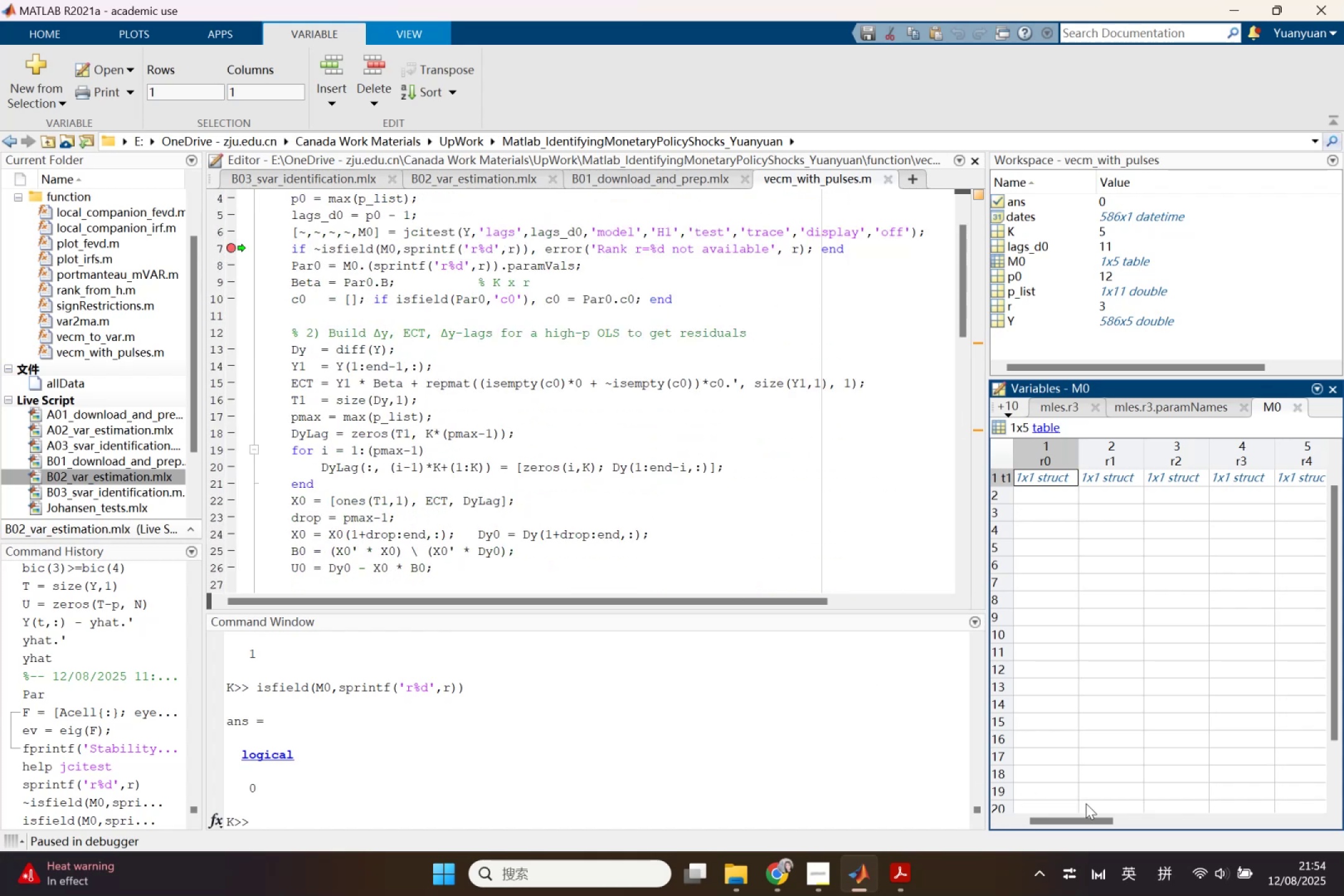 
left_click_drag(start_coordinate=[1075, 820], to_coordinate=[989, 826])
 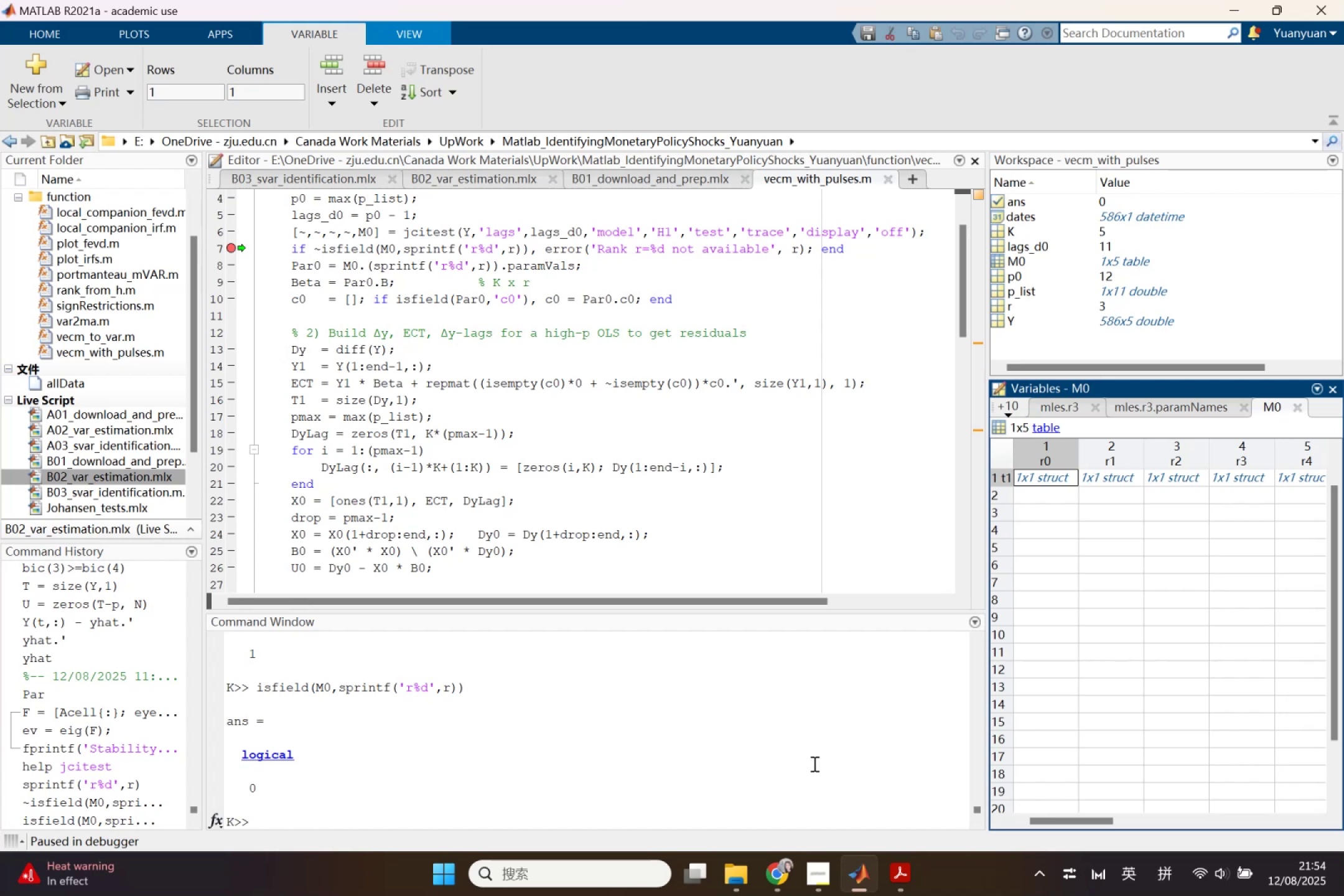 
wait(5.27)
 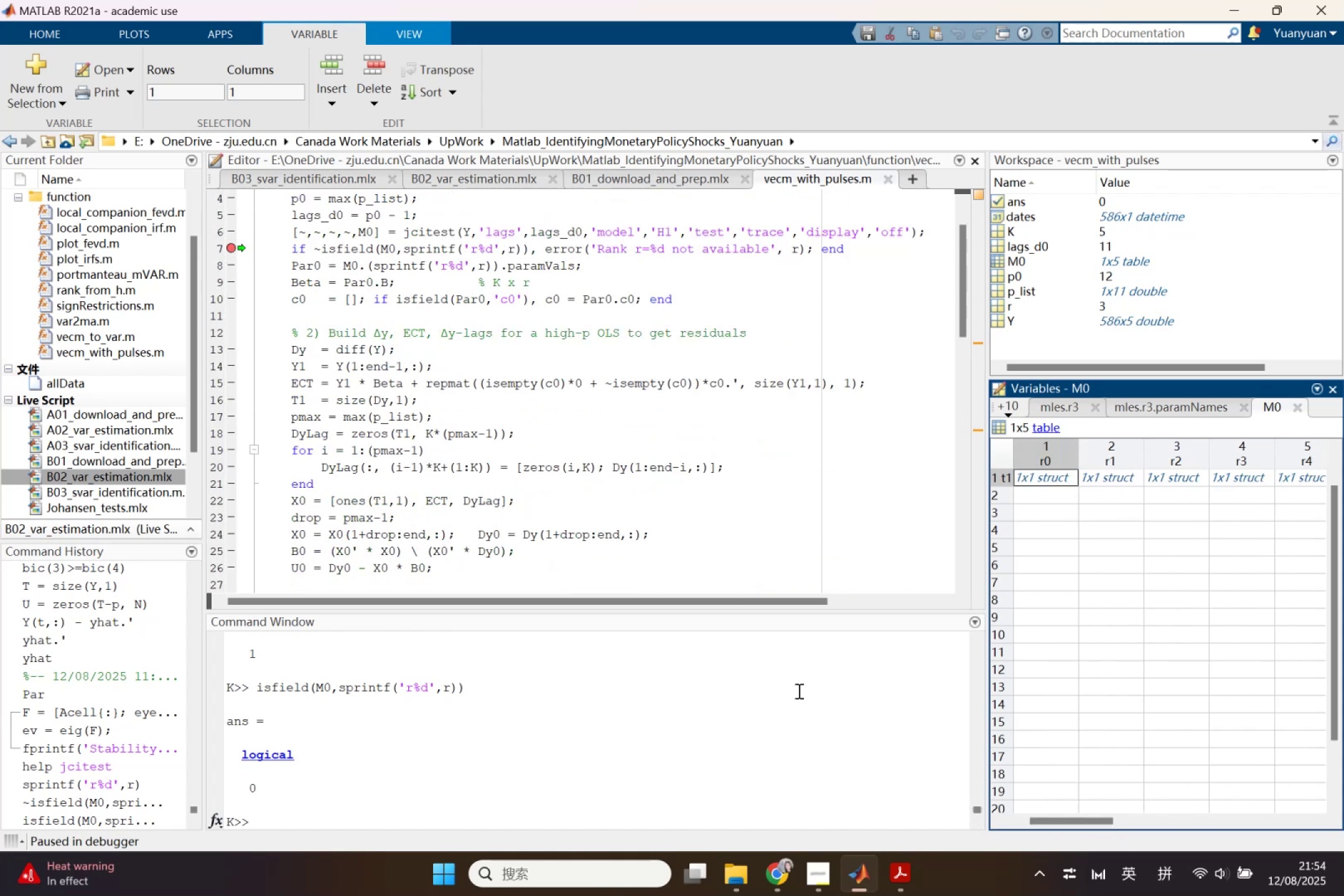 
mouse_move([816, 820])
 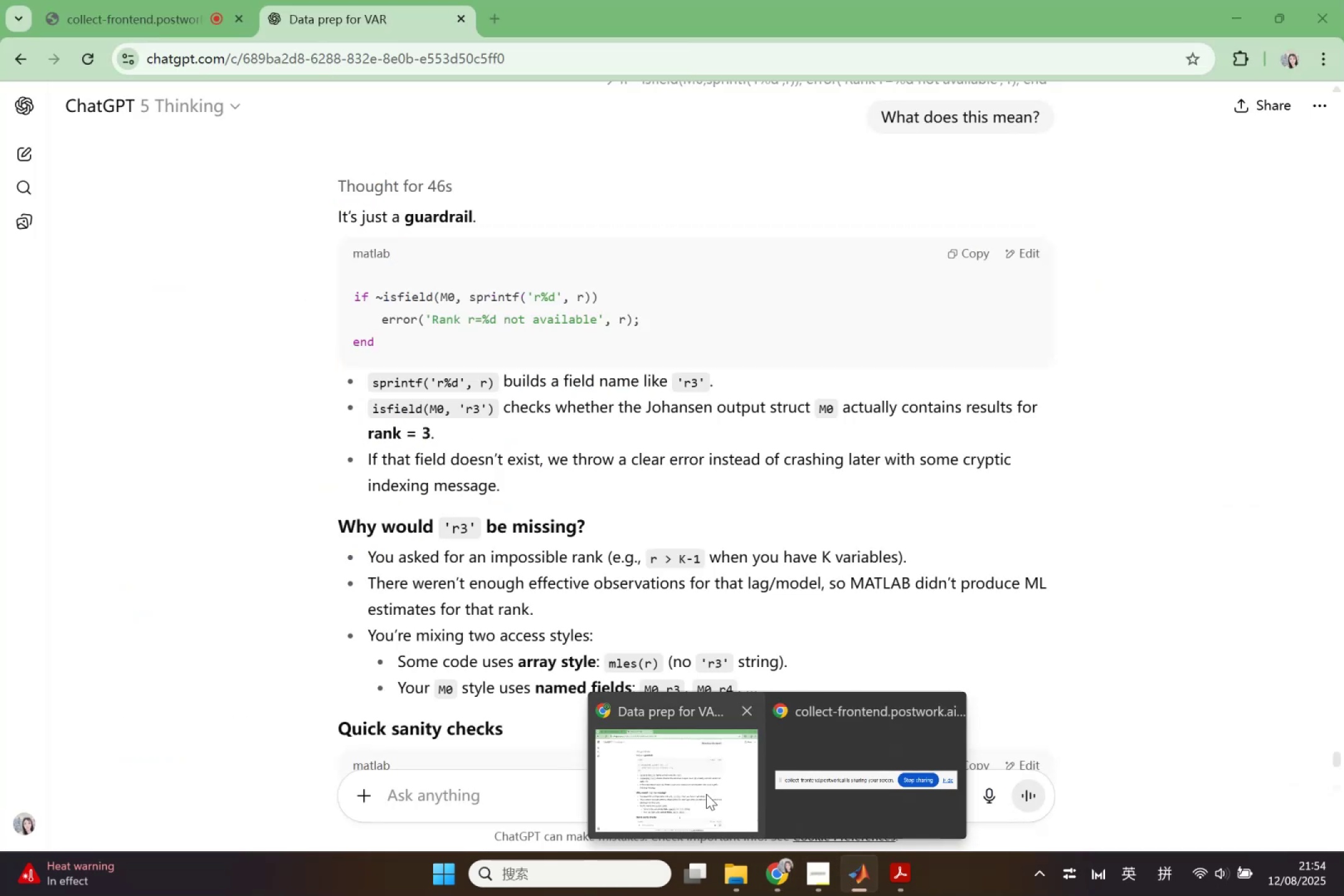 
left_click([706, 794])
 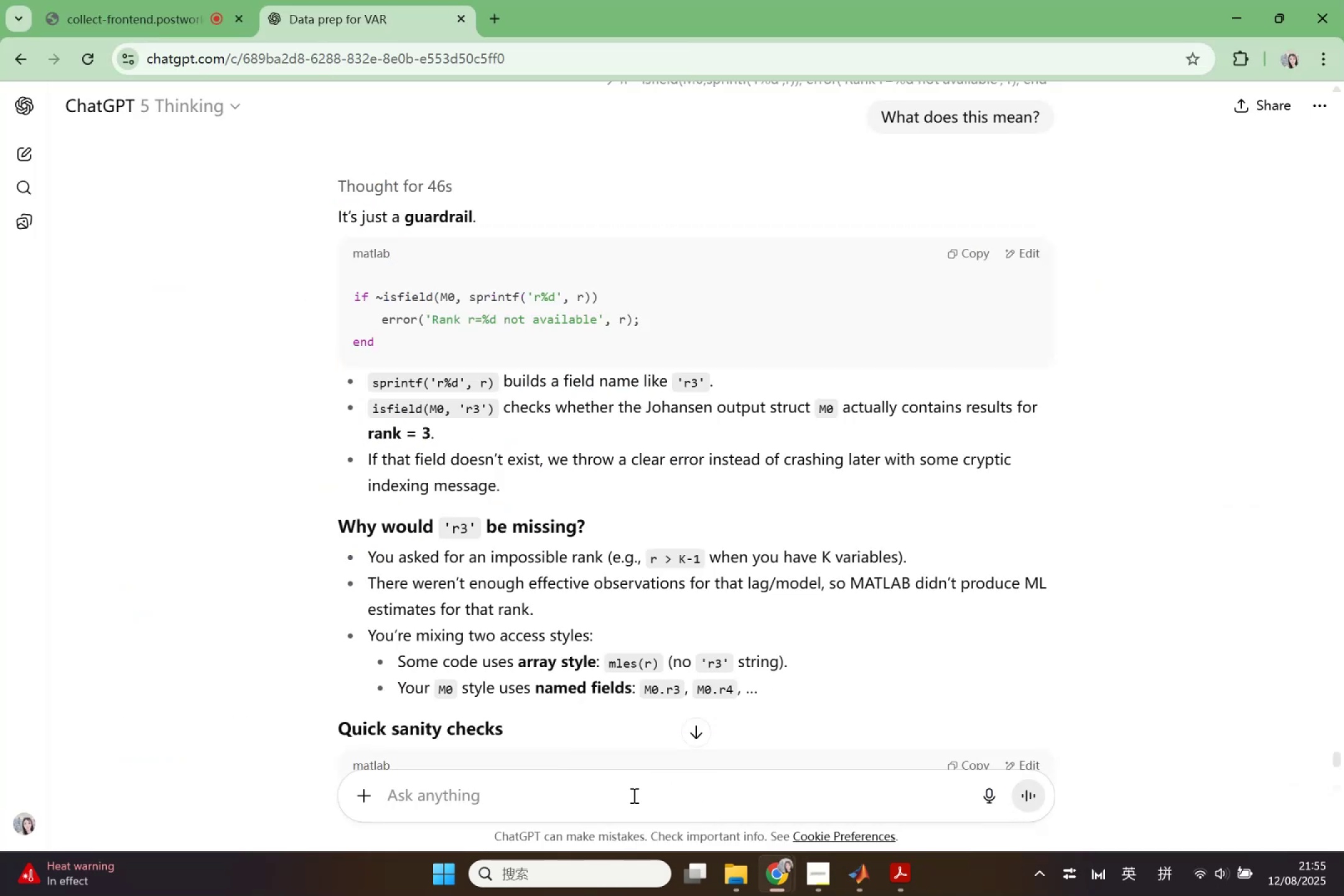 
left_click([633, 795])
 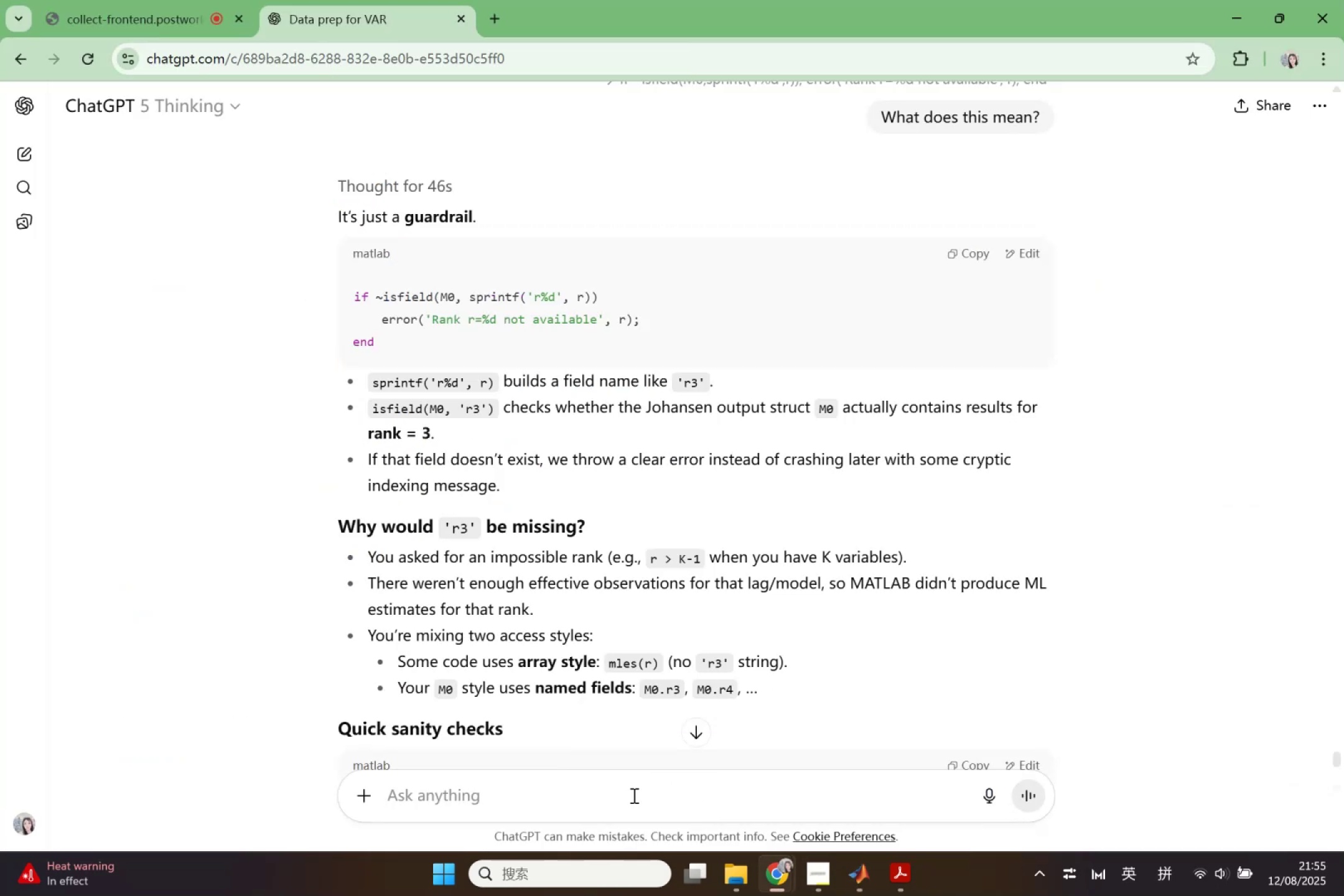 
type(M0 this)
key(Backspace)
key(Backspace)
key(Backspace)
key(Backspace)
type(is  t)
key(Backspace)
type(a tal)
key(Backspace)
type(ble wir)
key(Backspace)
key(Backspace)
key(Backspace)
 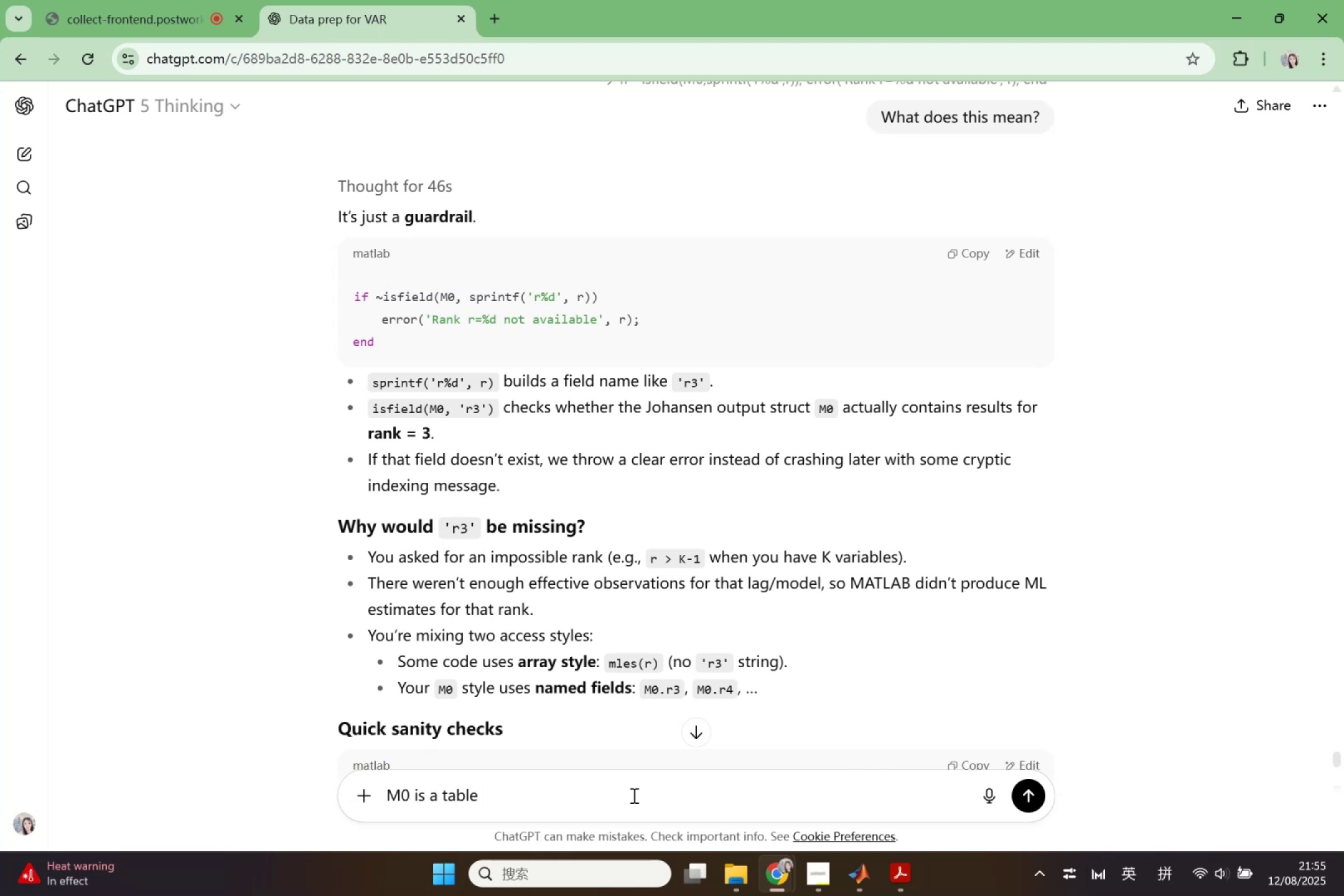 
wait(6.17)
 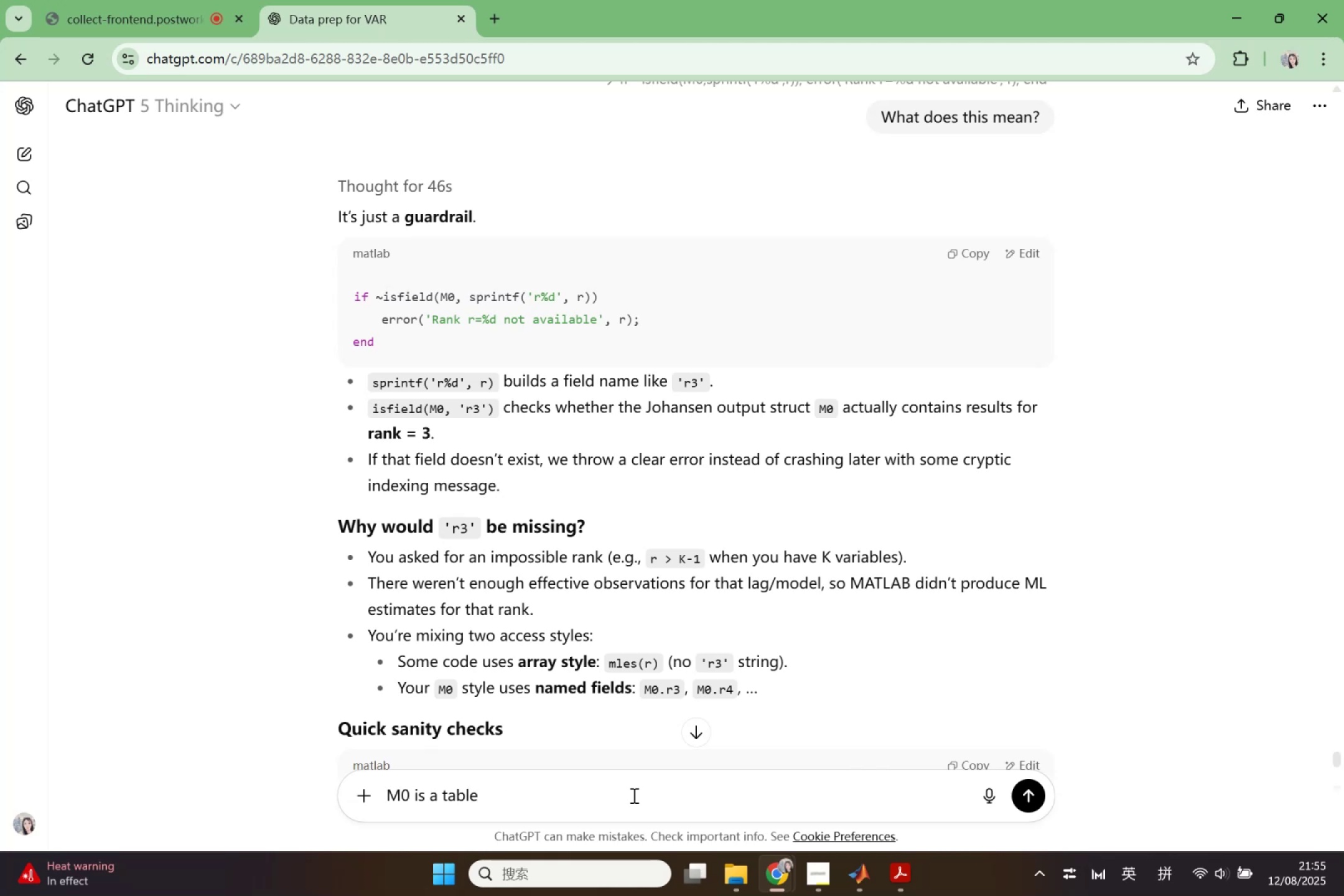 
type(with clo)
key(Backspace)
key(Backspace)
type(olumns r0 ~ 3)
key(Backspace)
type(r3 but th)
key(Backspace)
key(Backspace)
key(Backspace)
key(Backspace)
key(Backspace)
key(Backspace)
 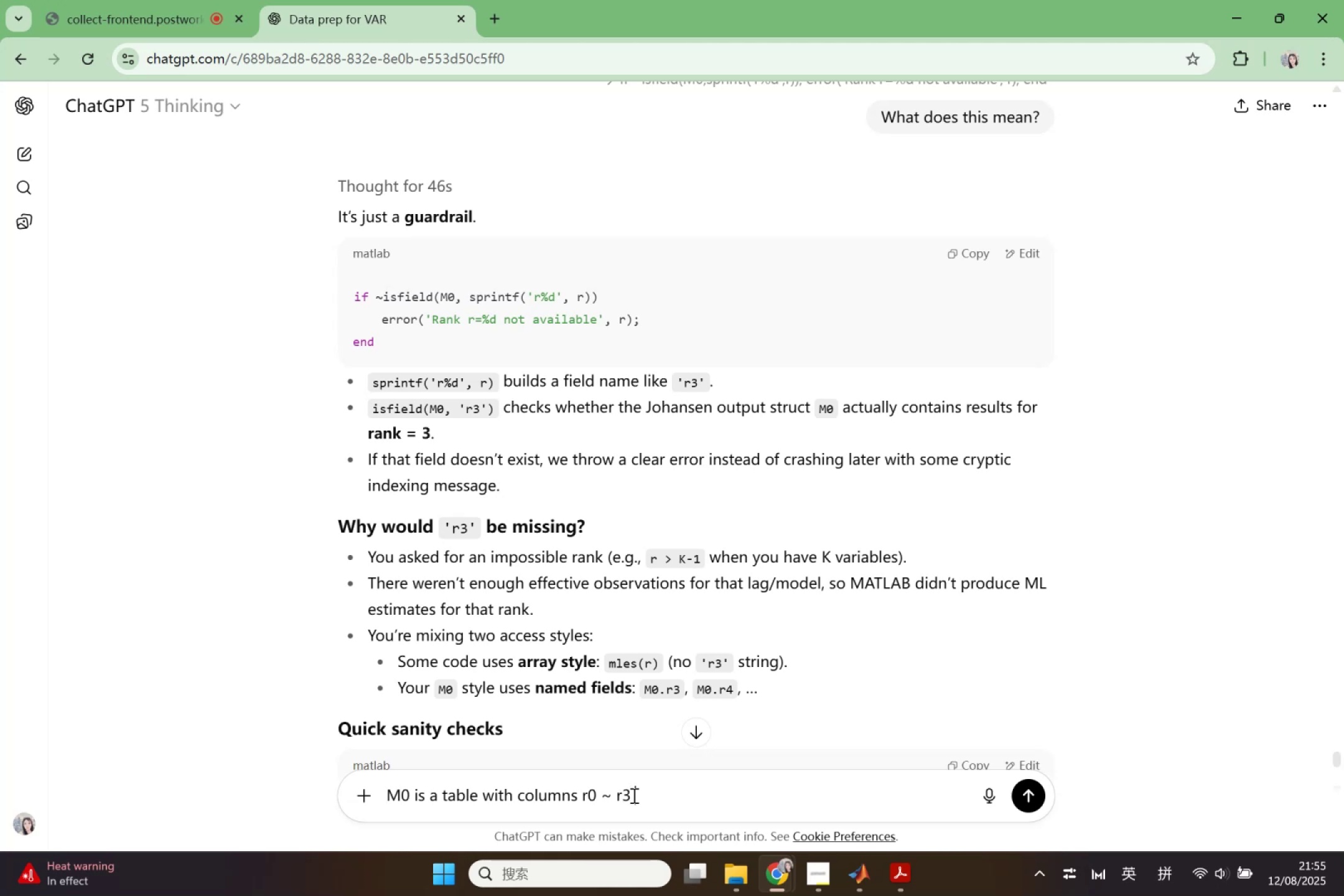 
 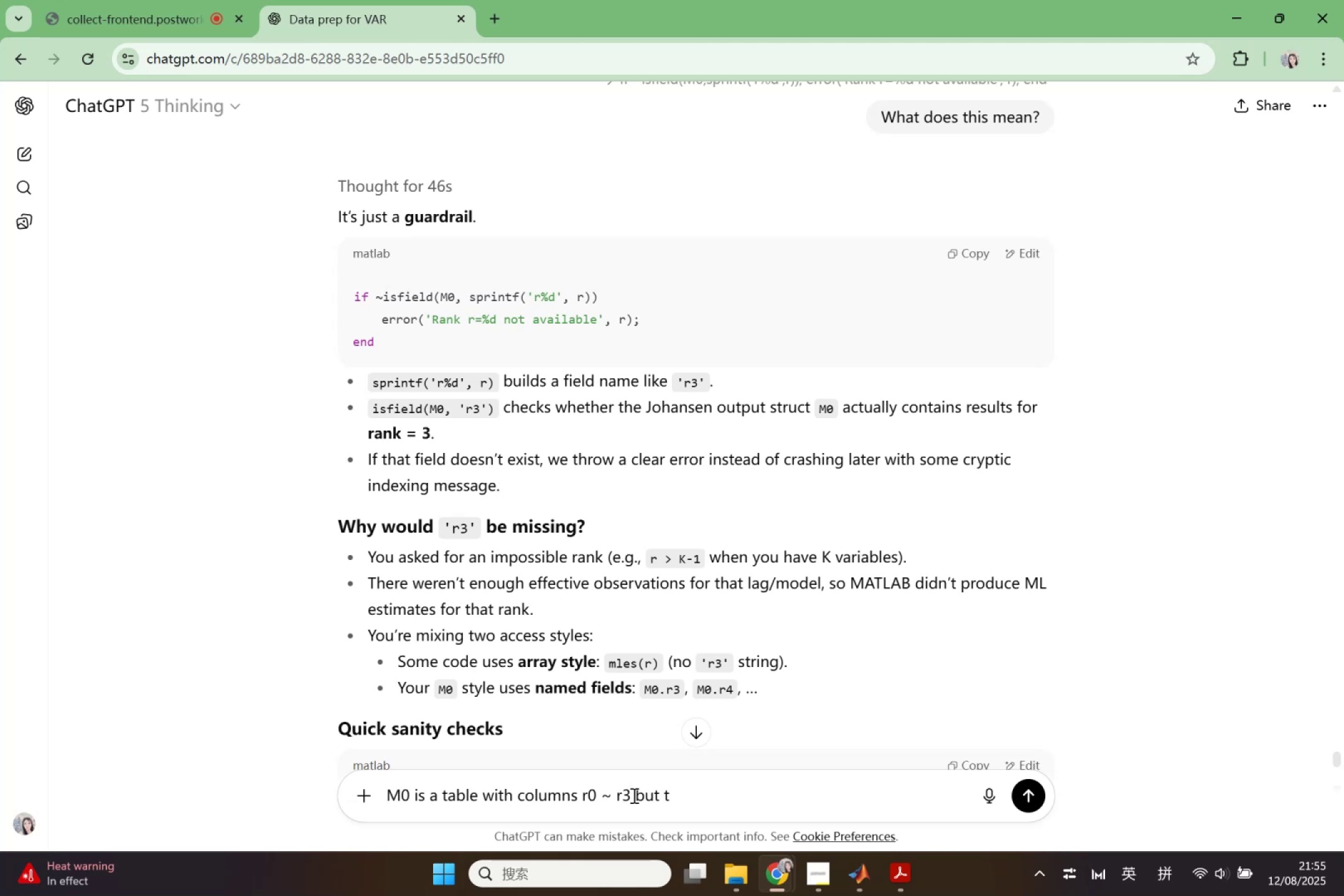 
key(Enter)
 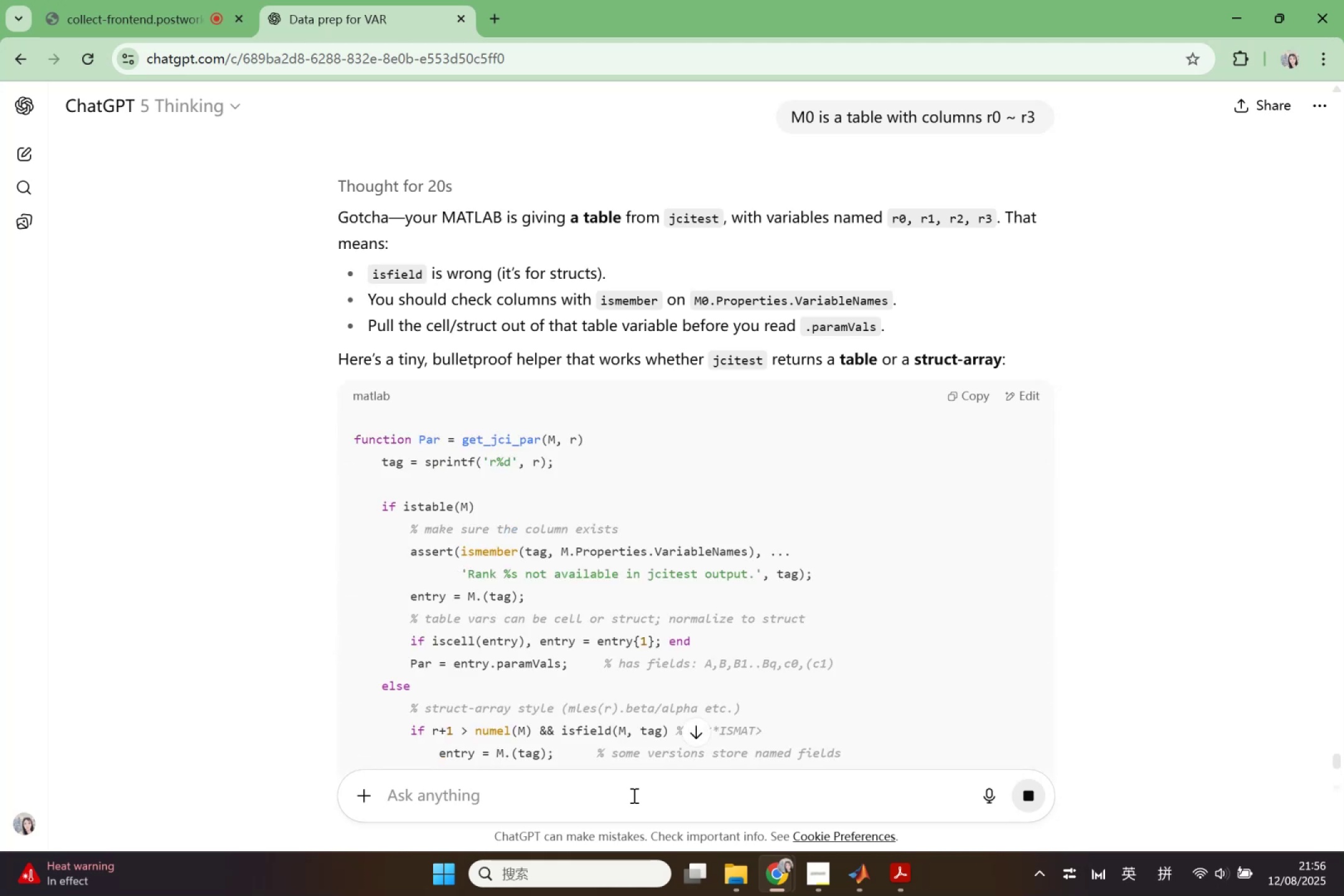 
wait(34.0)
 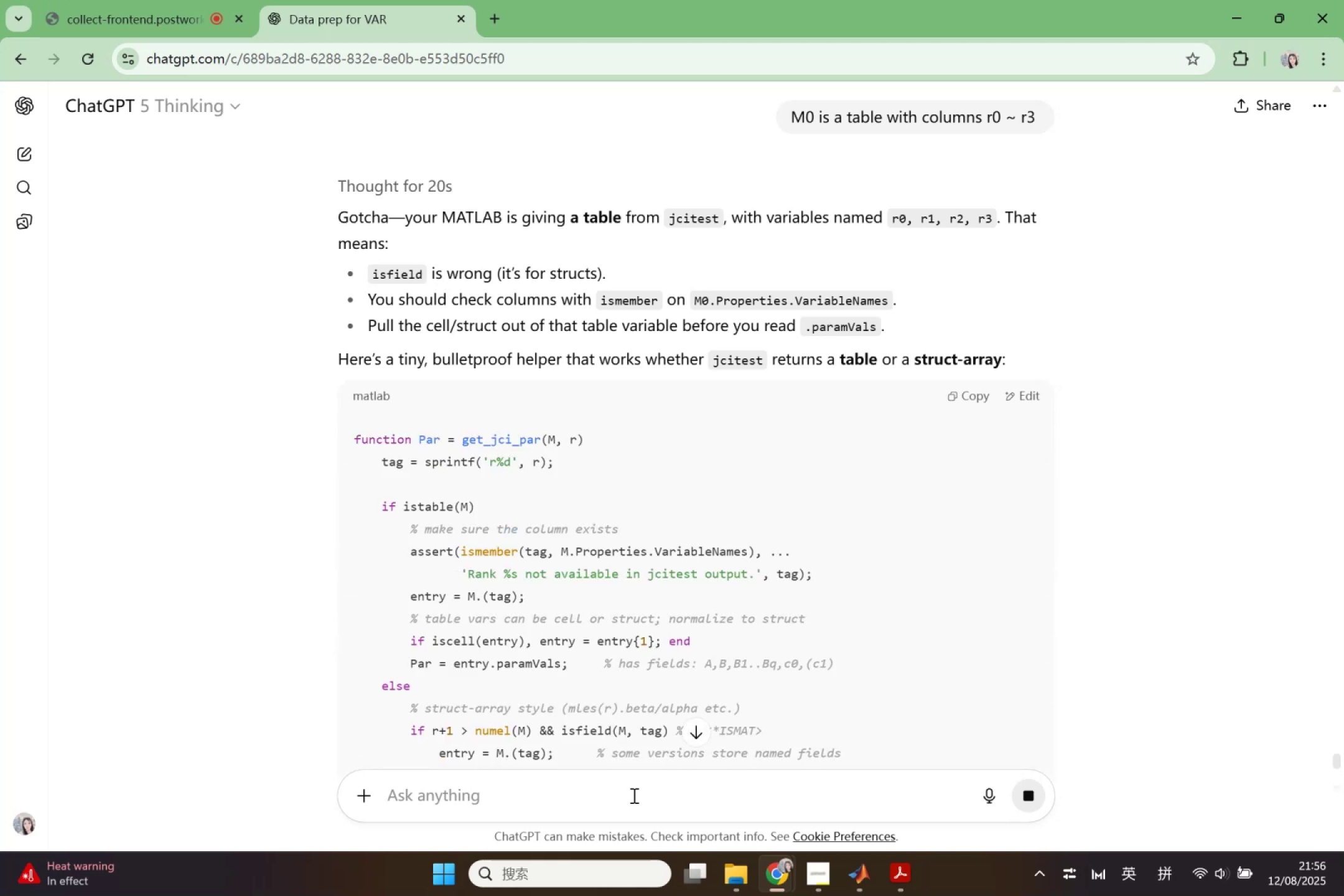 
scroll: coordinate [714, 625], scroll_direction: down, amount: 6.0
 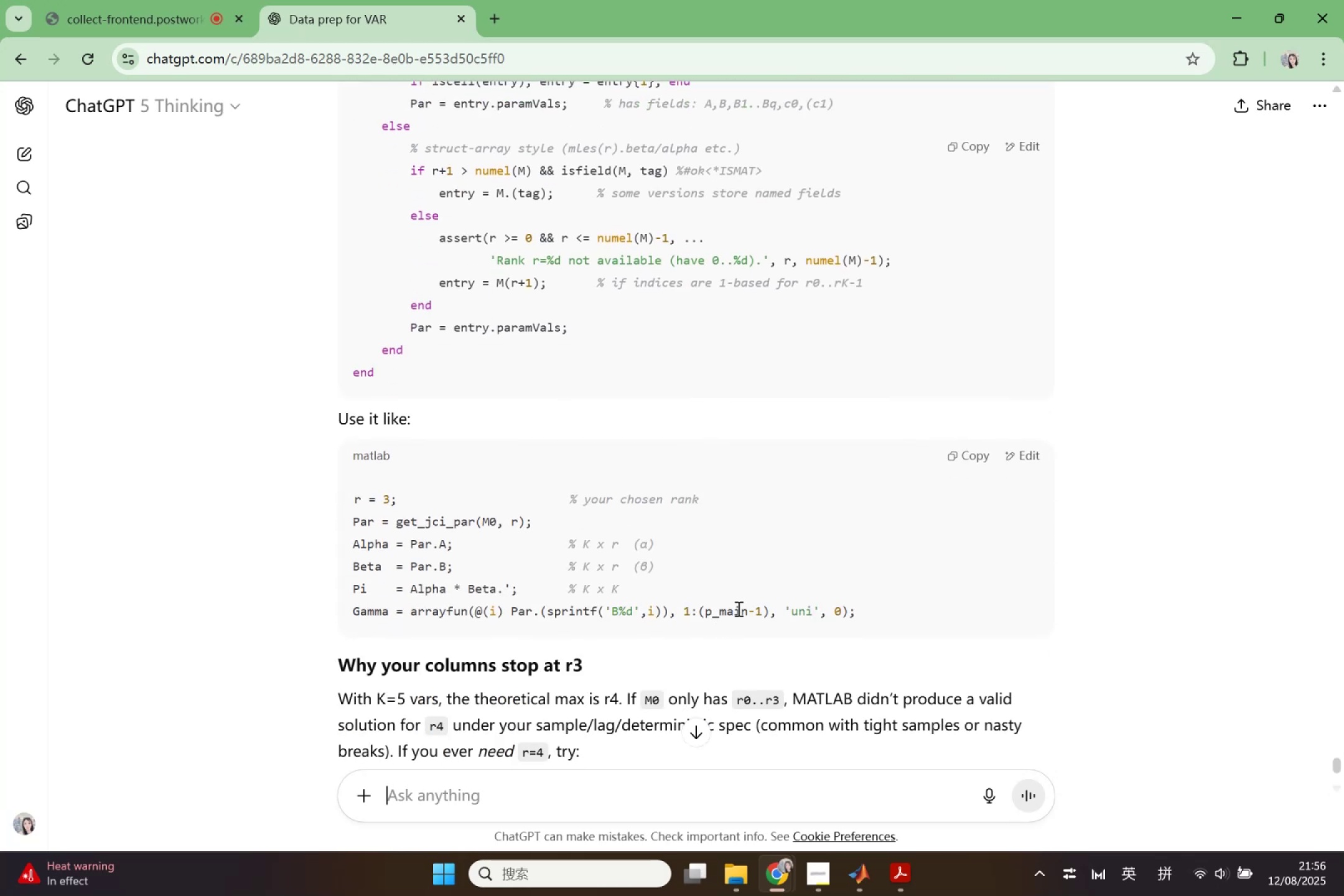 
wait(12.16)
 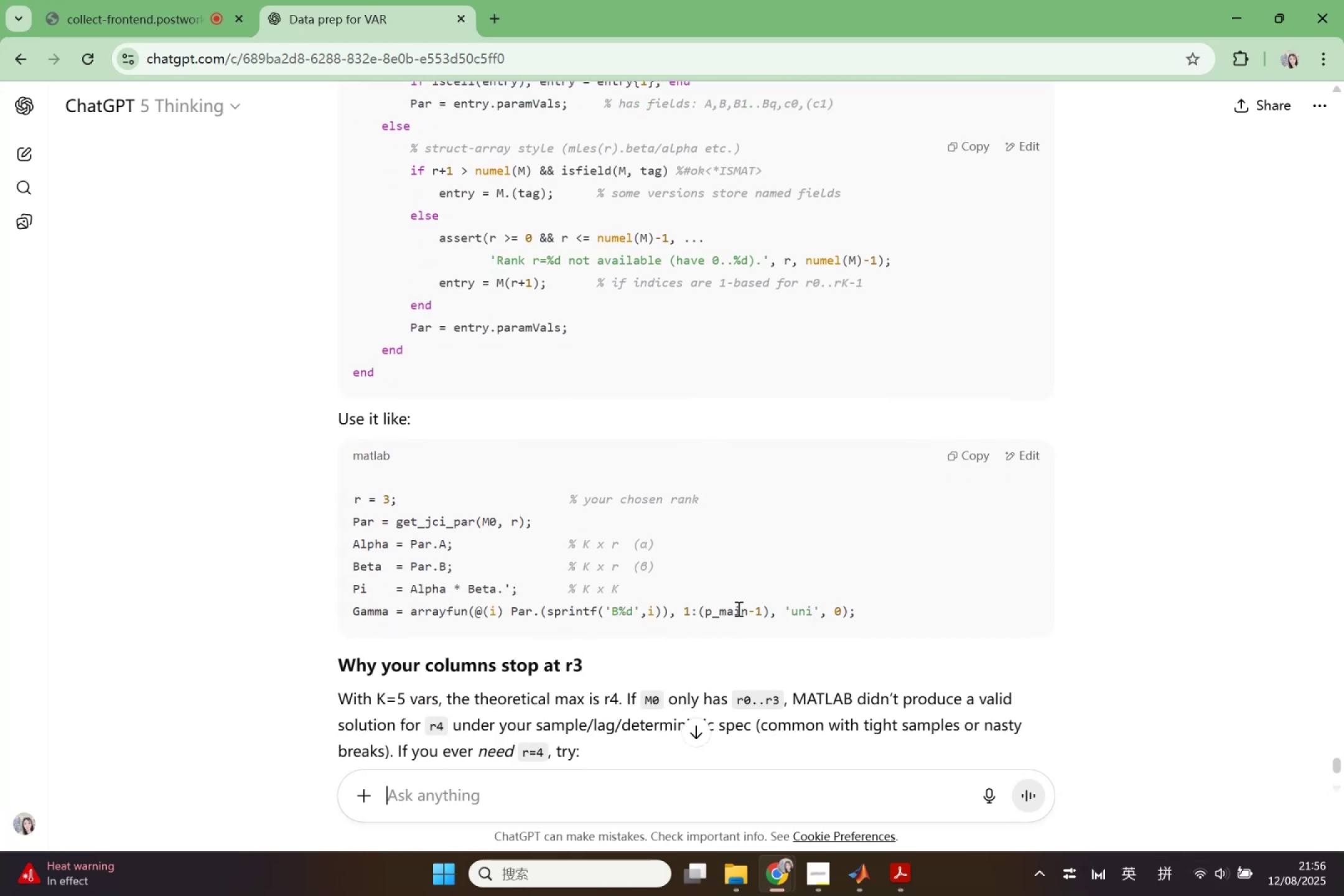 
left_click([850, 884])
 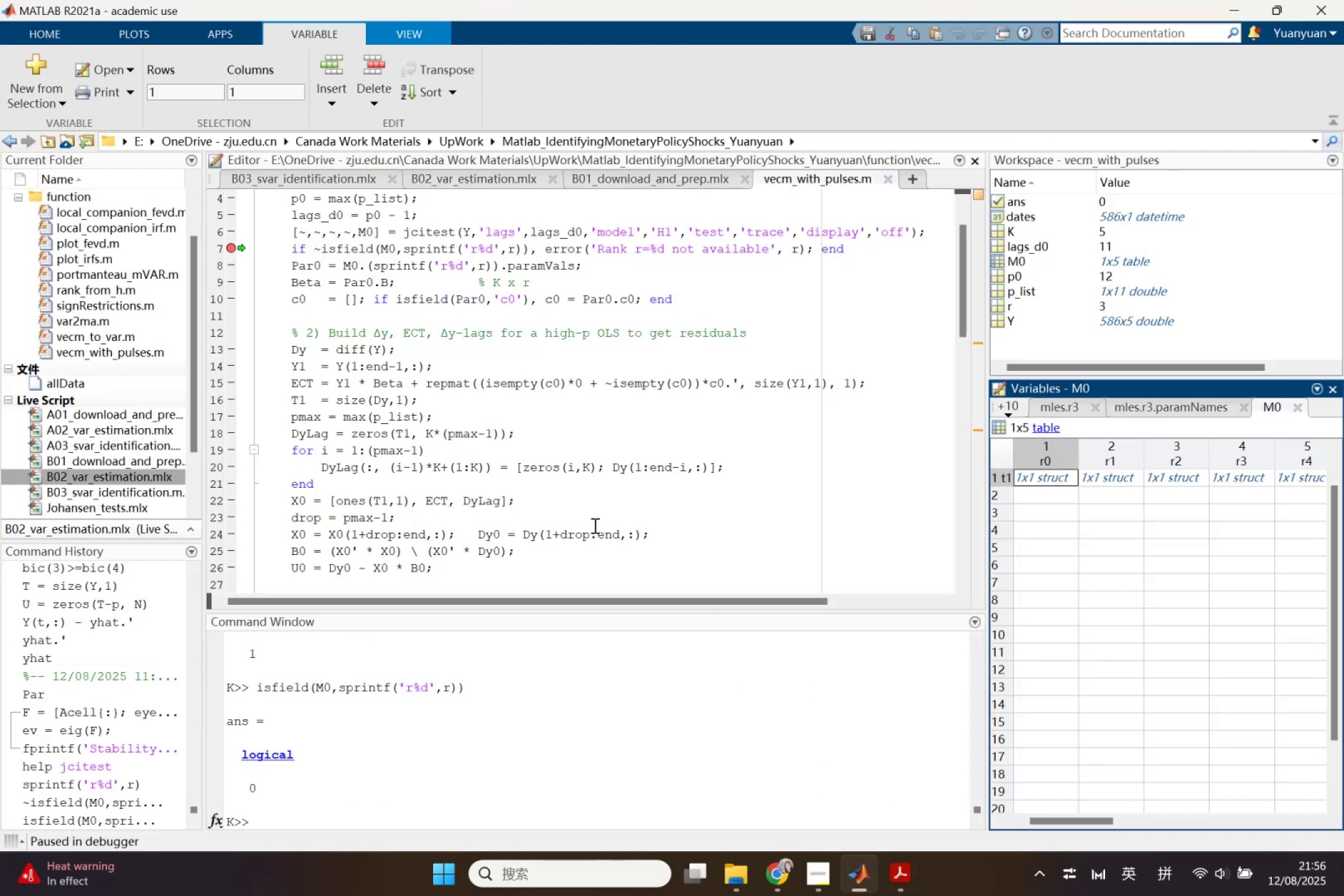 
wait(8.35)
 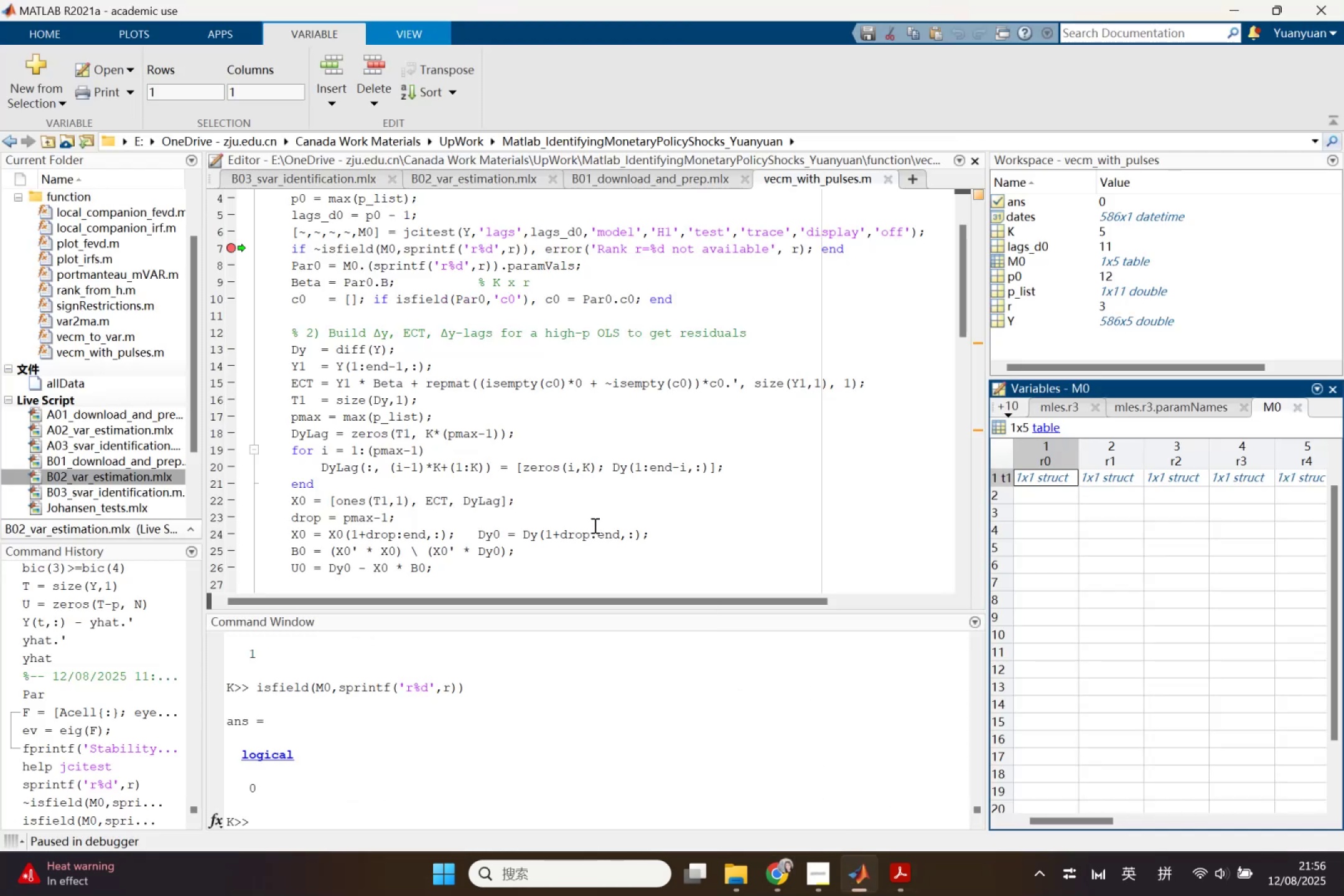 
left_click_drag(start_coordinate=[864, 248], to_coordinate=[238, 252])
 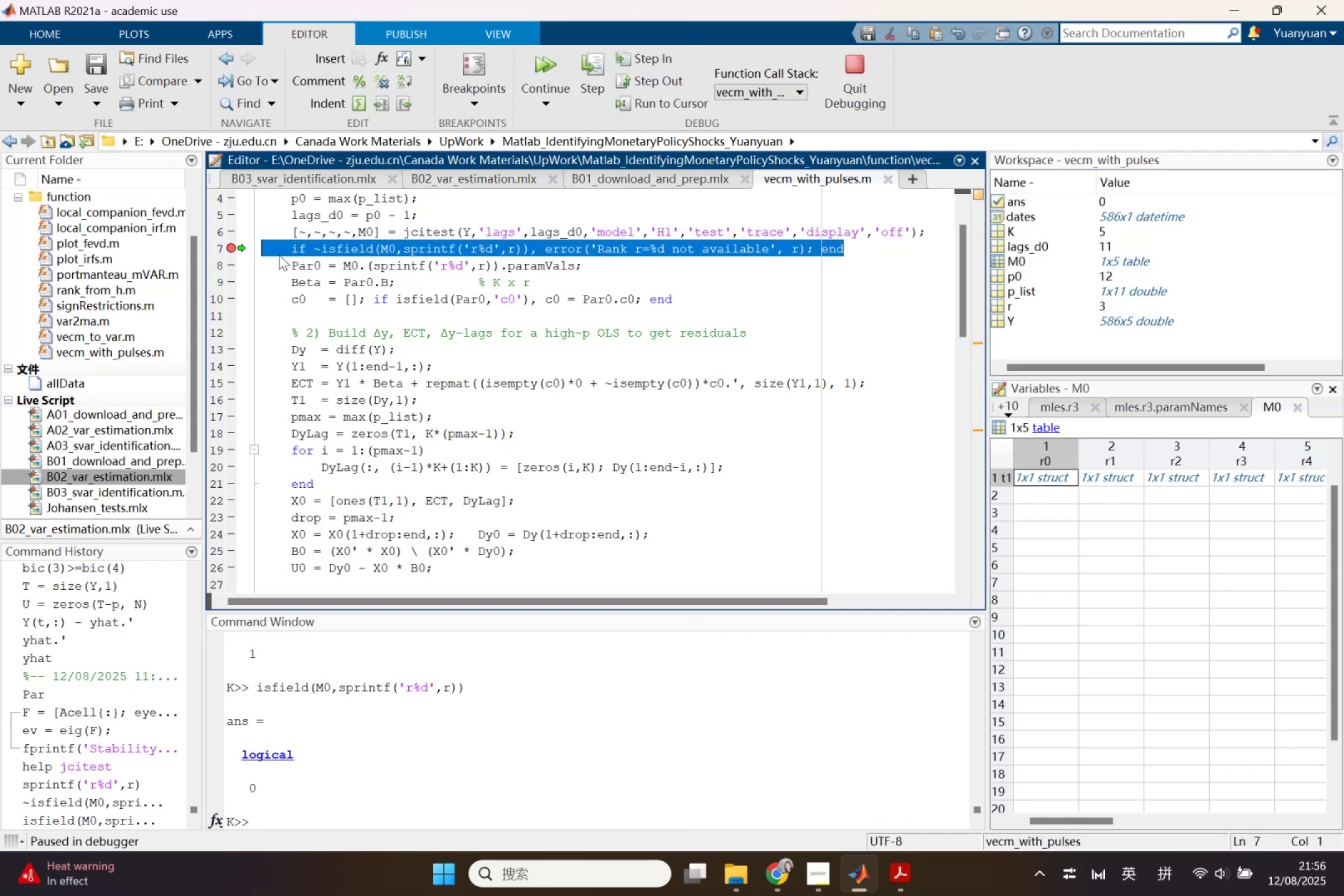 
key(Backspace)
 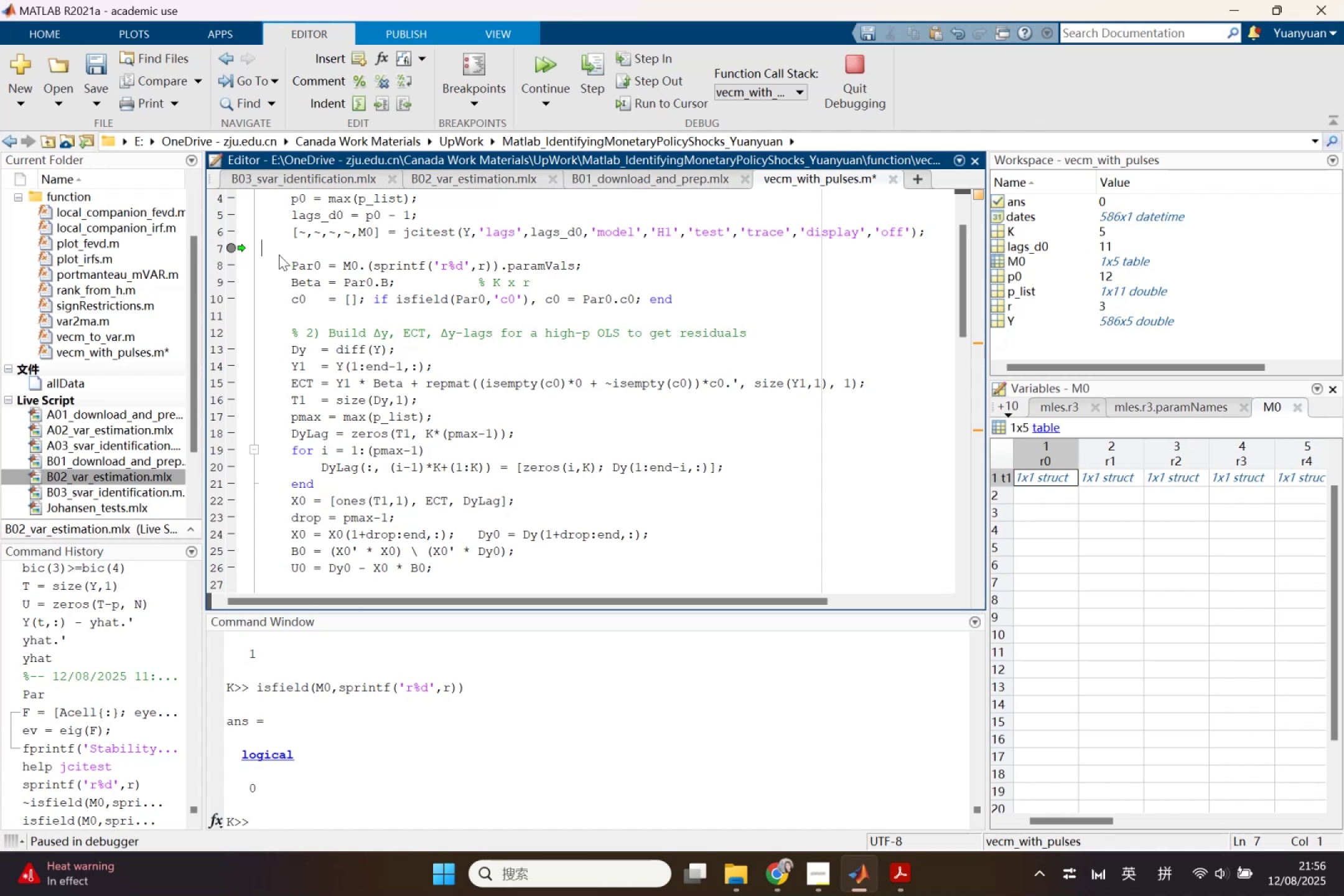 
wait(12.91)
 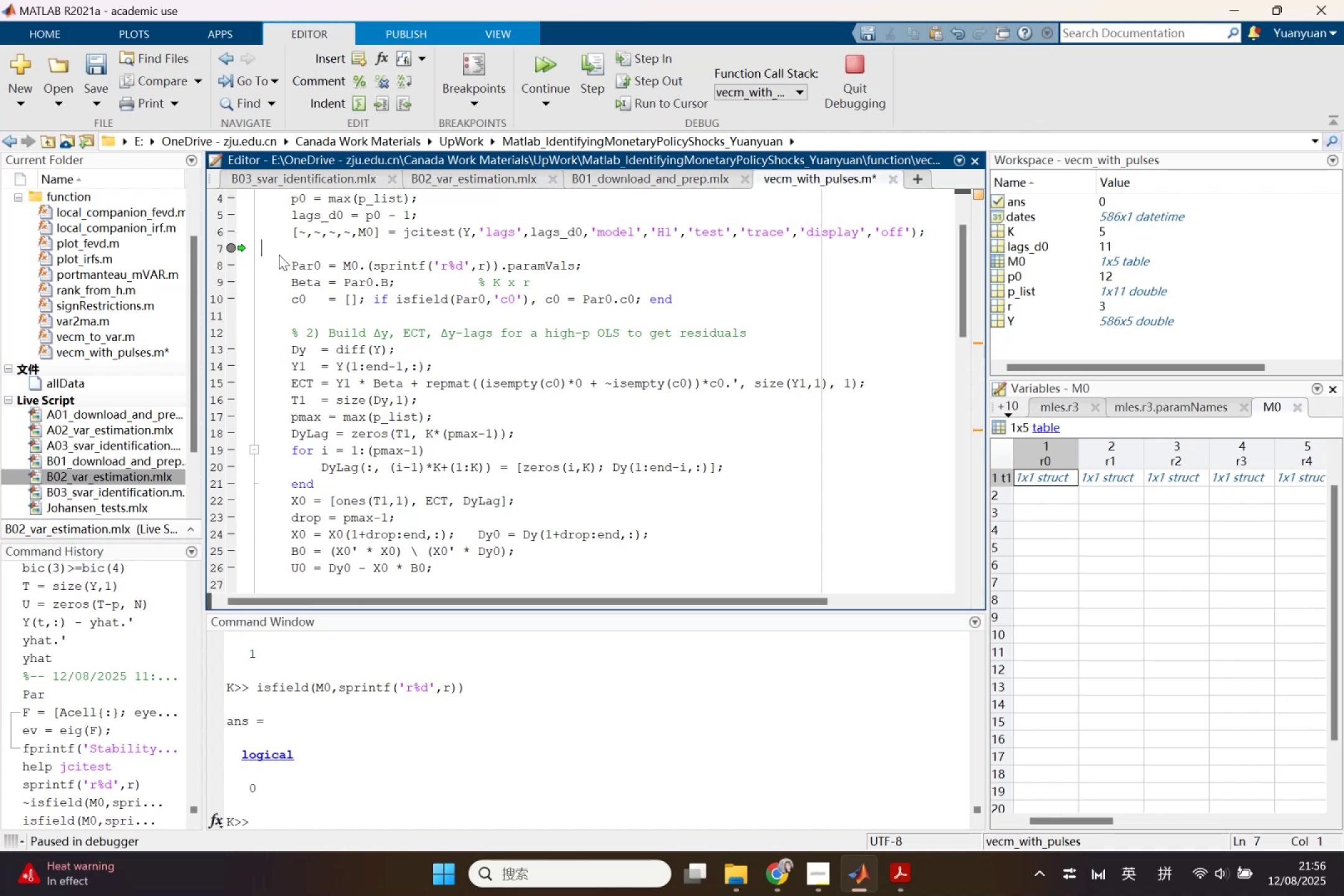 
key(Control+ControlLeft)
 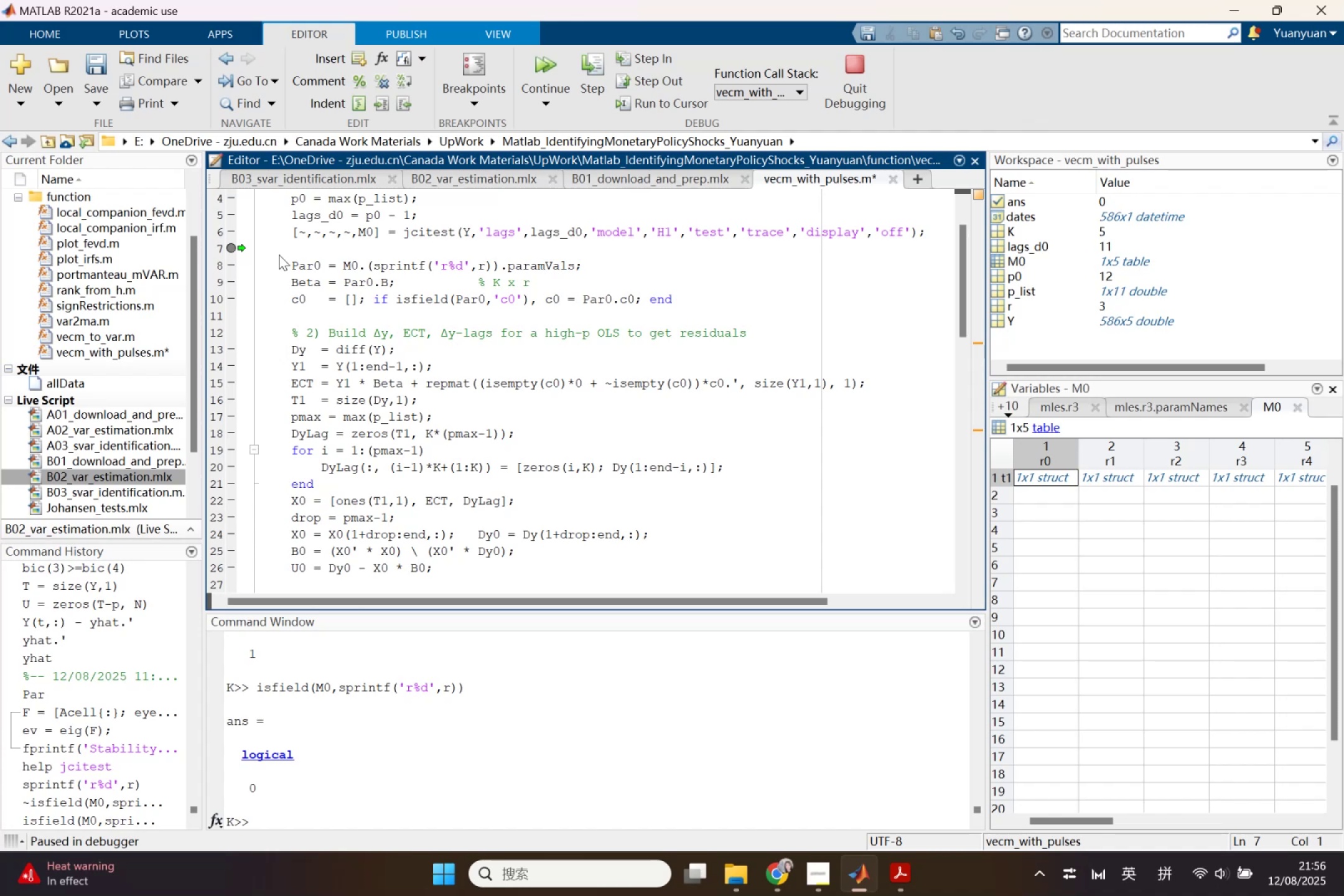 
key(Control+S)
 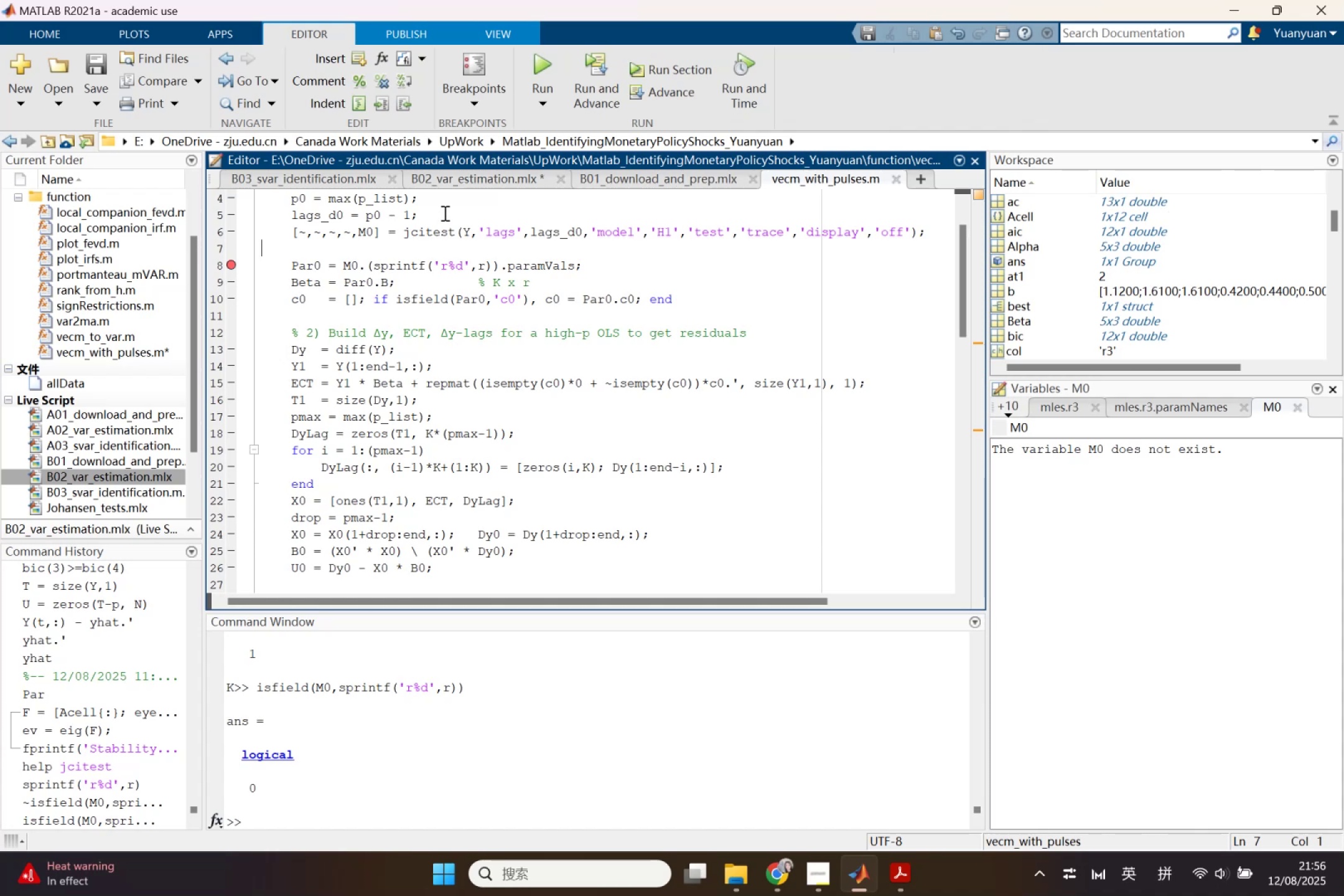 
left_click([514, 181])
 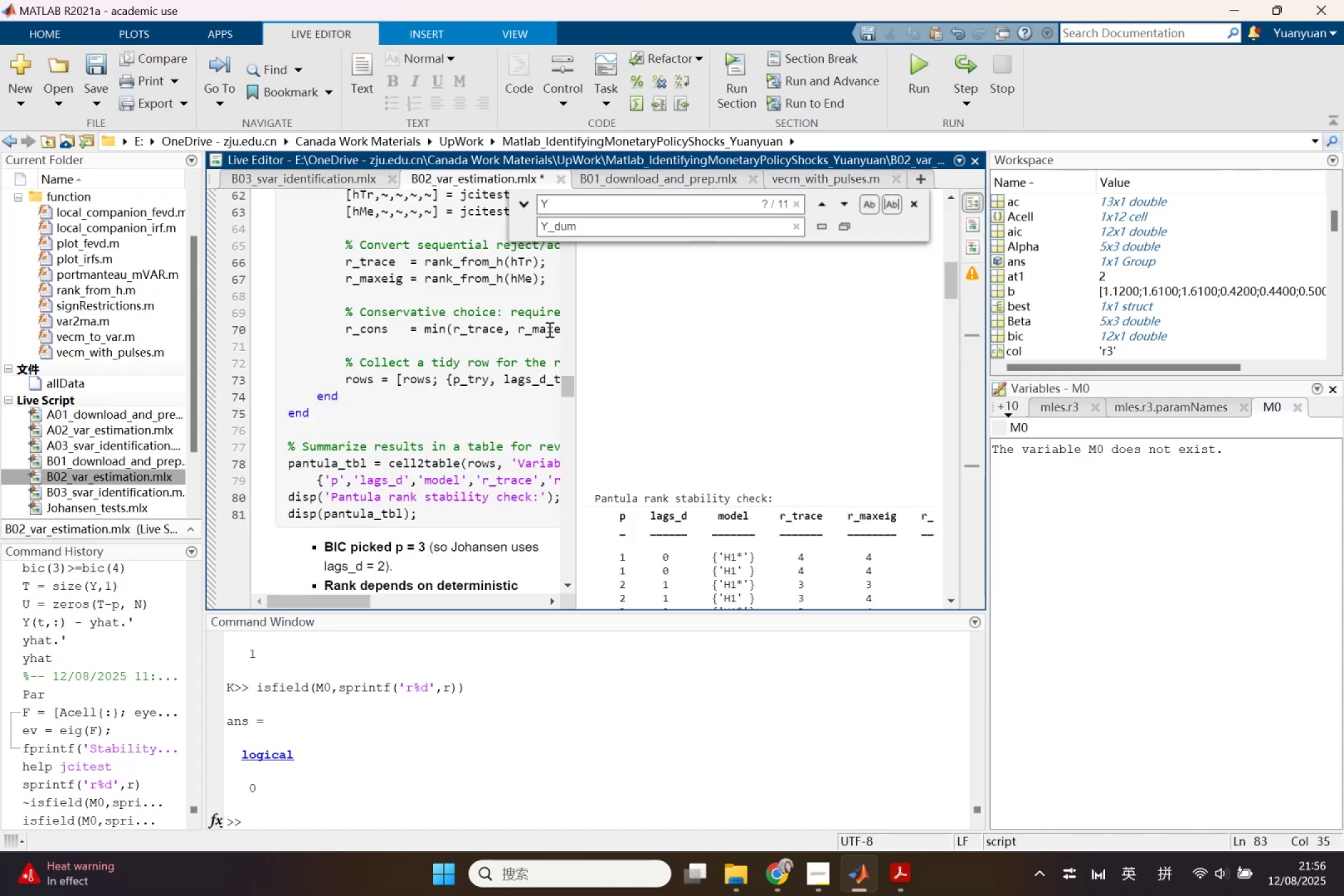 
left_click([503, 376])
 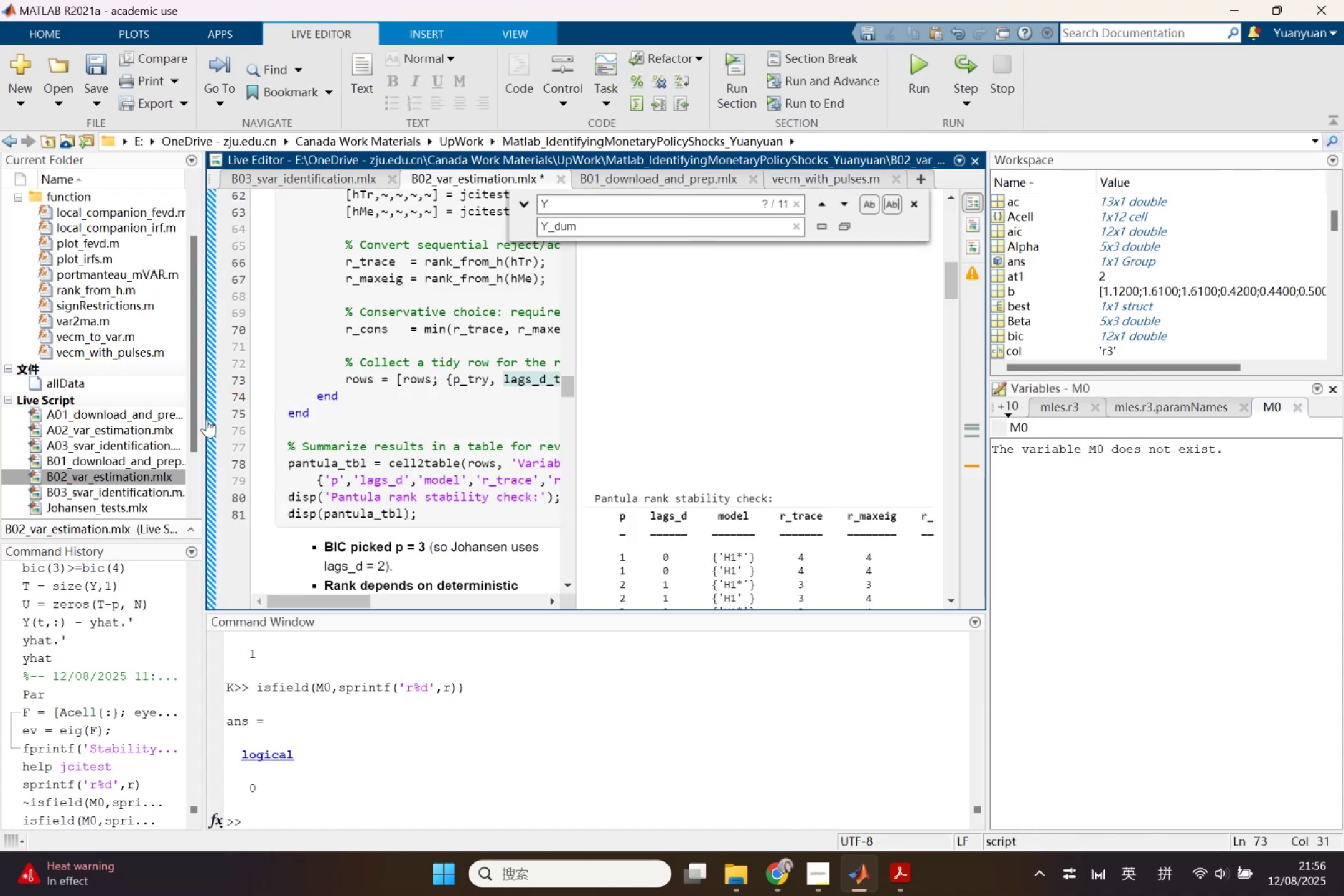 
scroll: coordinate [406, 459], scroll_direction: down, amount: 4.0
 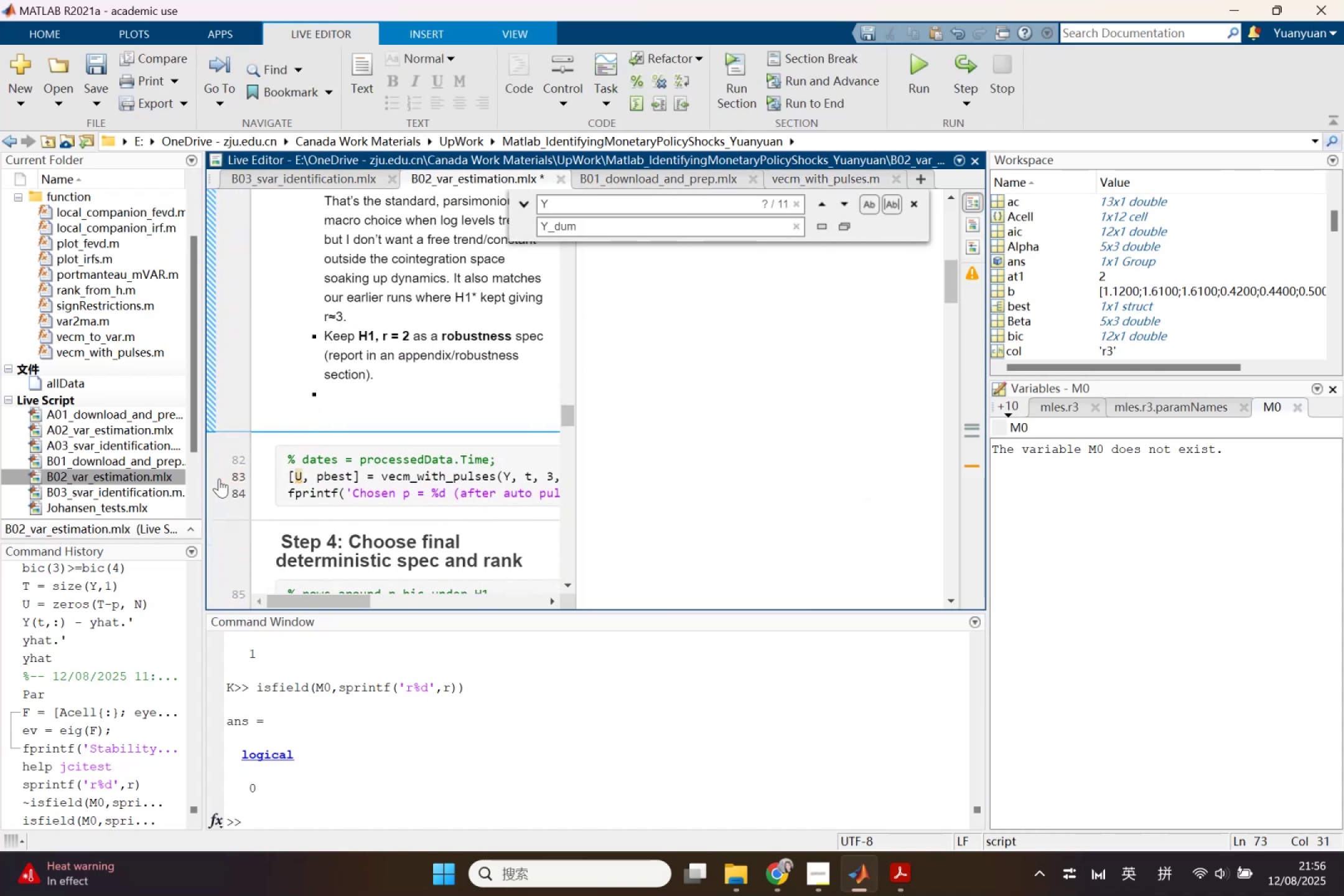 
left_click([307, 482])
 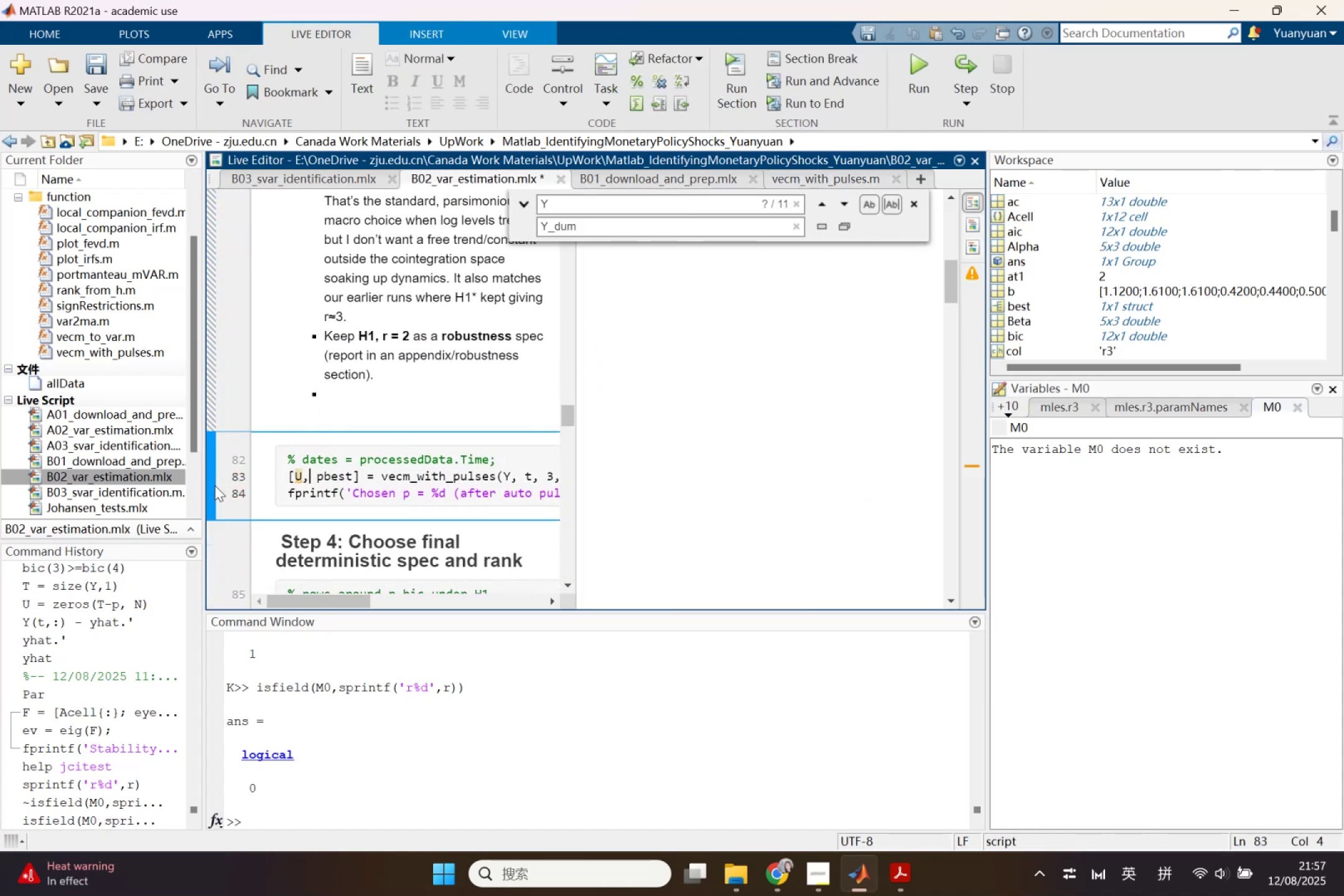 
left_click([215, 485])
 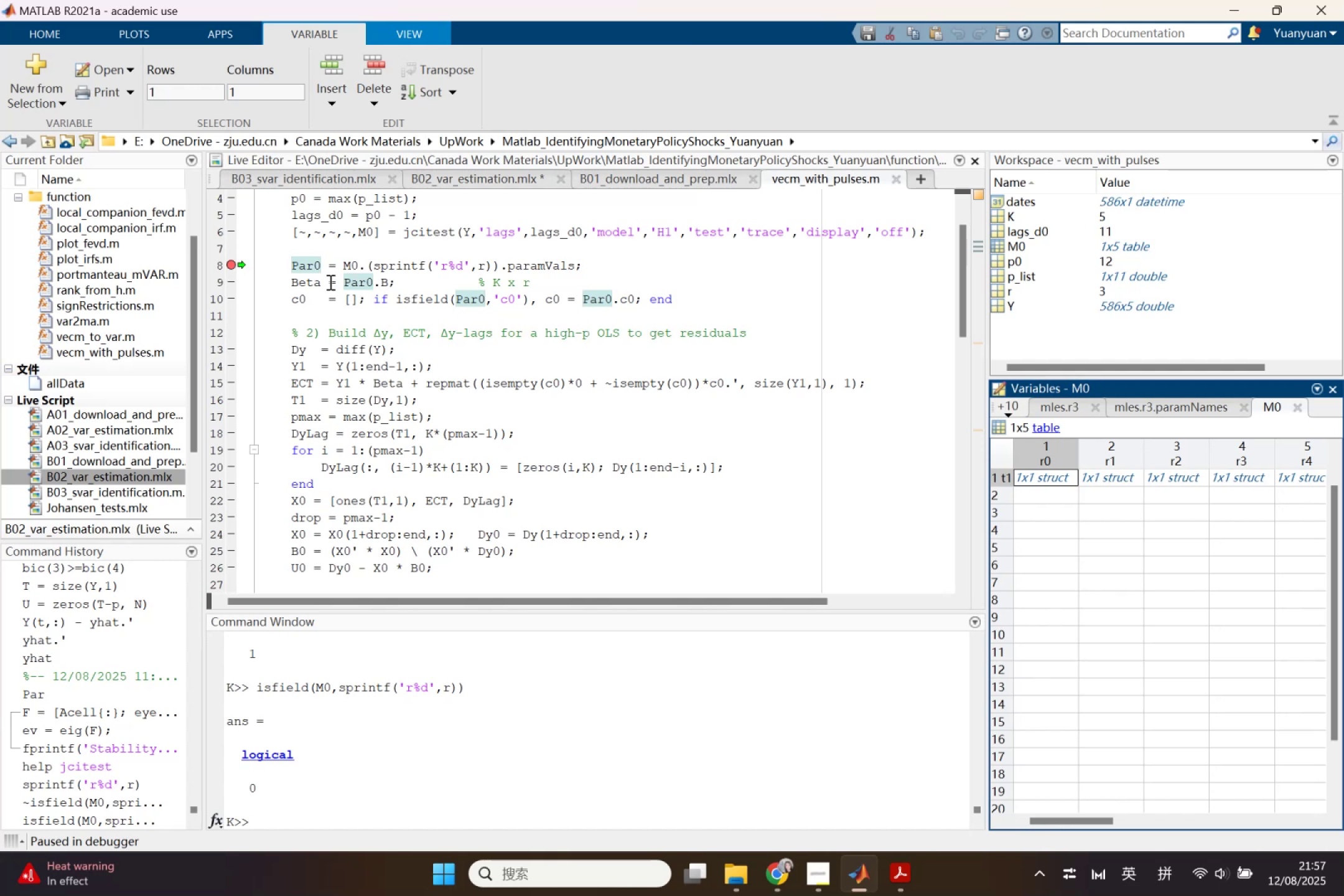 
left_click([502, 231])
 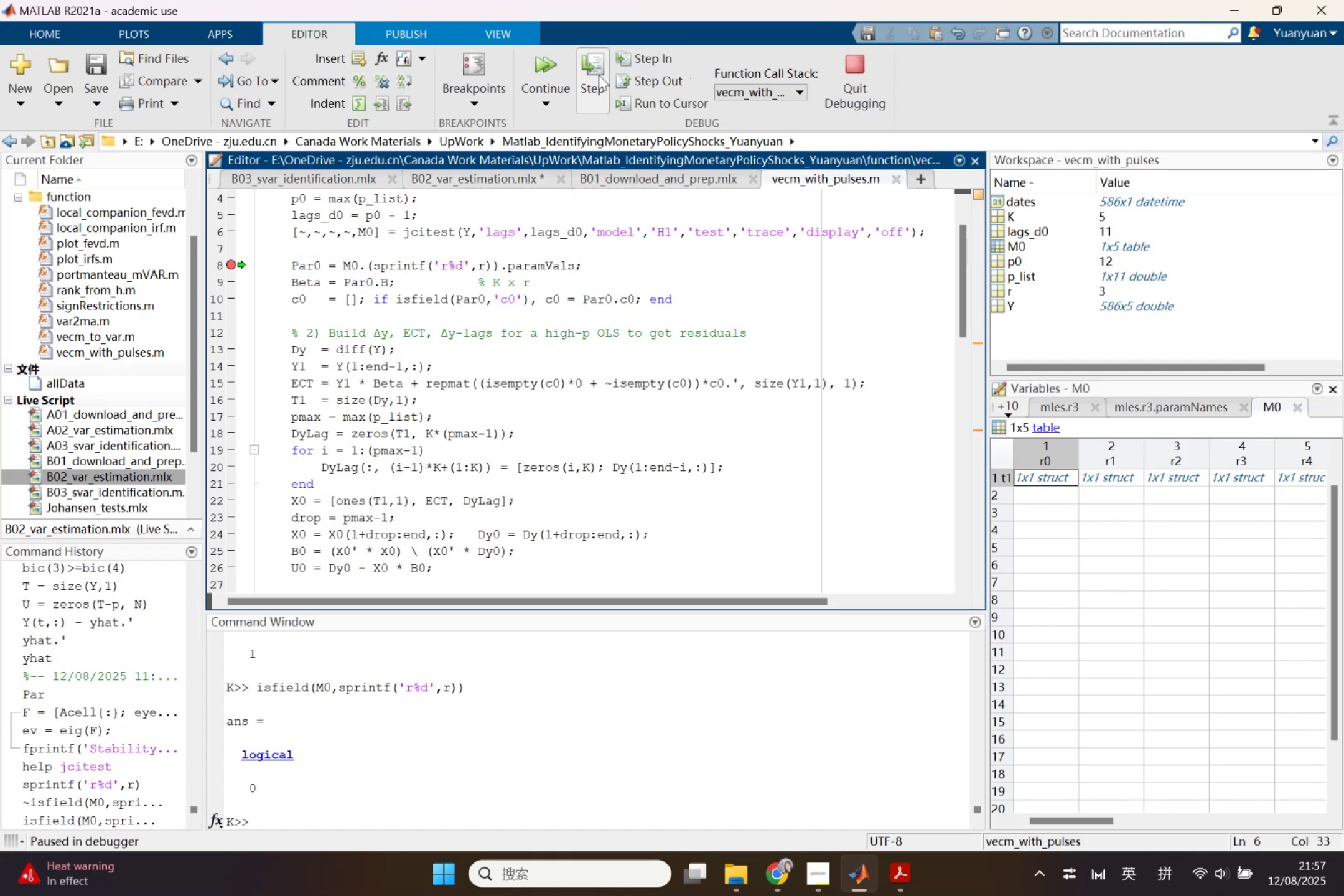 
left_click([599, 75])
 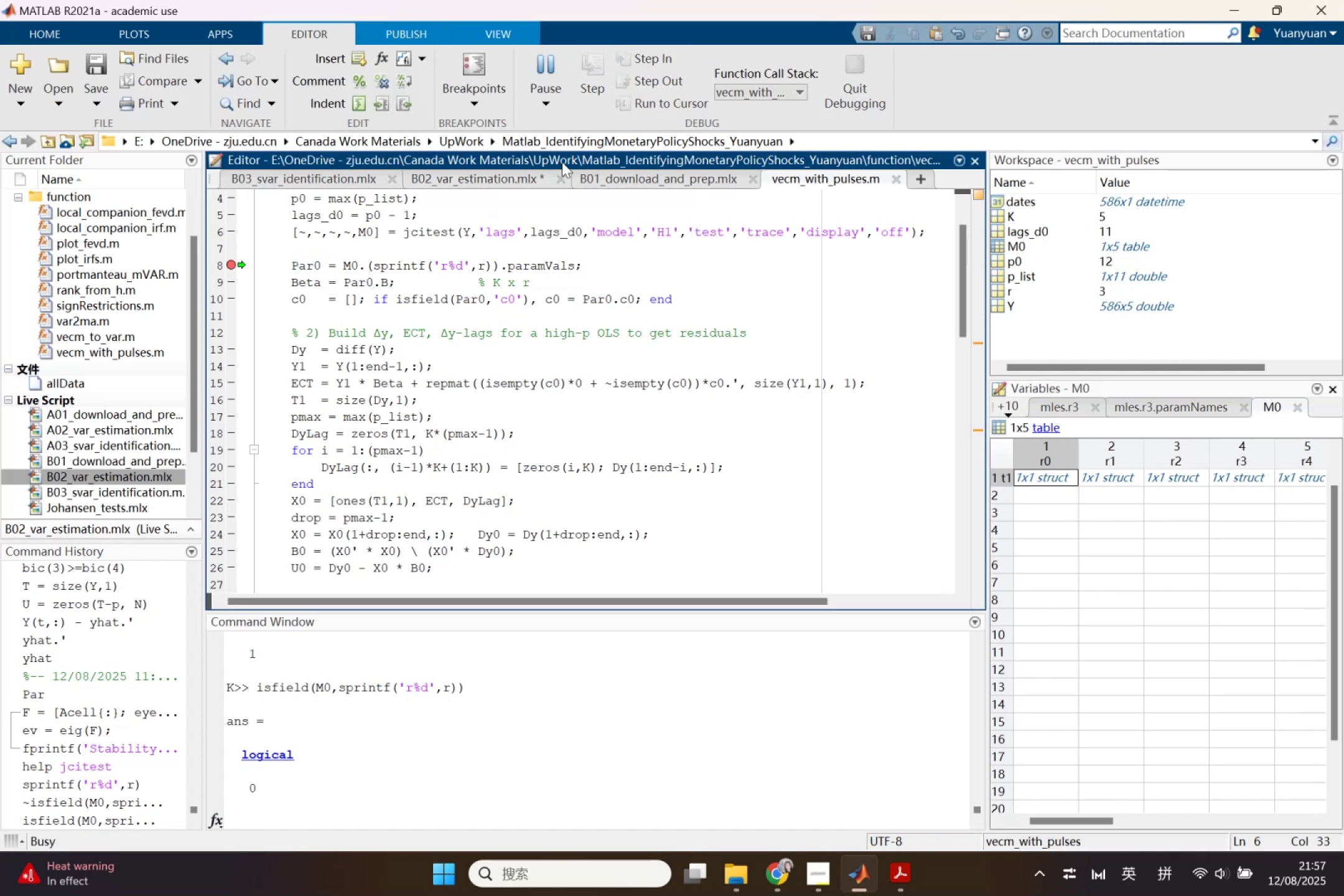 
mouse_move([320, 265])
 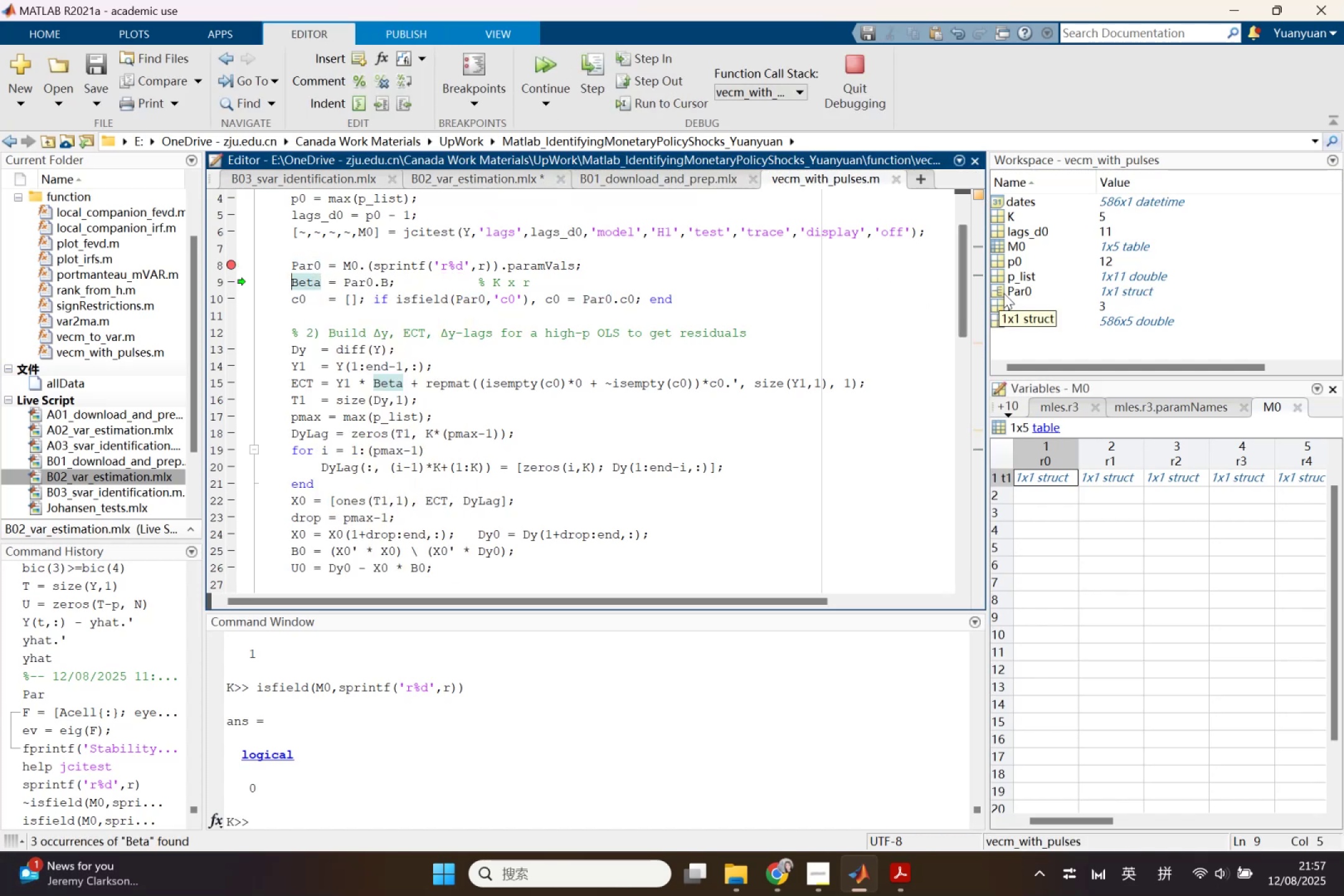 
double_click([1004, 293])
 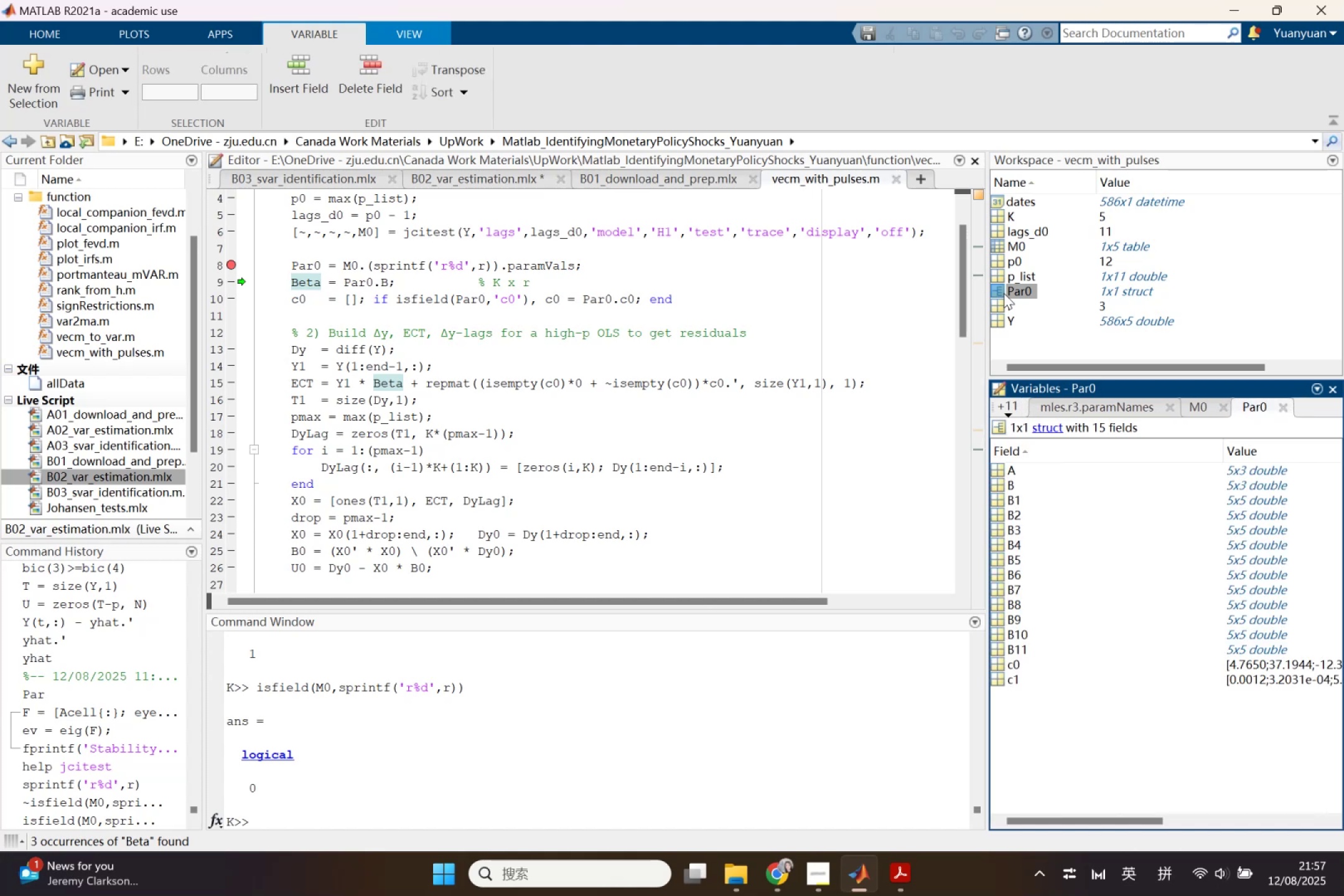 
wait(14.55)
 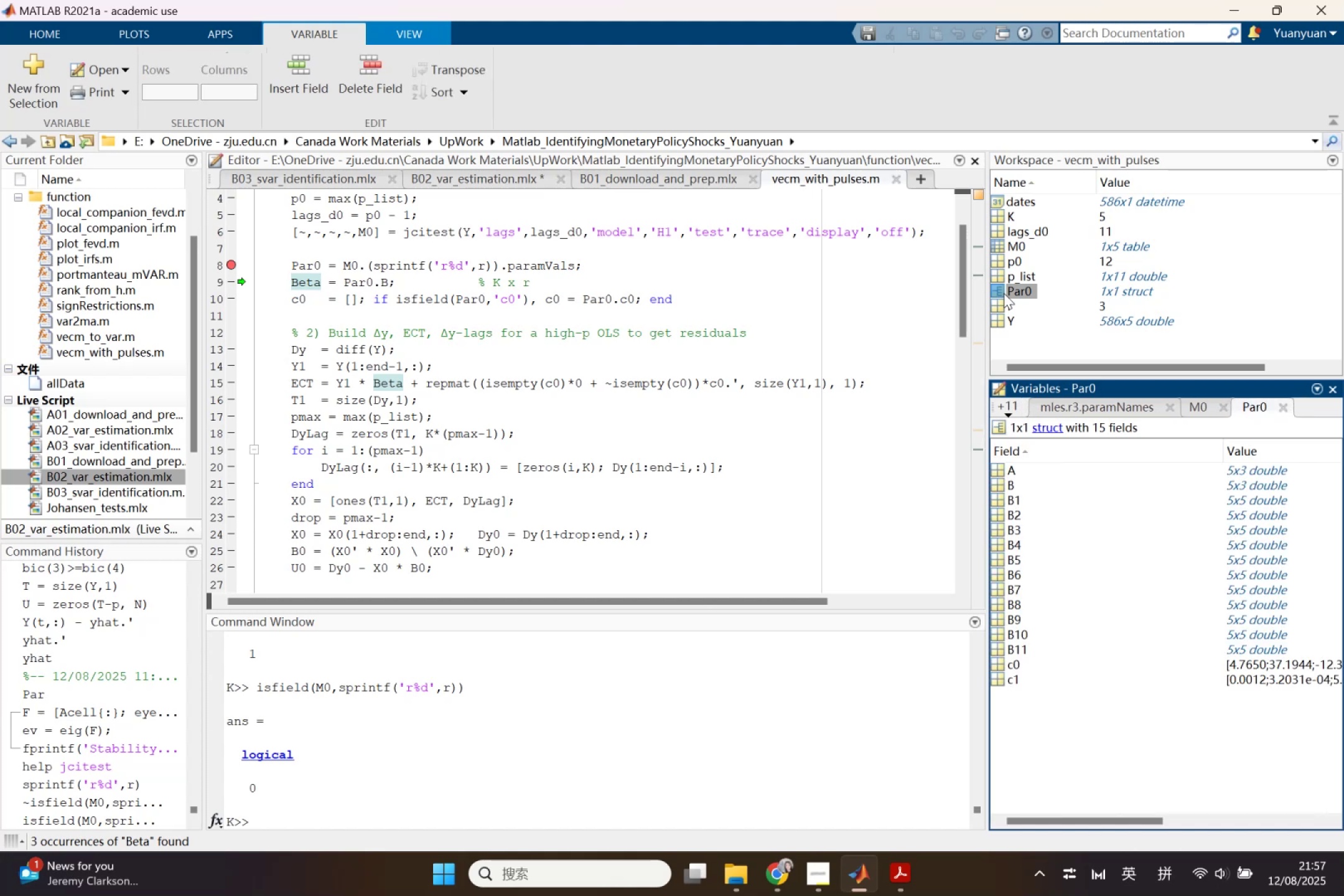 
left_click([604, 75])
 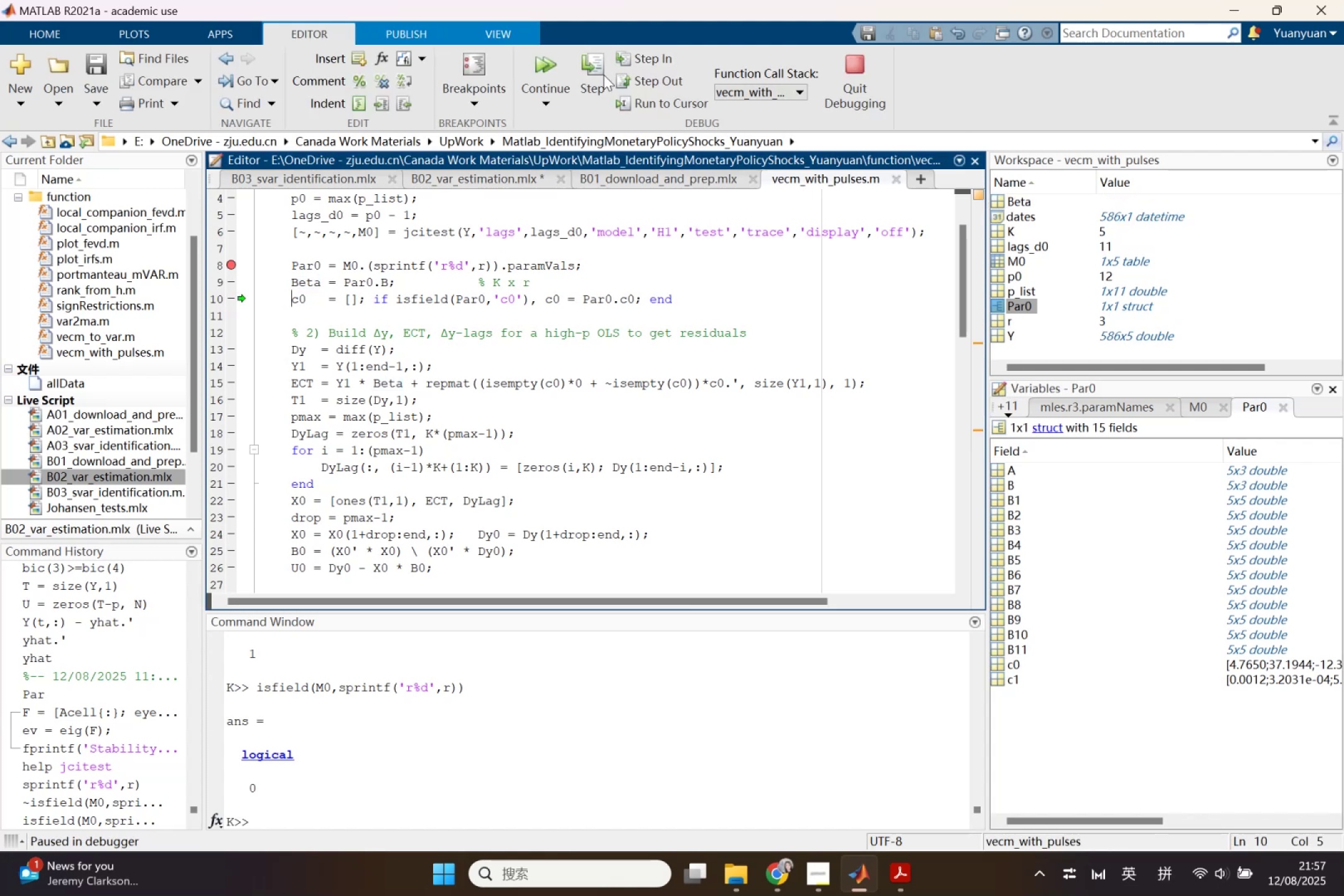 
left_click([604, 75])
 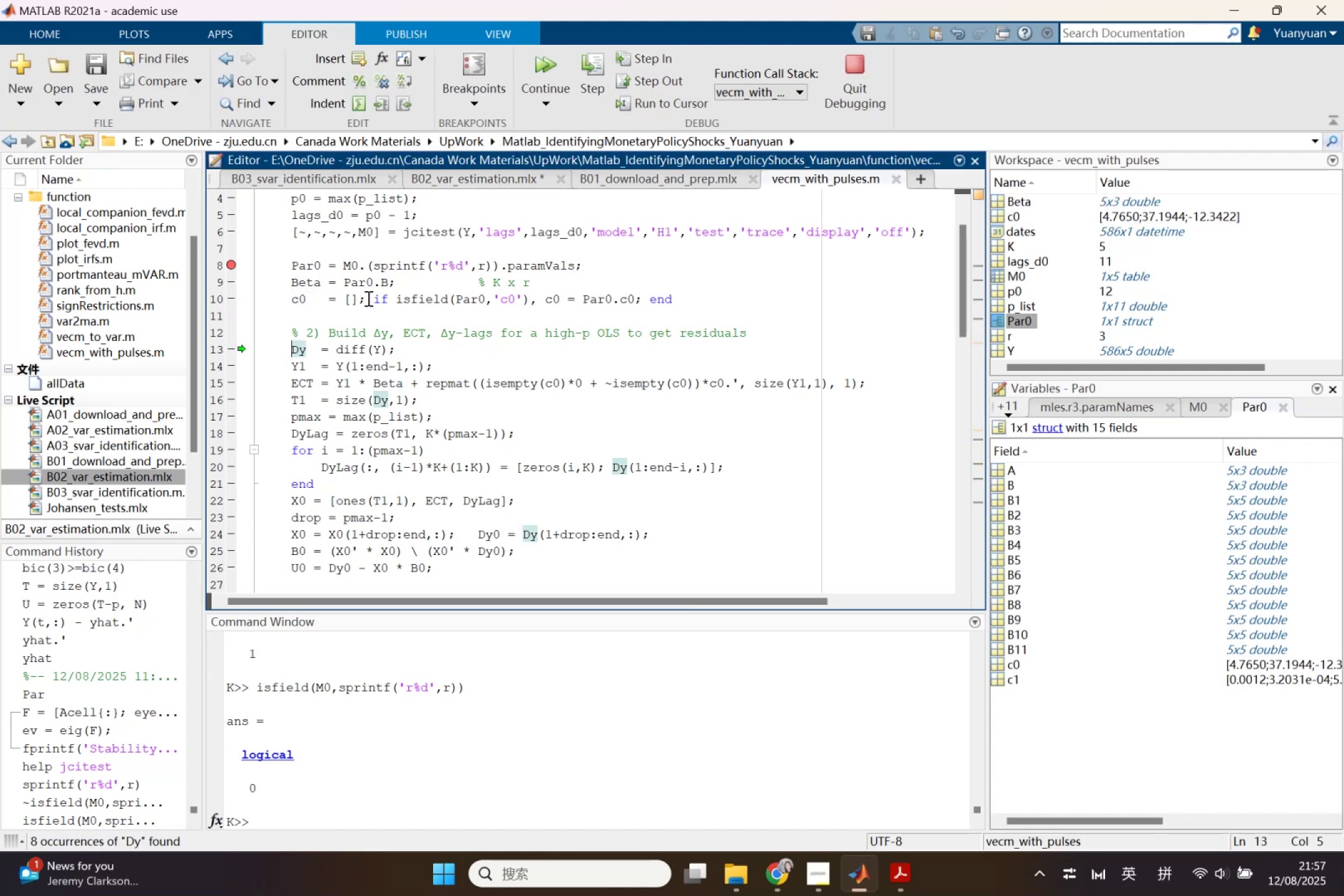 
left_click([232, 266])
 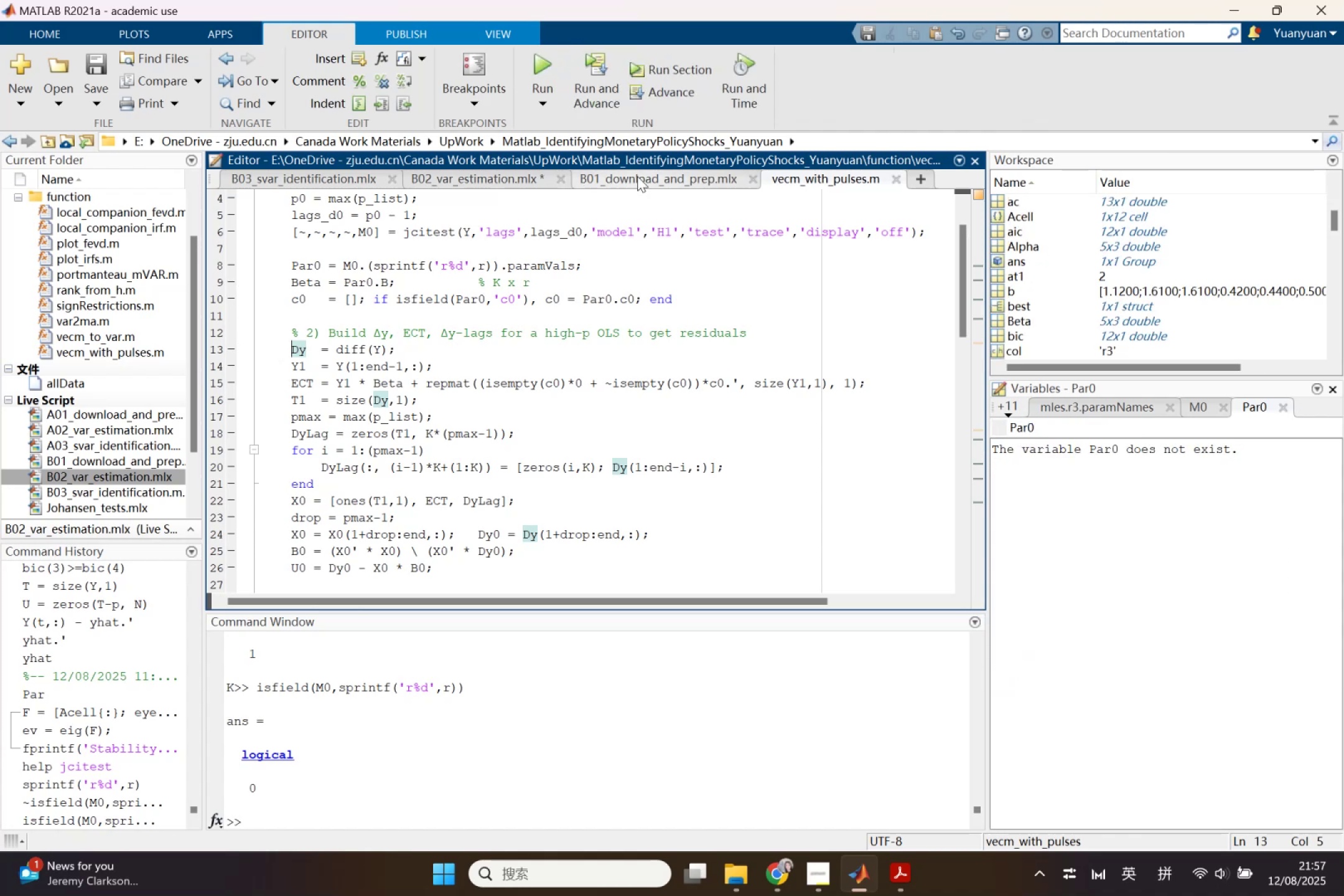 
wait(5.33)
 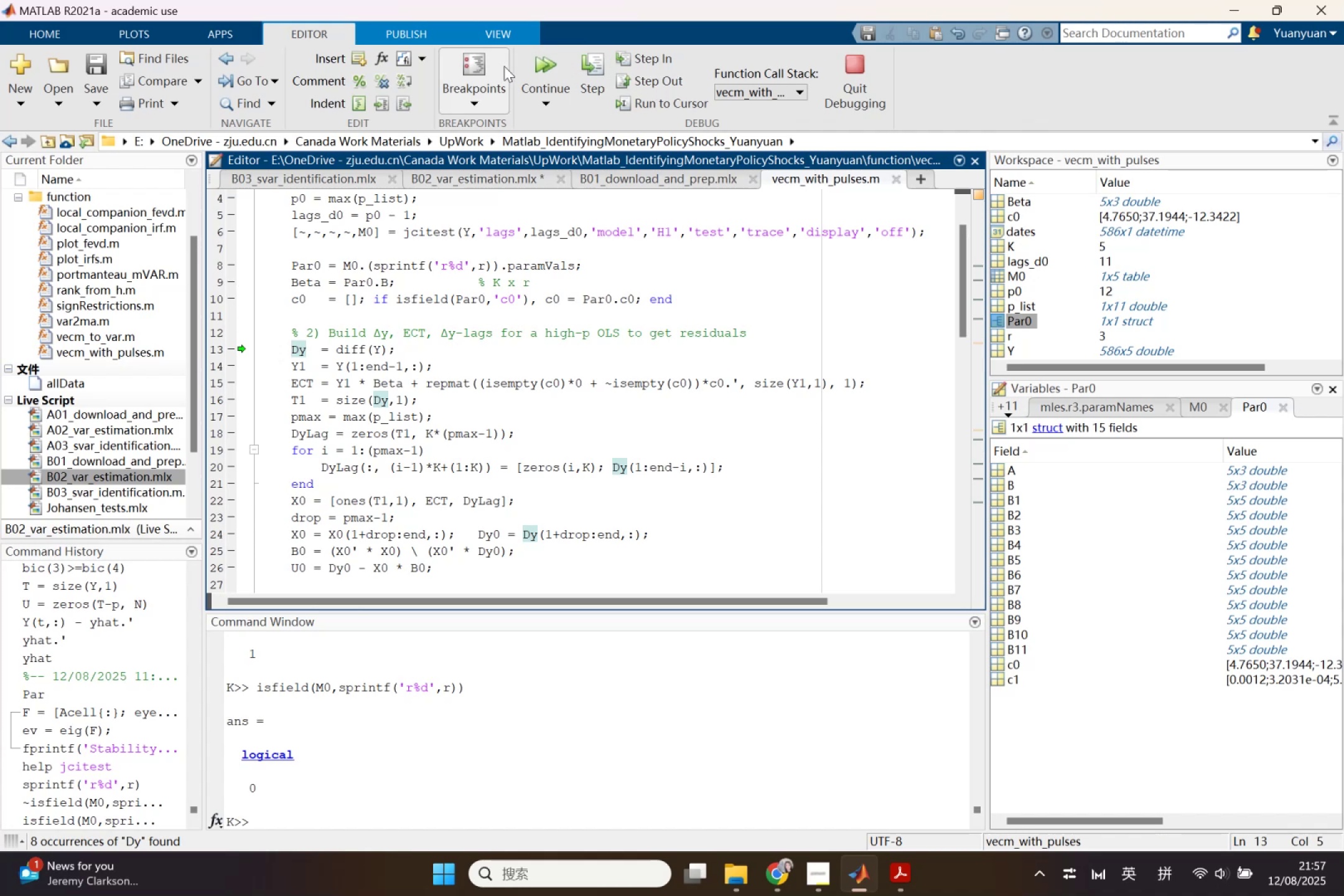 
left_click([516, 181])
 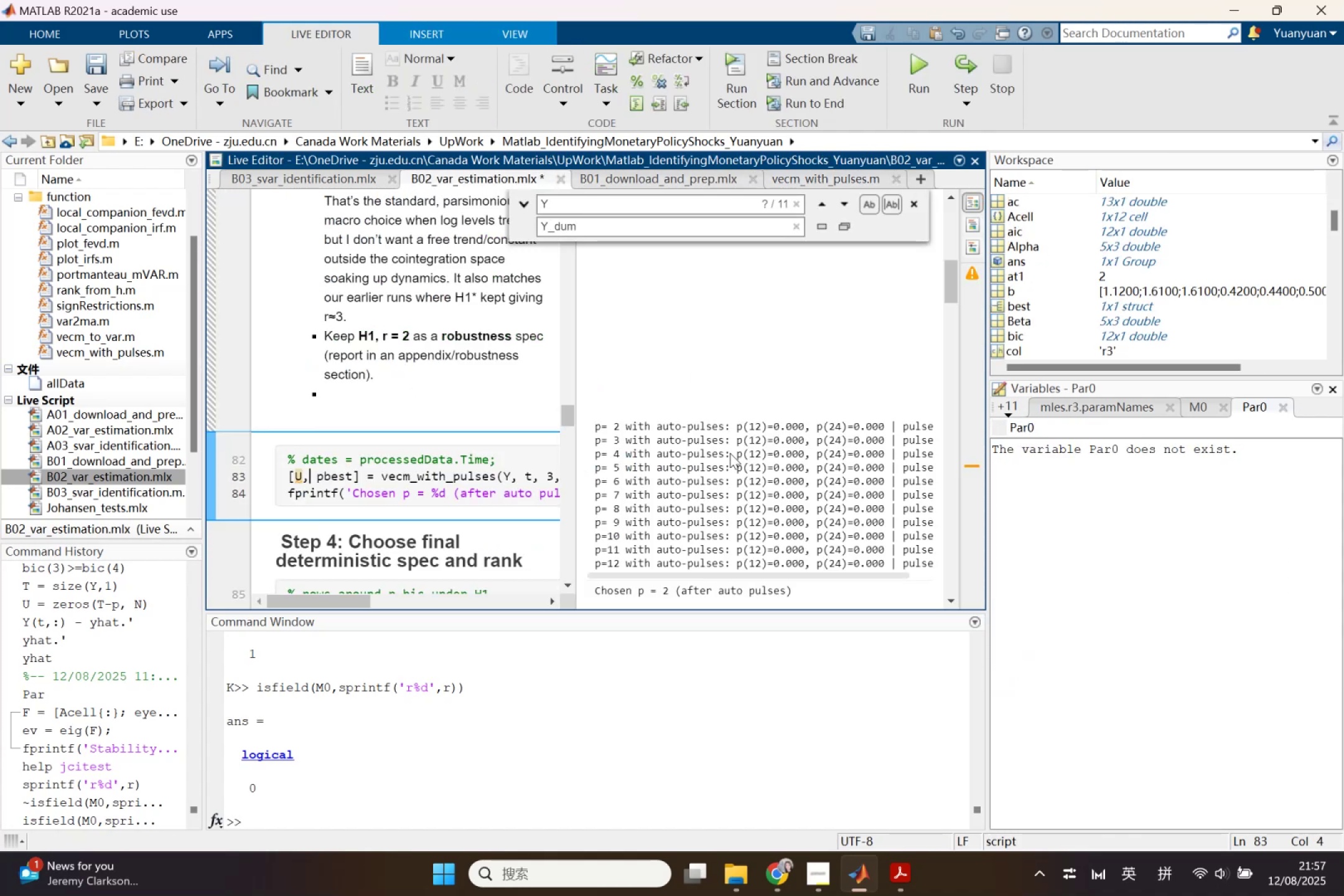 
scroll: coordinate [730, 453], scroll_direction: down, amount: 2.0
 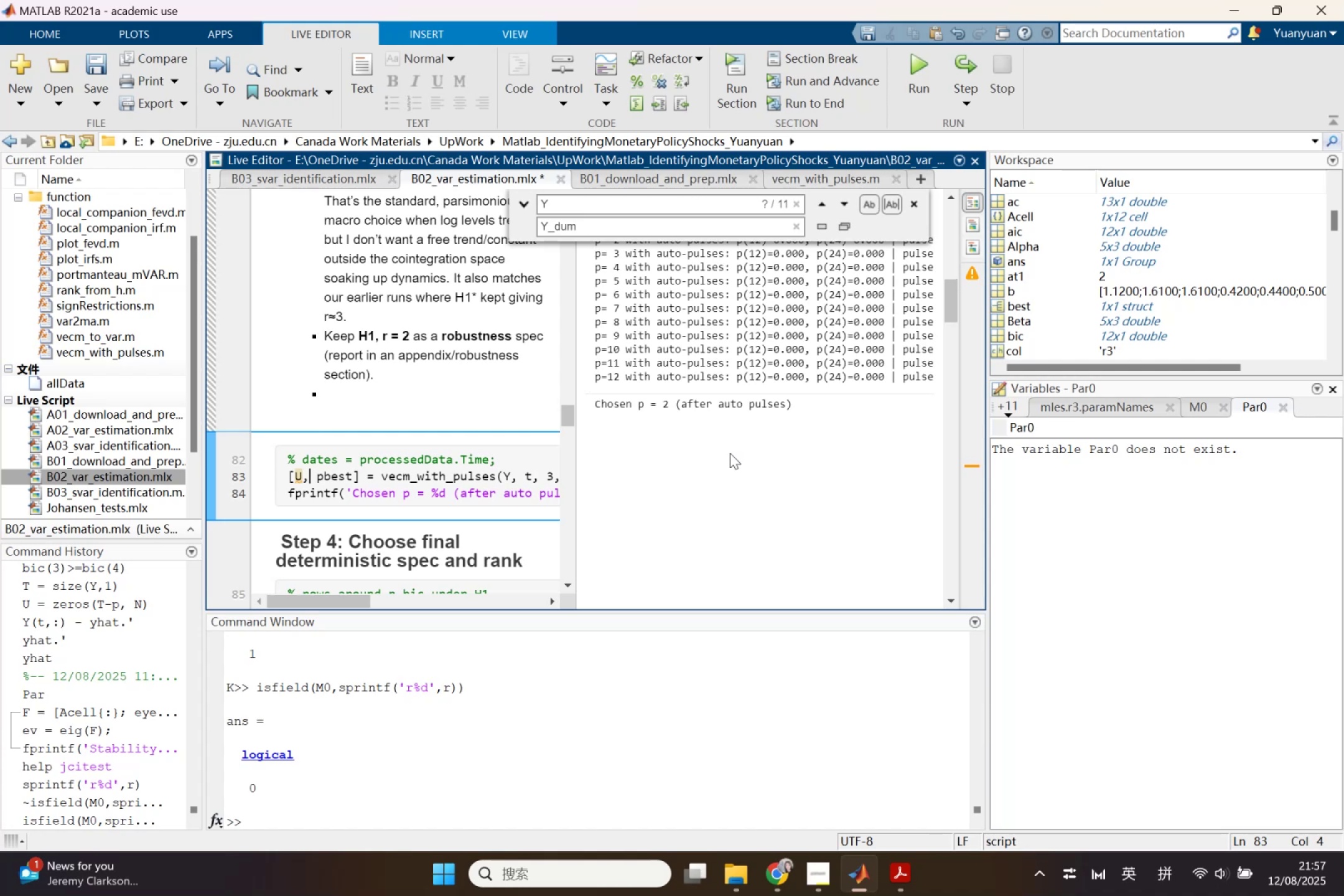 
wait(5.35)
 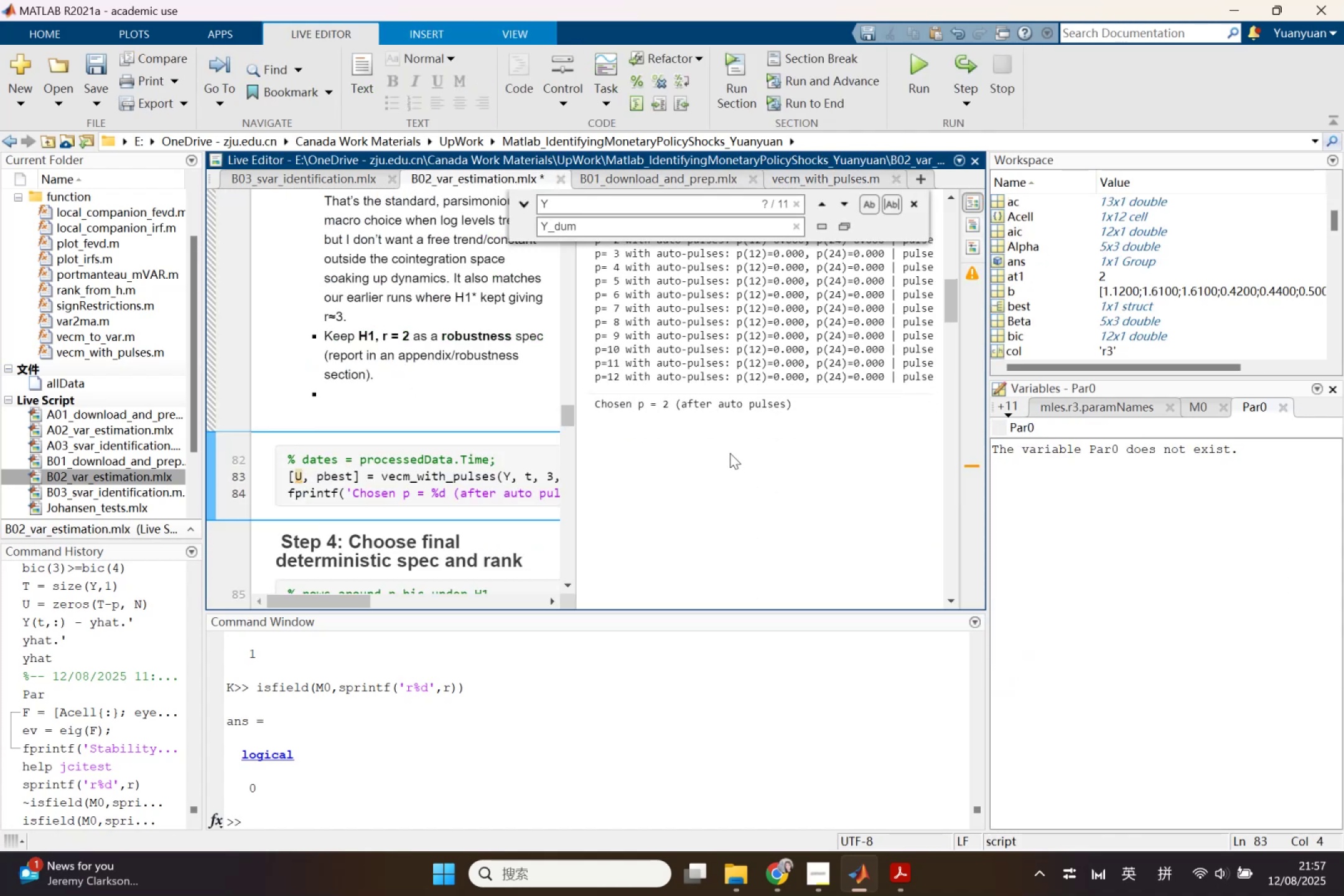 
left_click_drag(start_coordinate=[579, 442], to_coordinate=[806, 472])
 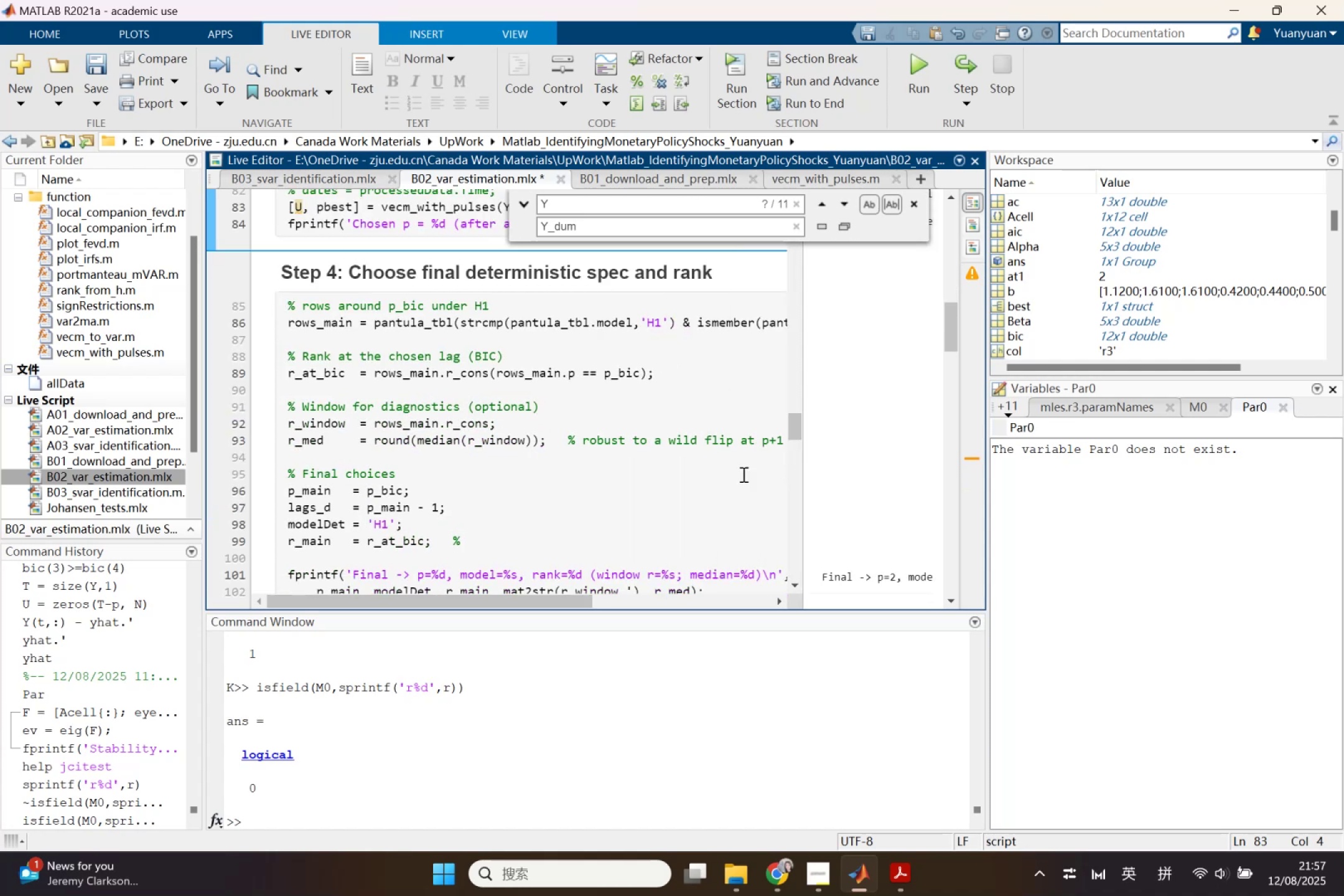 
scroll: coordinate [678, 488], scroll_direction: up, amount: 2.0
 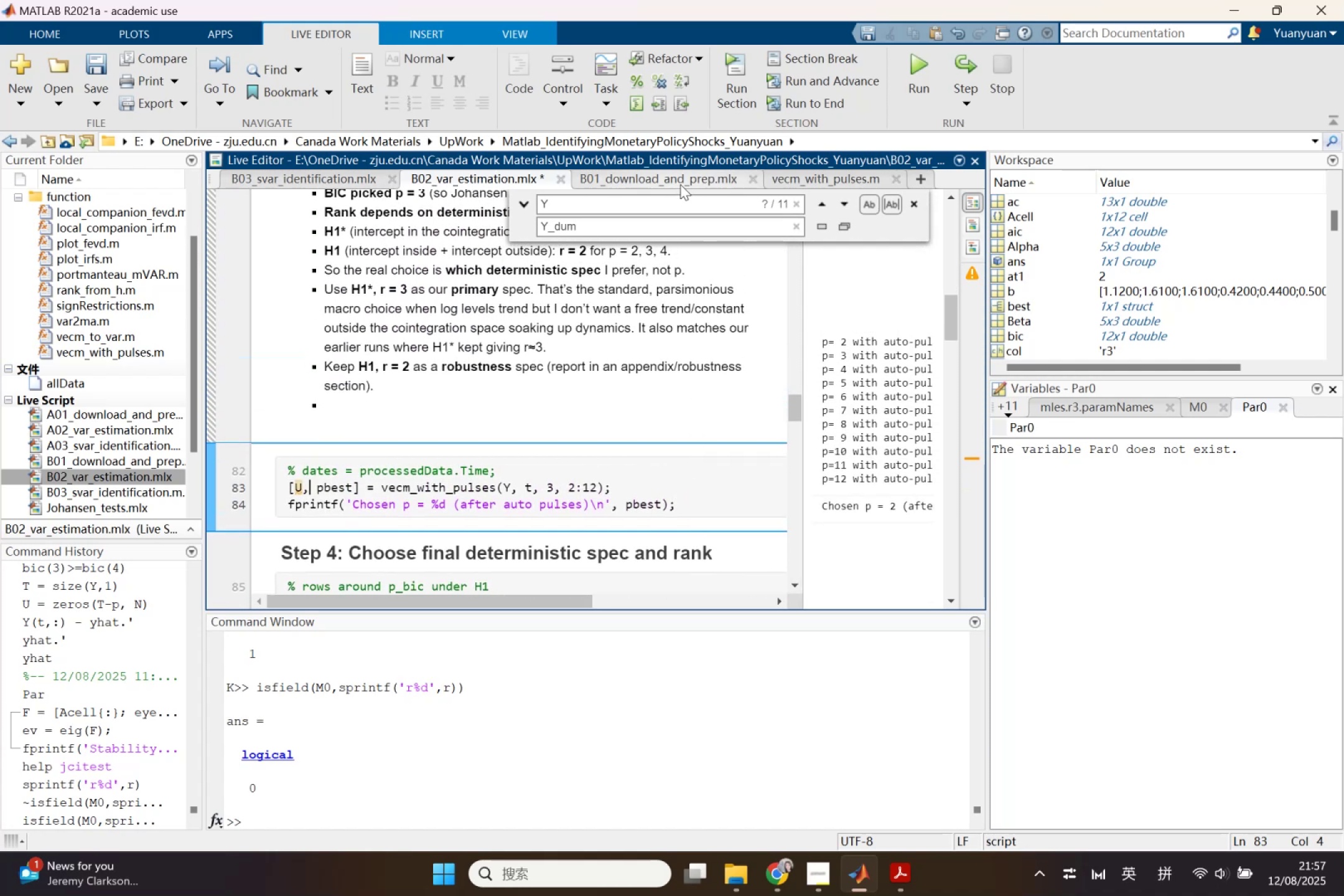 
wait(5.92)
 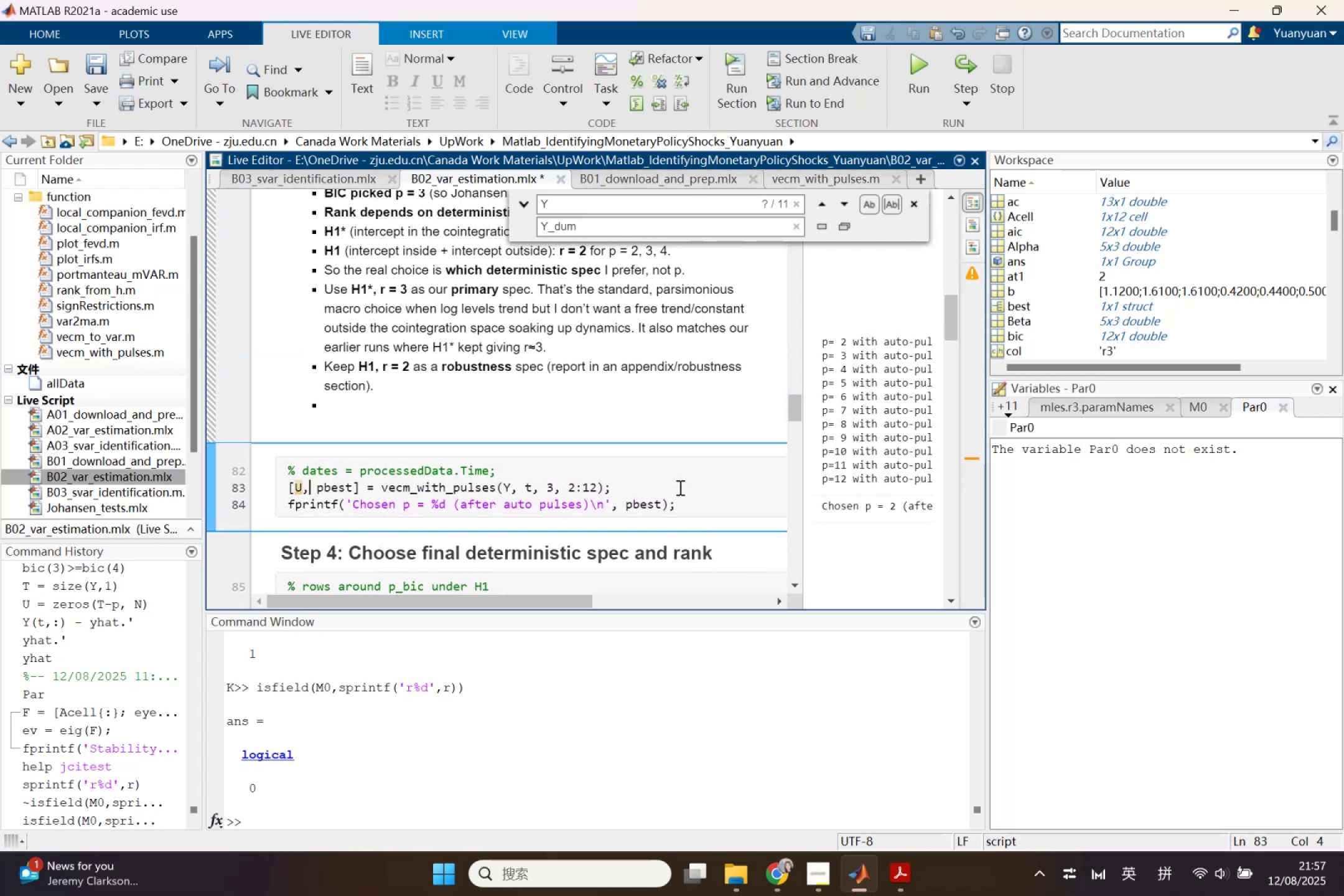 
left_click([809, 179])
 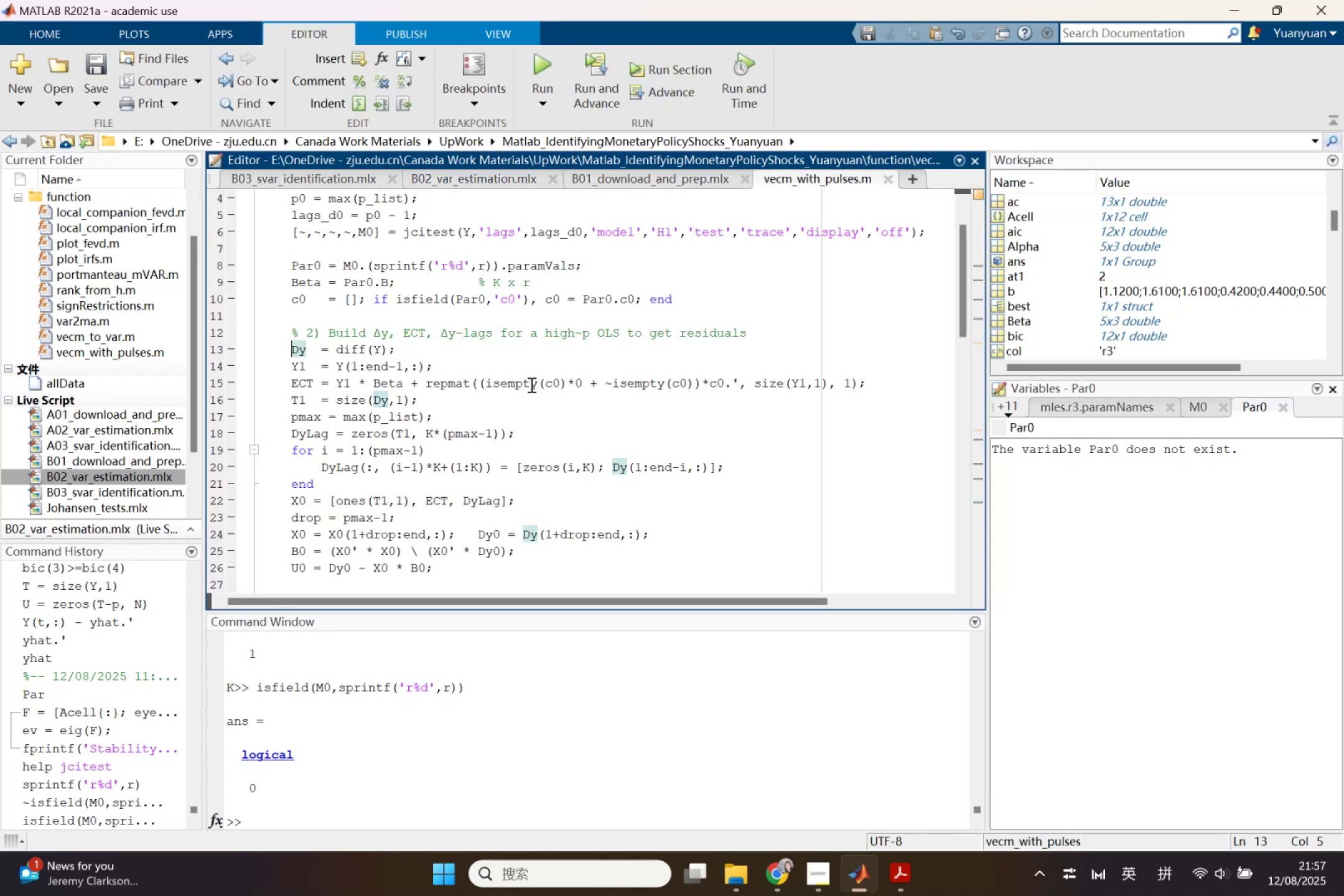 
scroll: coordinate [499, 461], scroll_direction: down, amount: 13.0
 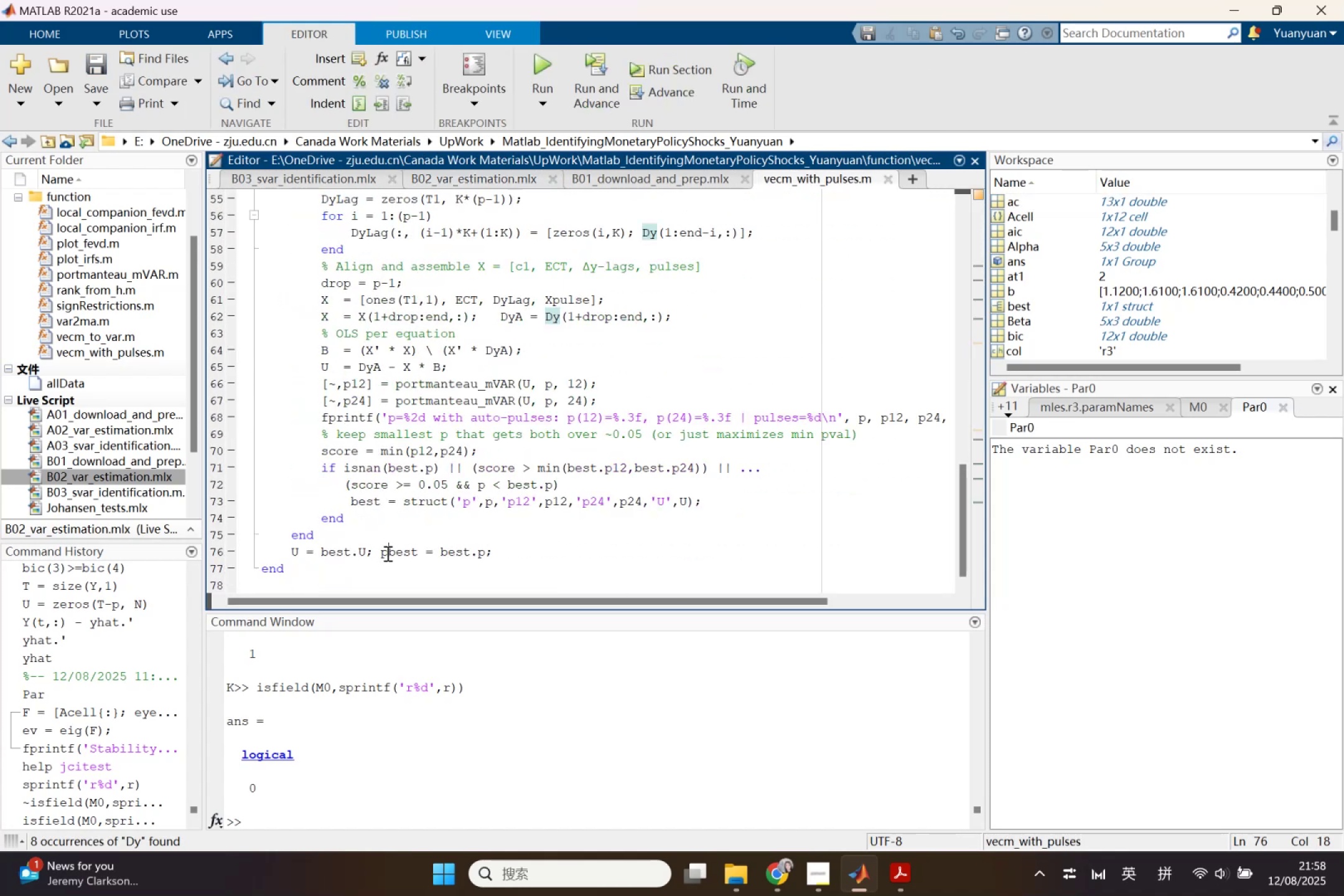 
left_click([386, 471])
 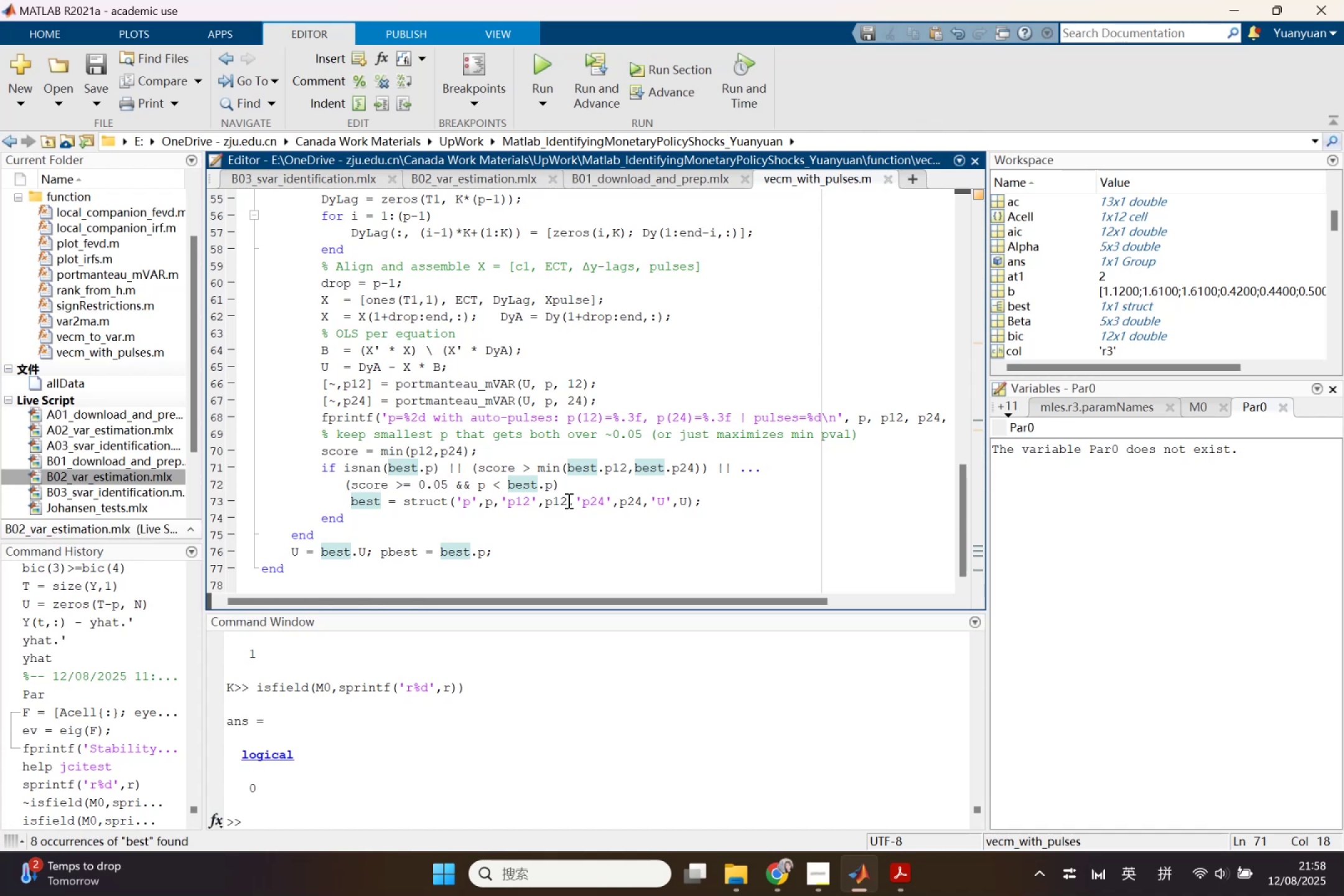 
wait(16.77)
 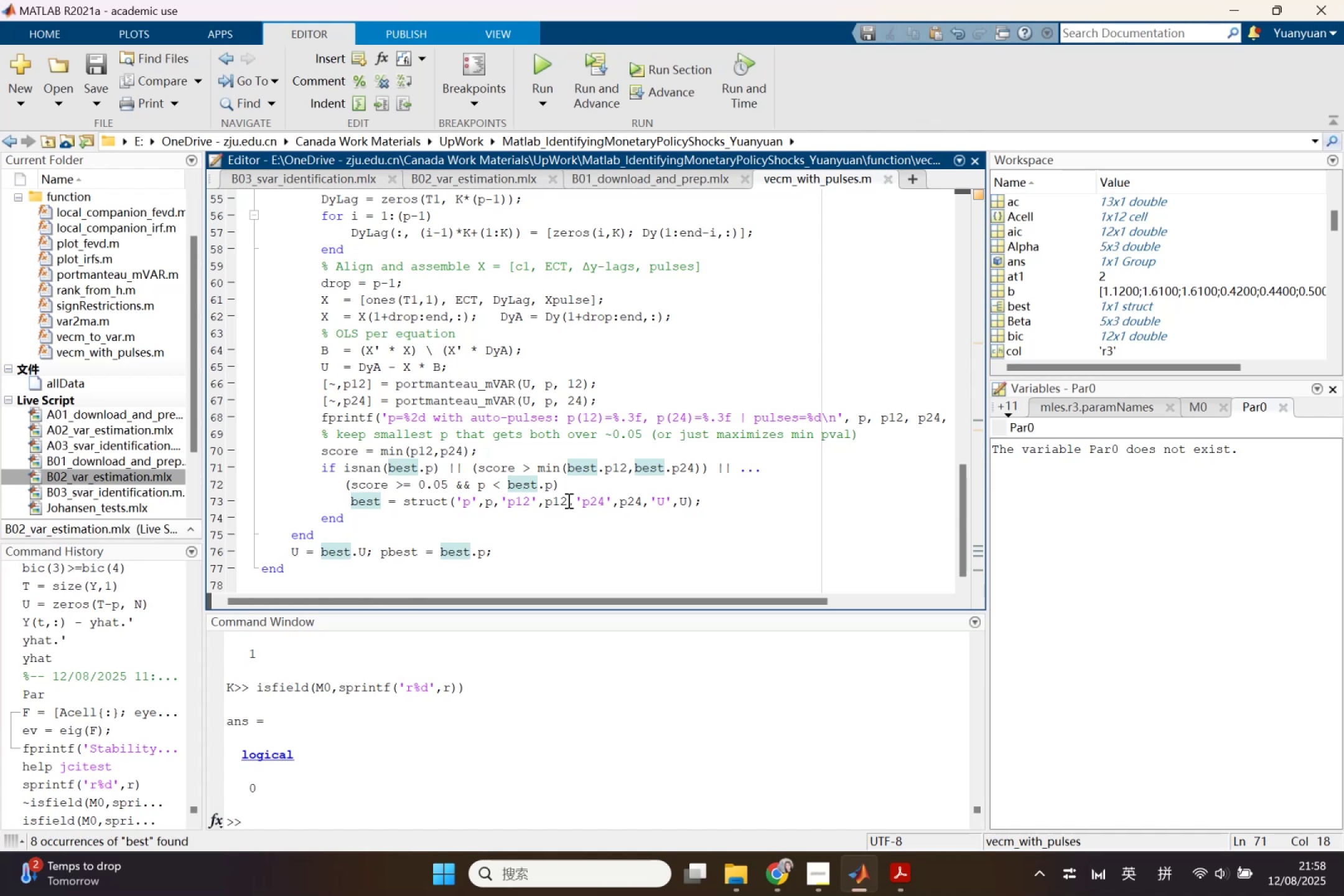 
left_click([338, 181])
 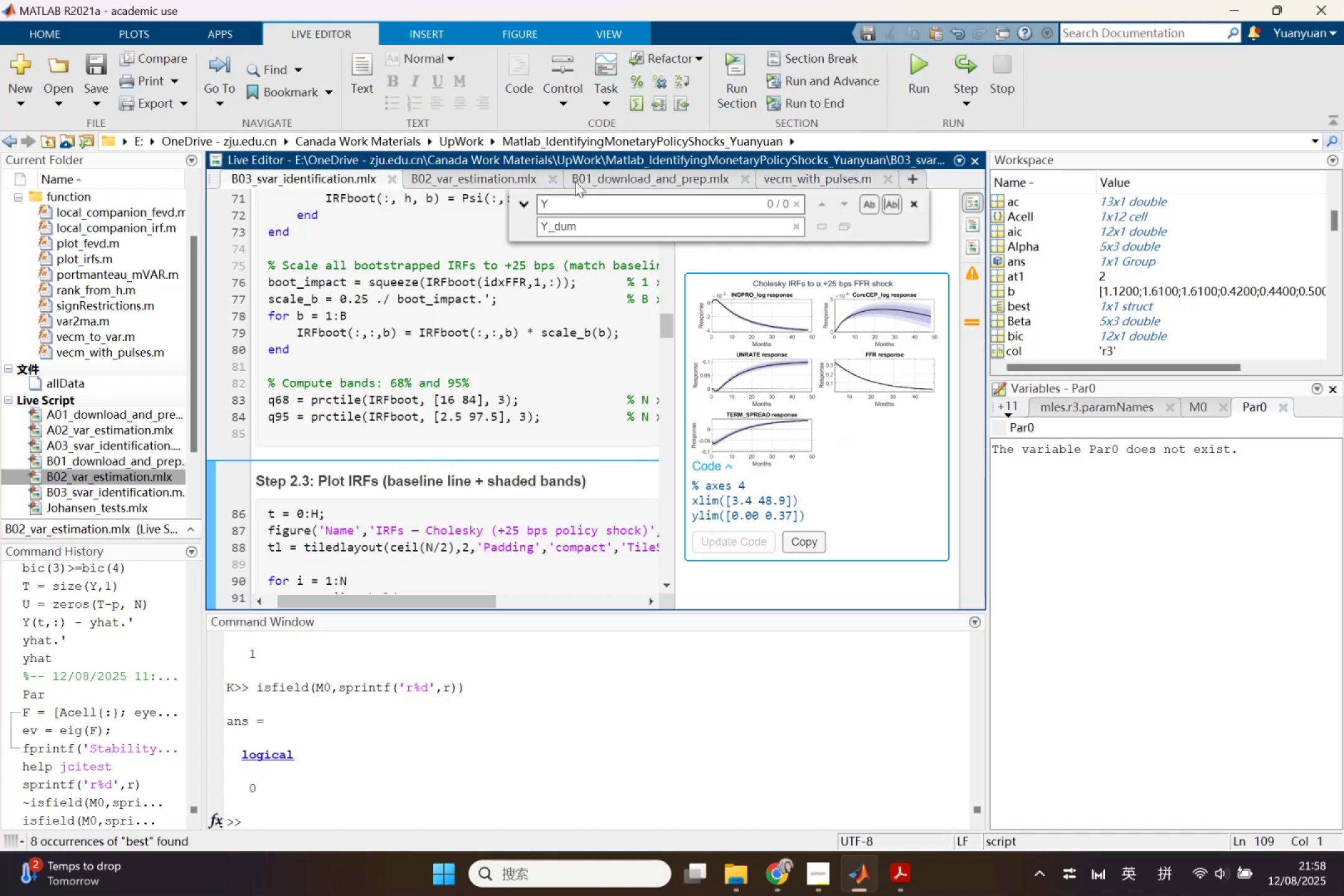 
left_click([498, 176])
 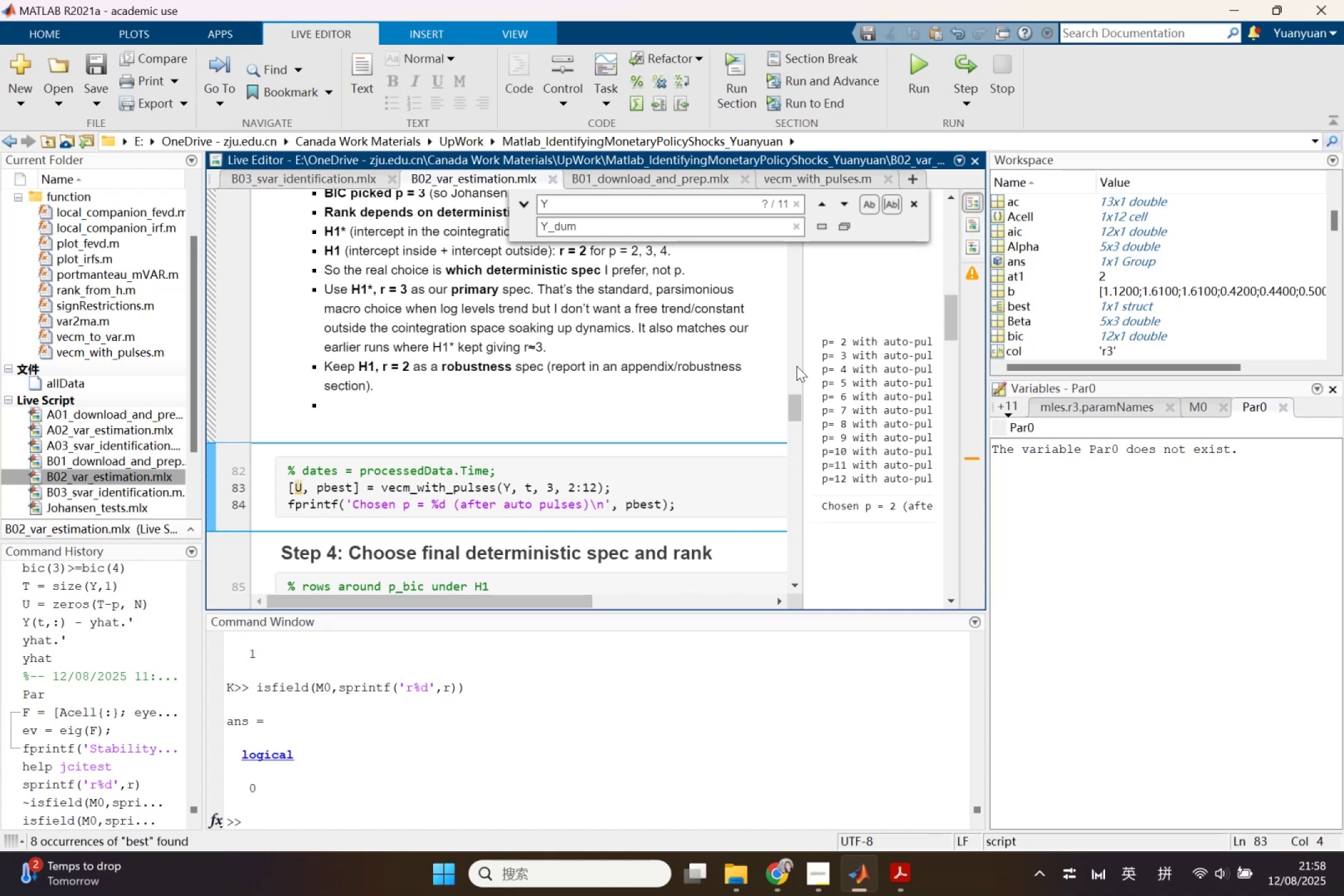 
left_click_drag(start_coordinate=[800, 367], to_coordinate=[486, 361])
 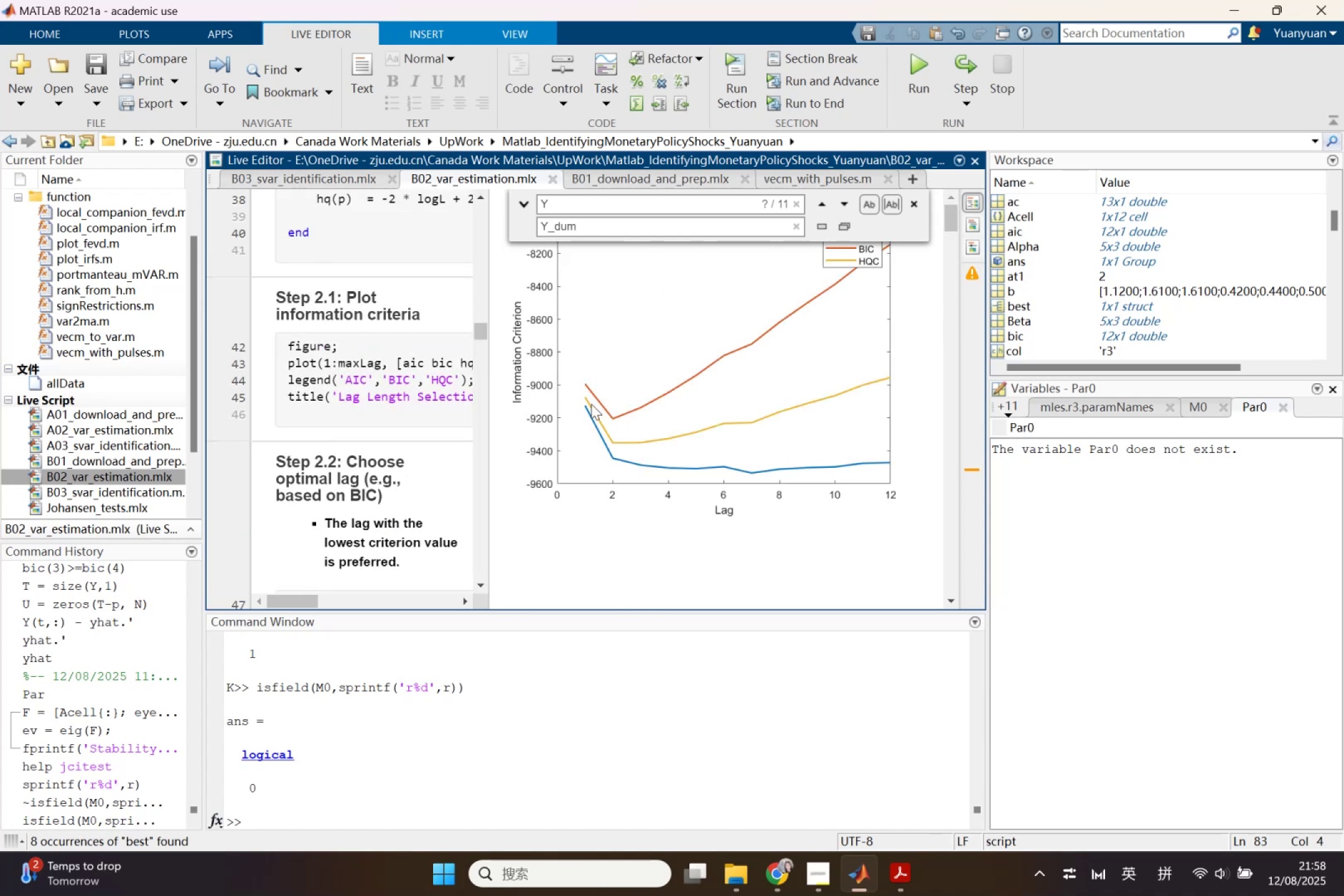 
scroll: coordinate [726, 591], scroll_direction: down, amount: 25.0
 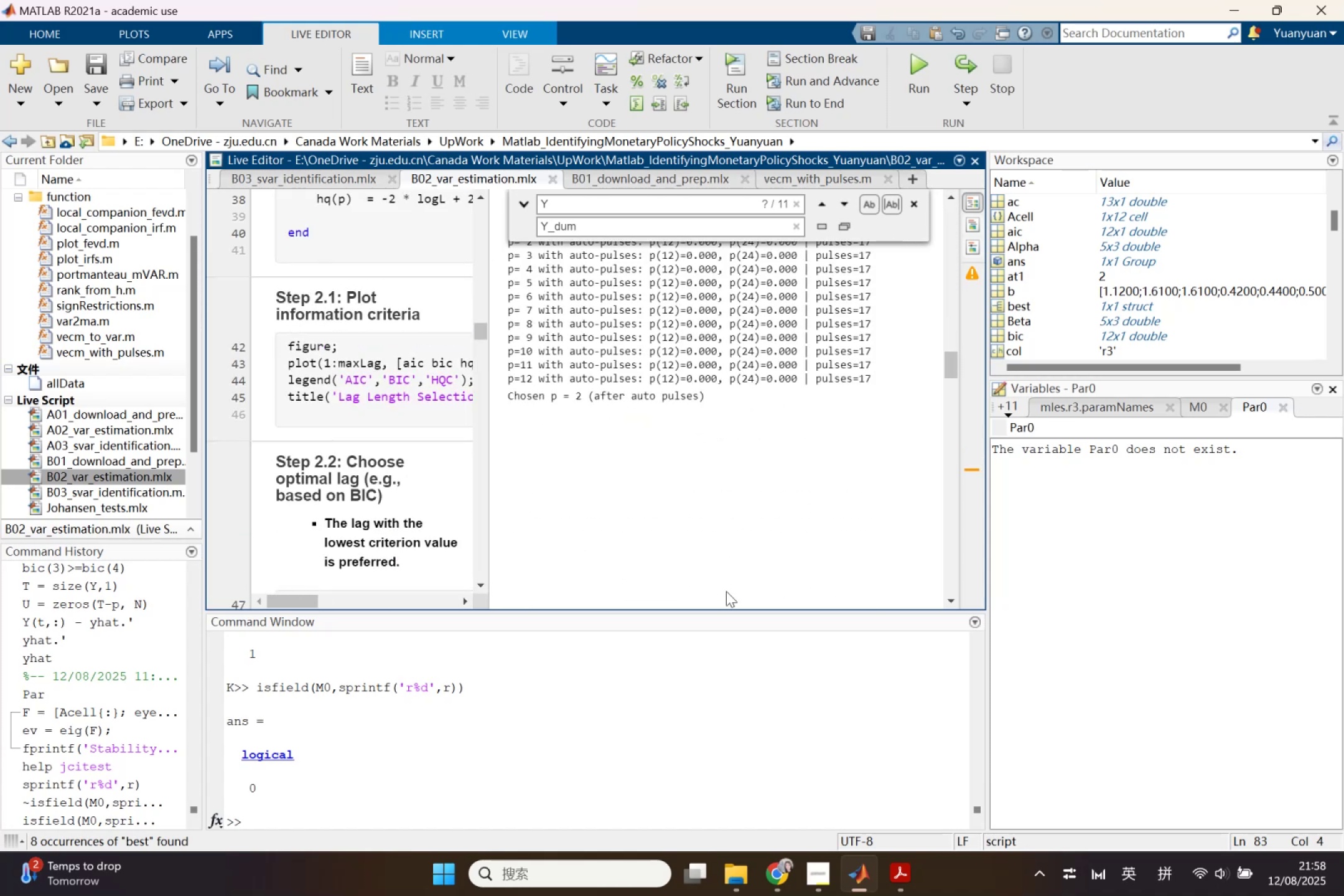 
scroll: coordinate [726, 591], scroll_direction: up, amount: 2.0
 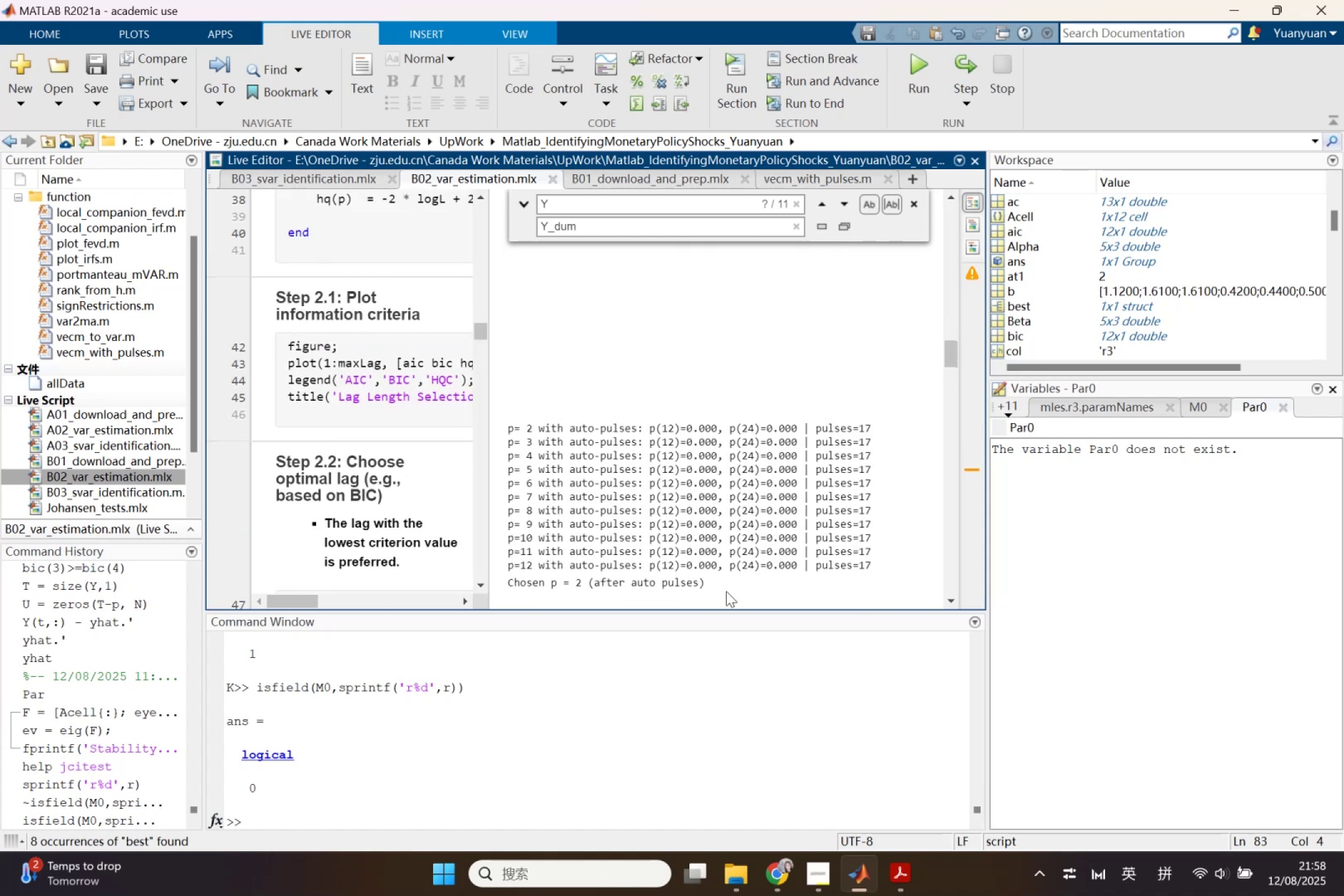 
right_click([721, 554])
 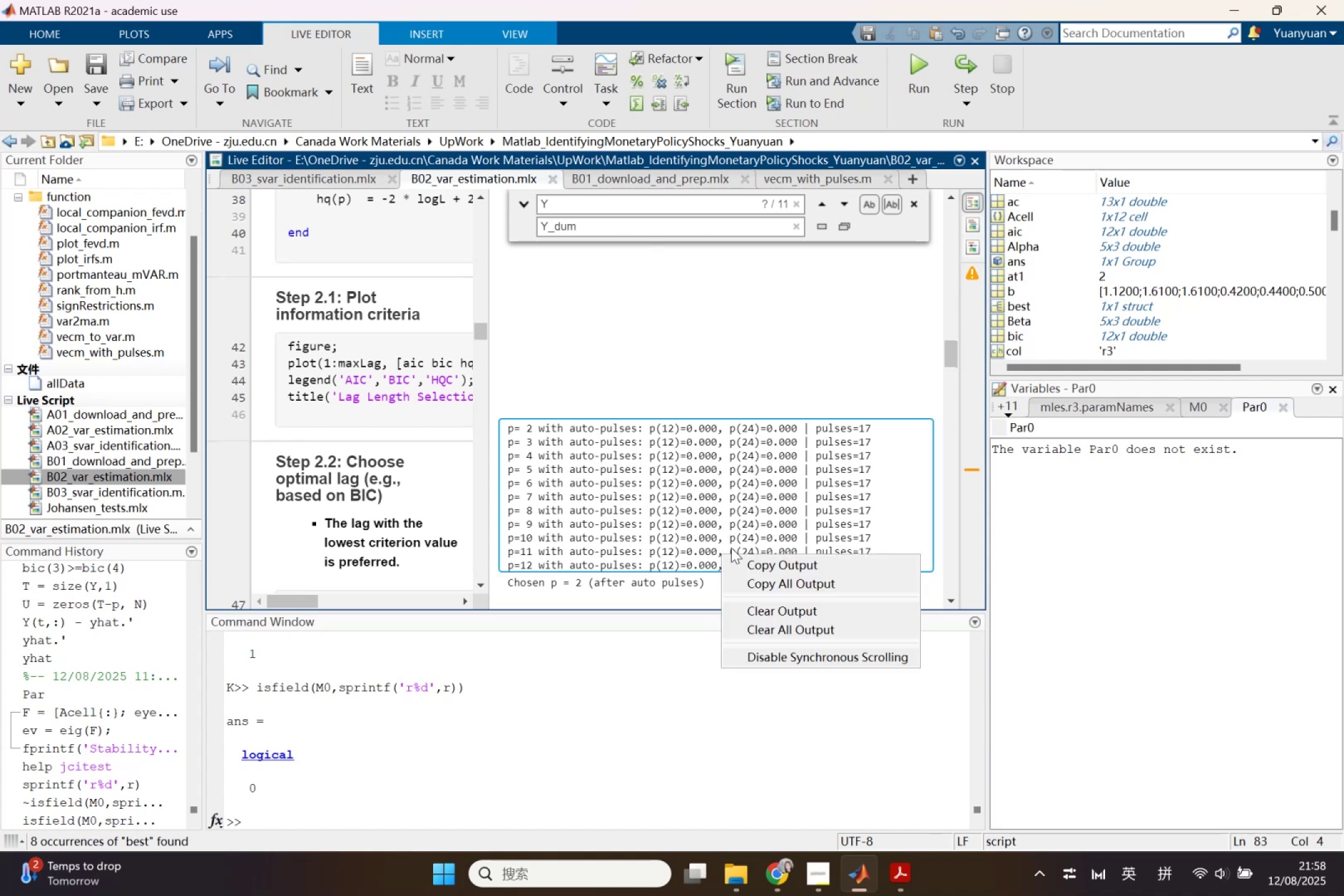 
left_click([744, 560])
 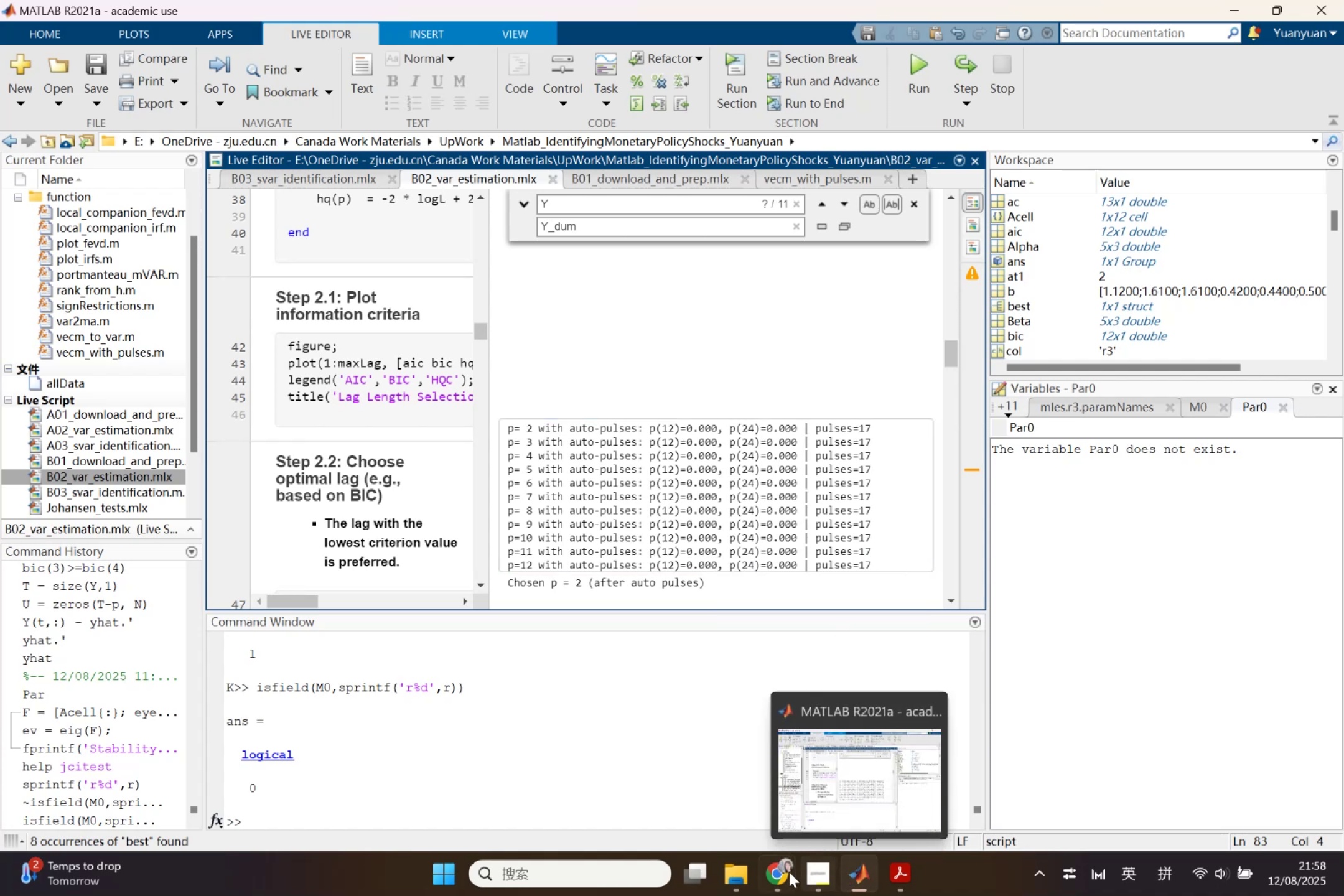 
left_click([727, 790])
 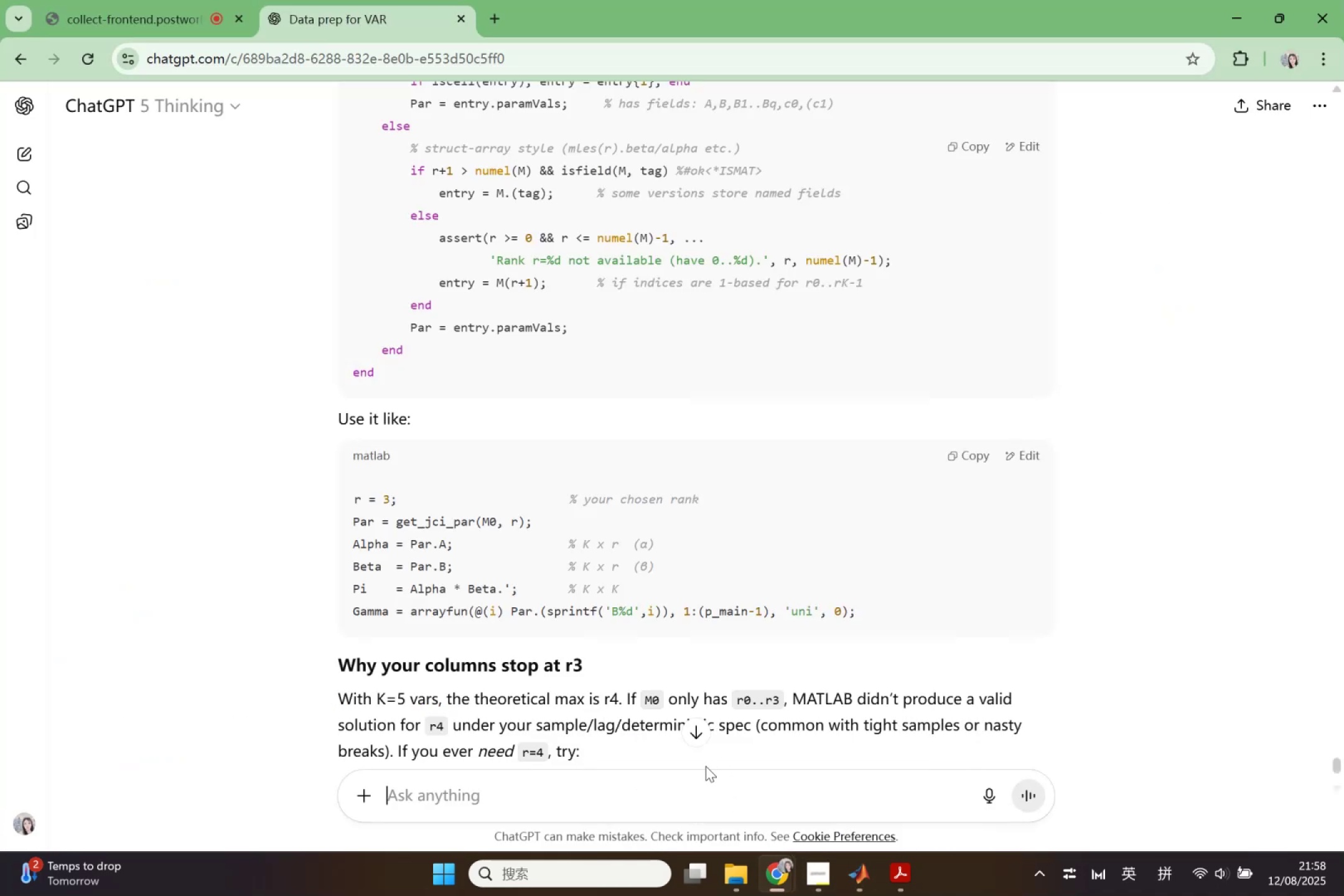 
left_click([709, 779])
 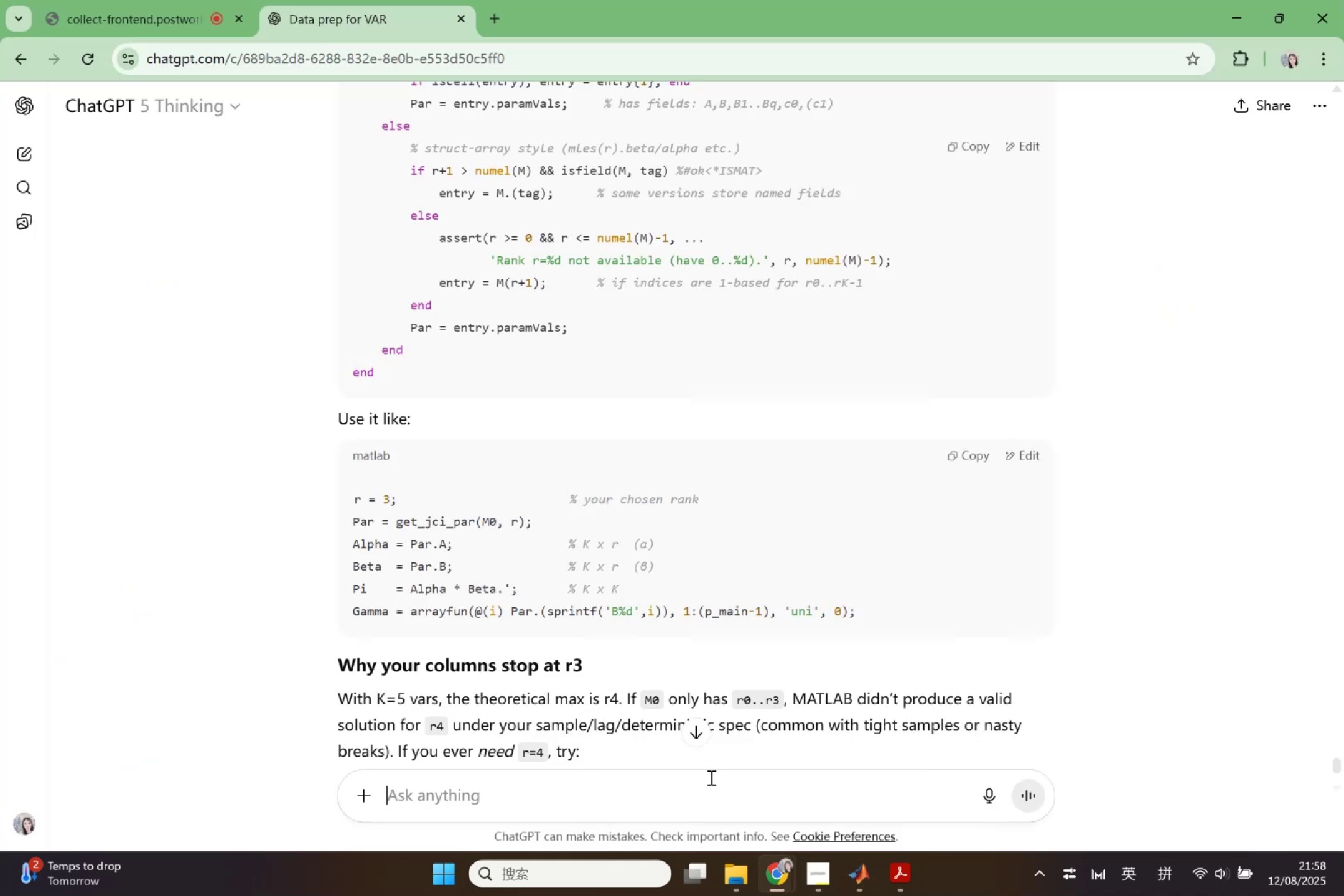 
key(Control+ControlLeft)
 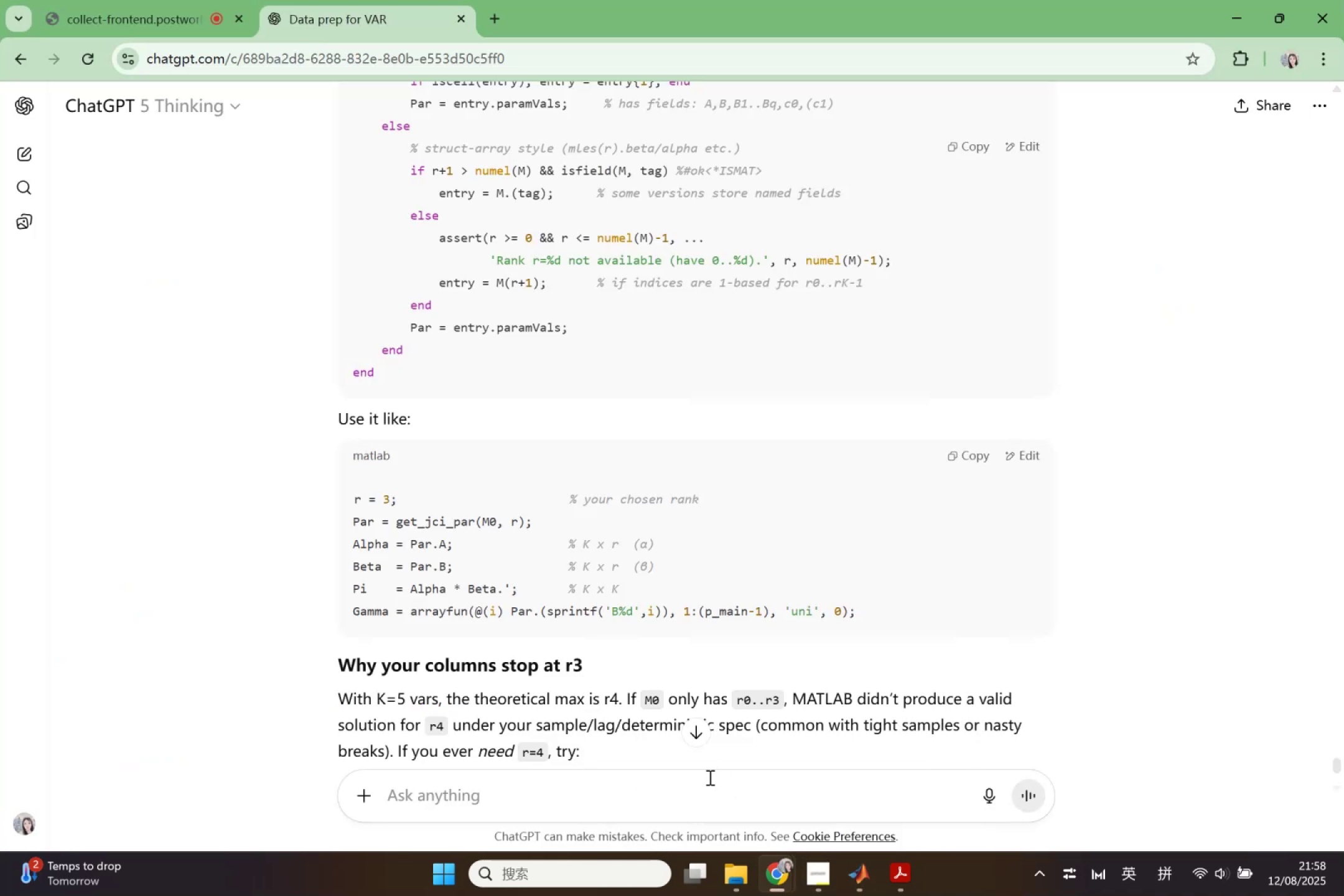 
key(Control+V)
 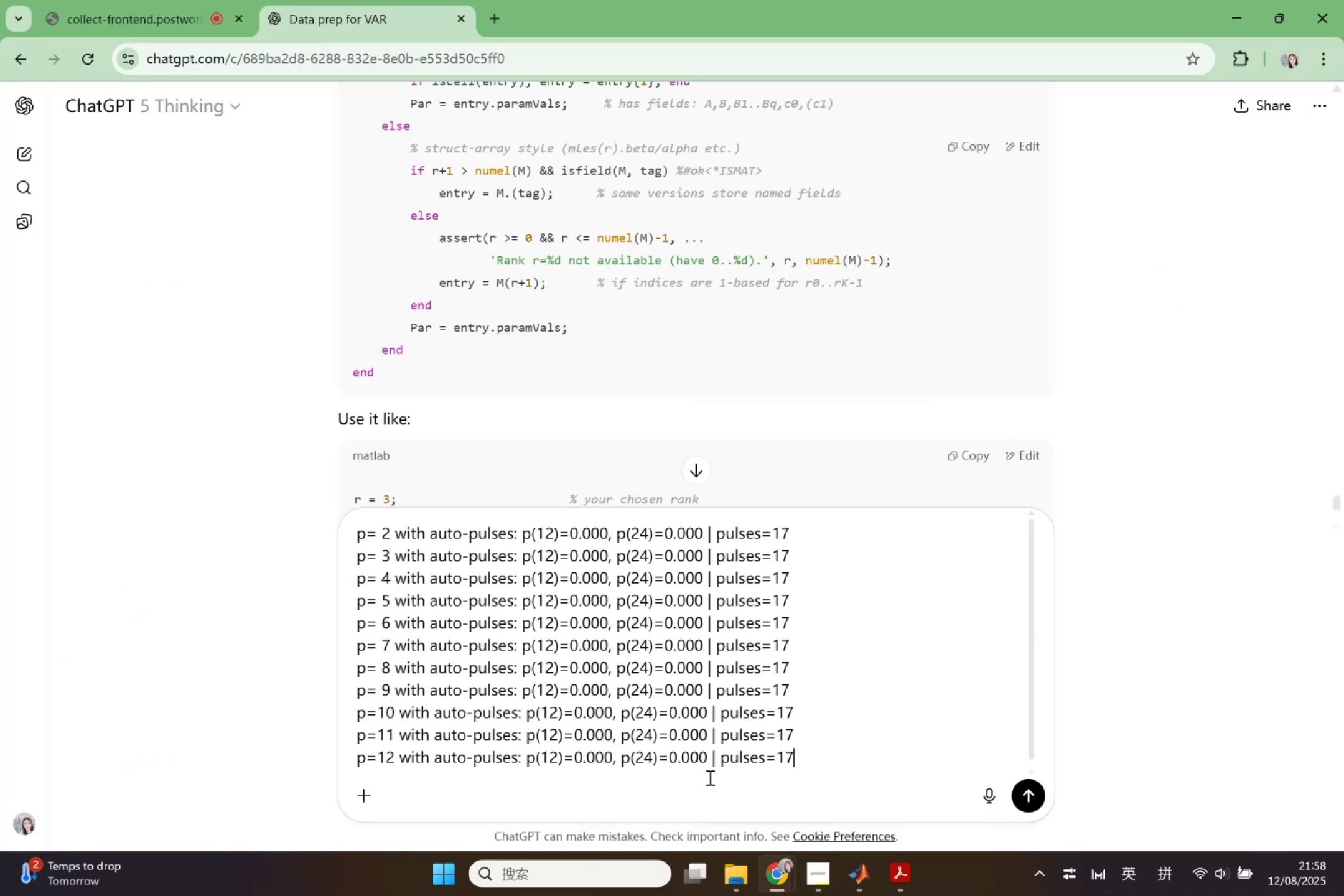 
key(Enter)
 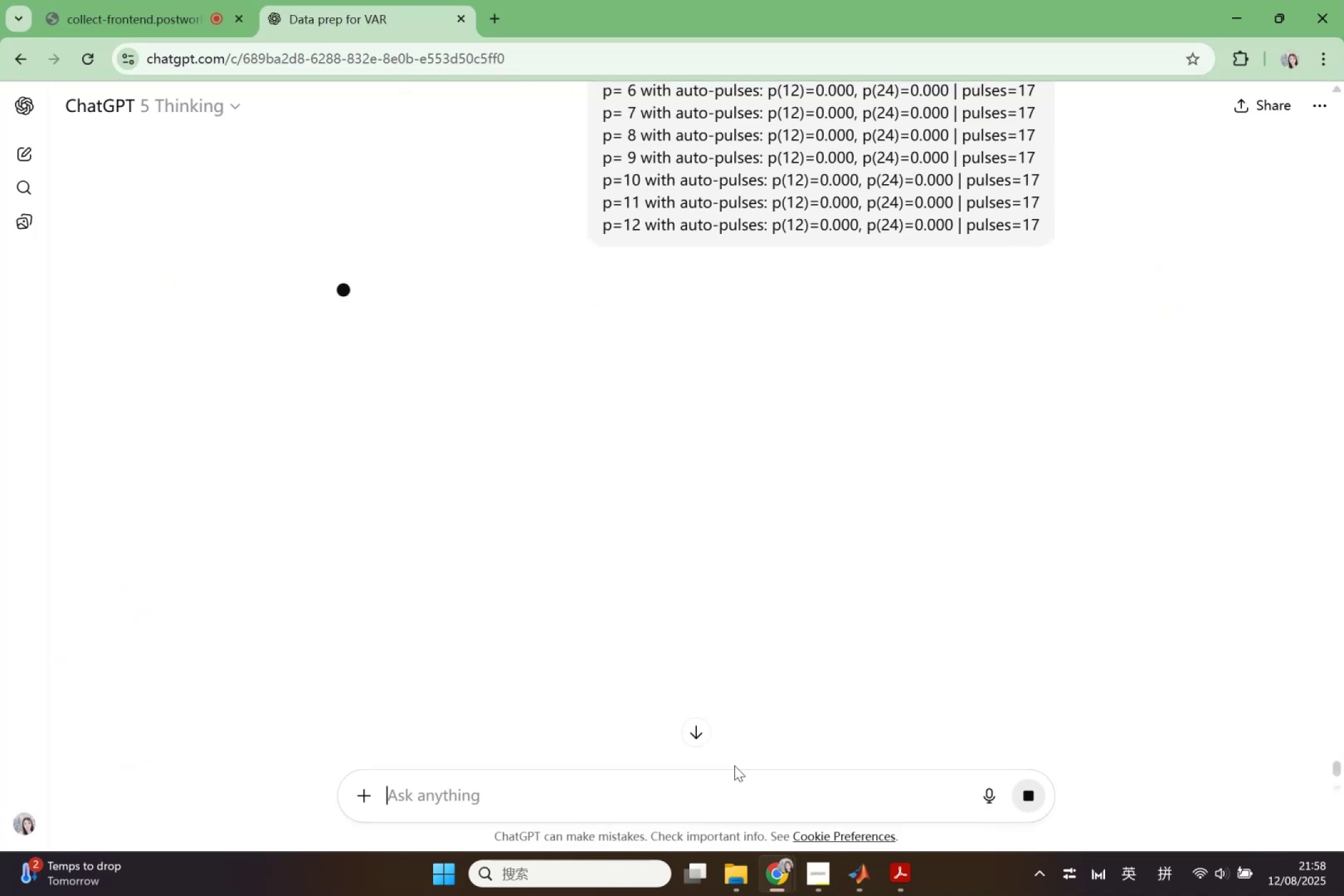 
scroll: coordinate [750, 701], scroll_direction: up, amount: 9.0
 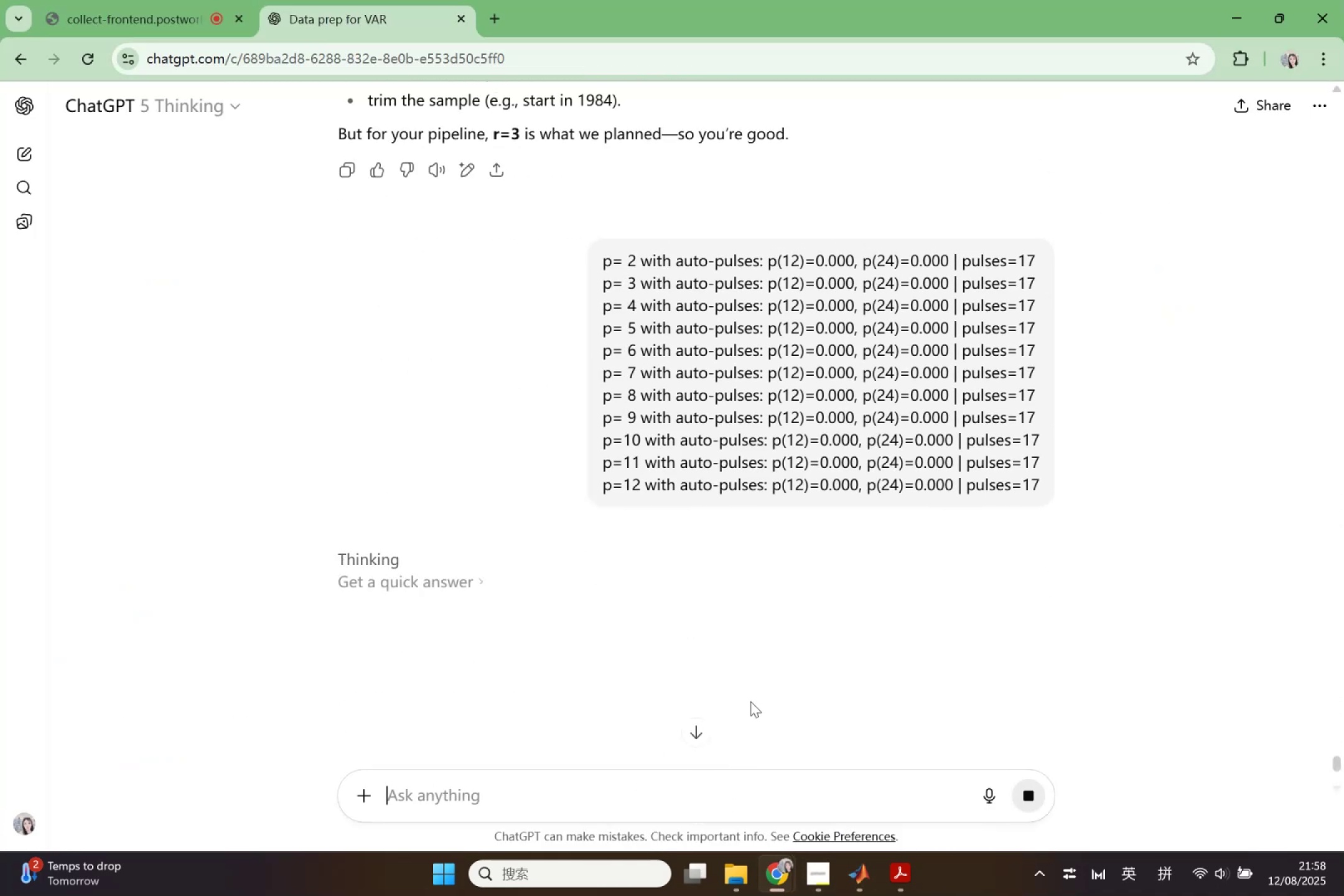 
mouse_move([766, 688])
 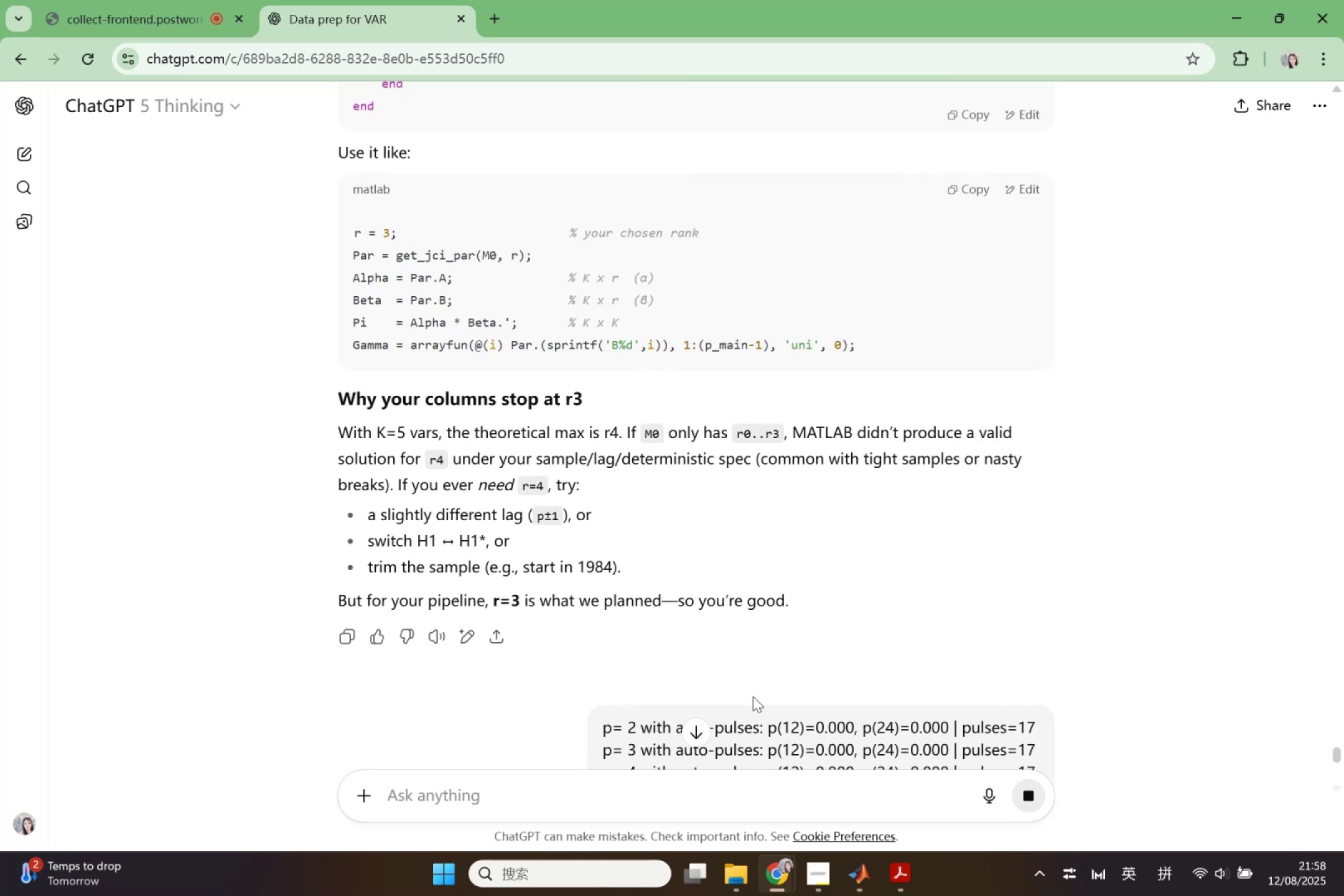 
scroll: coordinate [787, 676], scroll_direction: down, amount: 5.0
 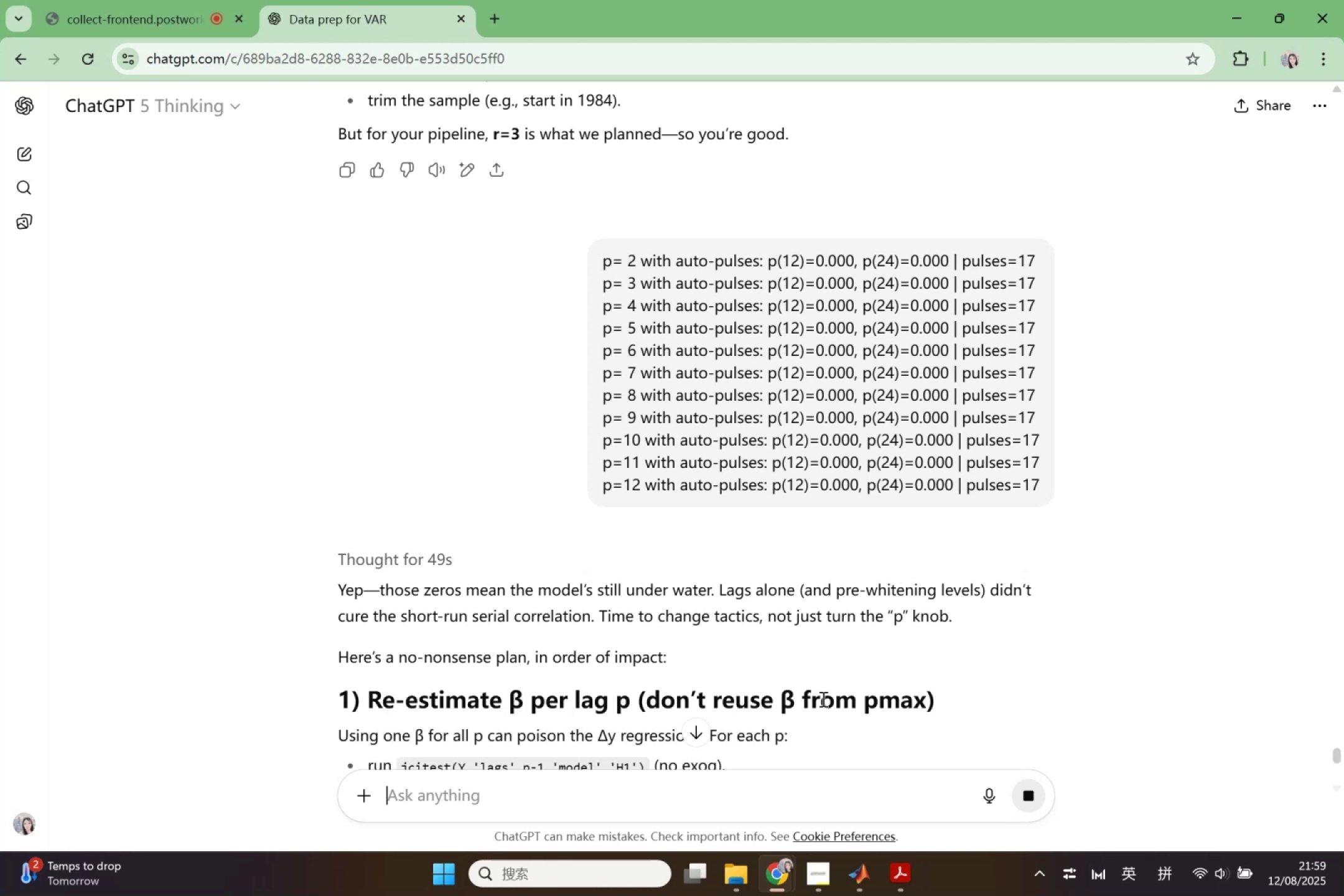 
wait(55.16)
 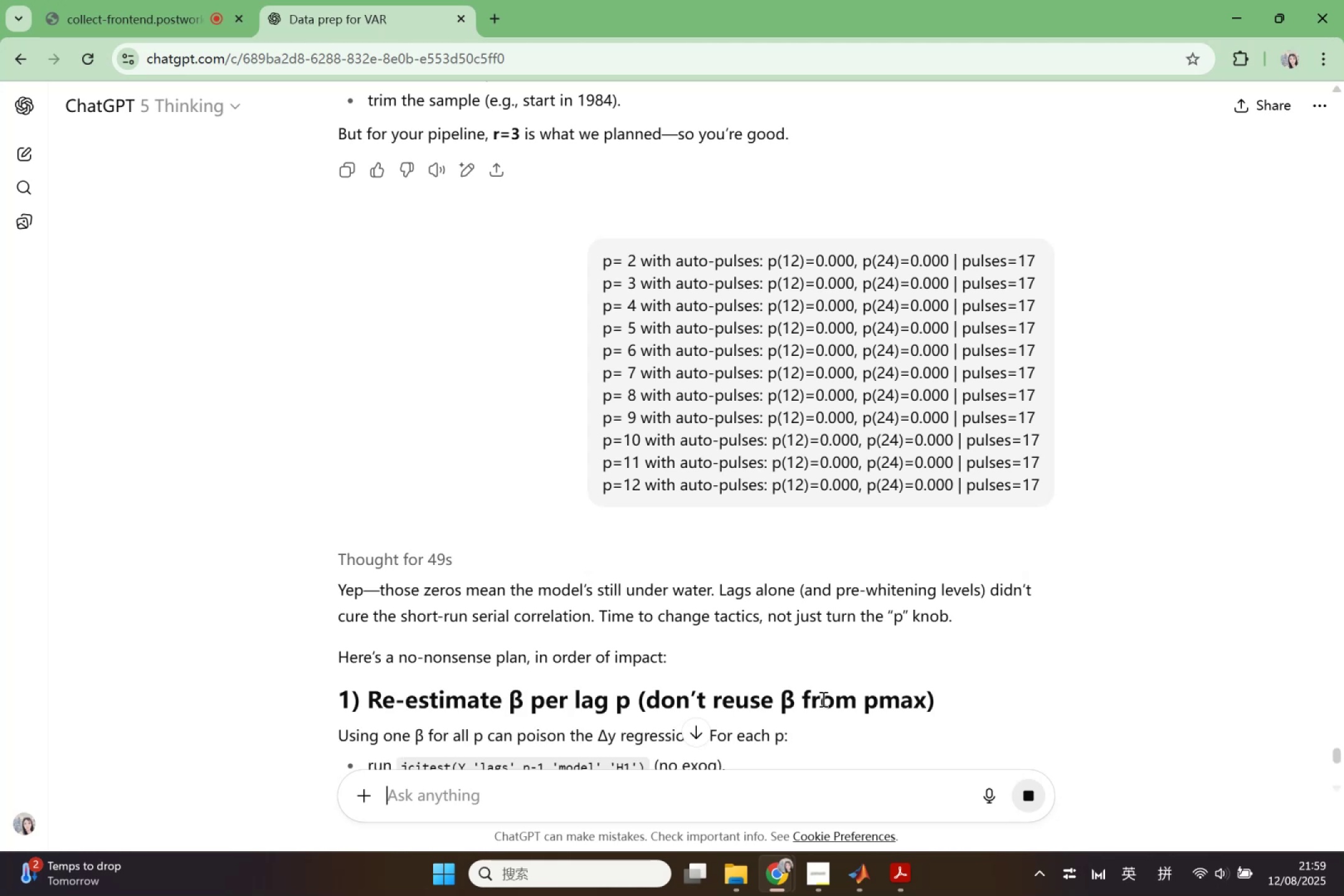 
scroll: coordinate [472, 546], scroll_direction: down, amount: 8.0
 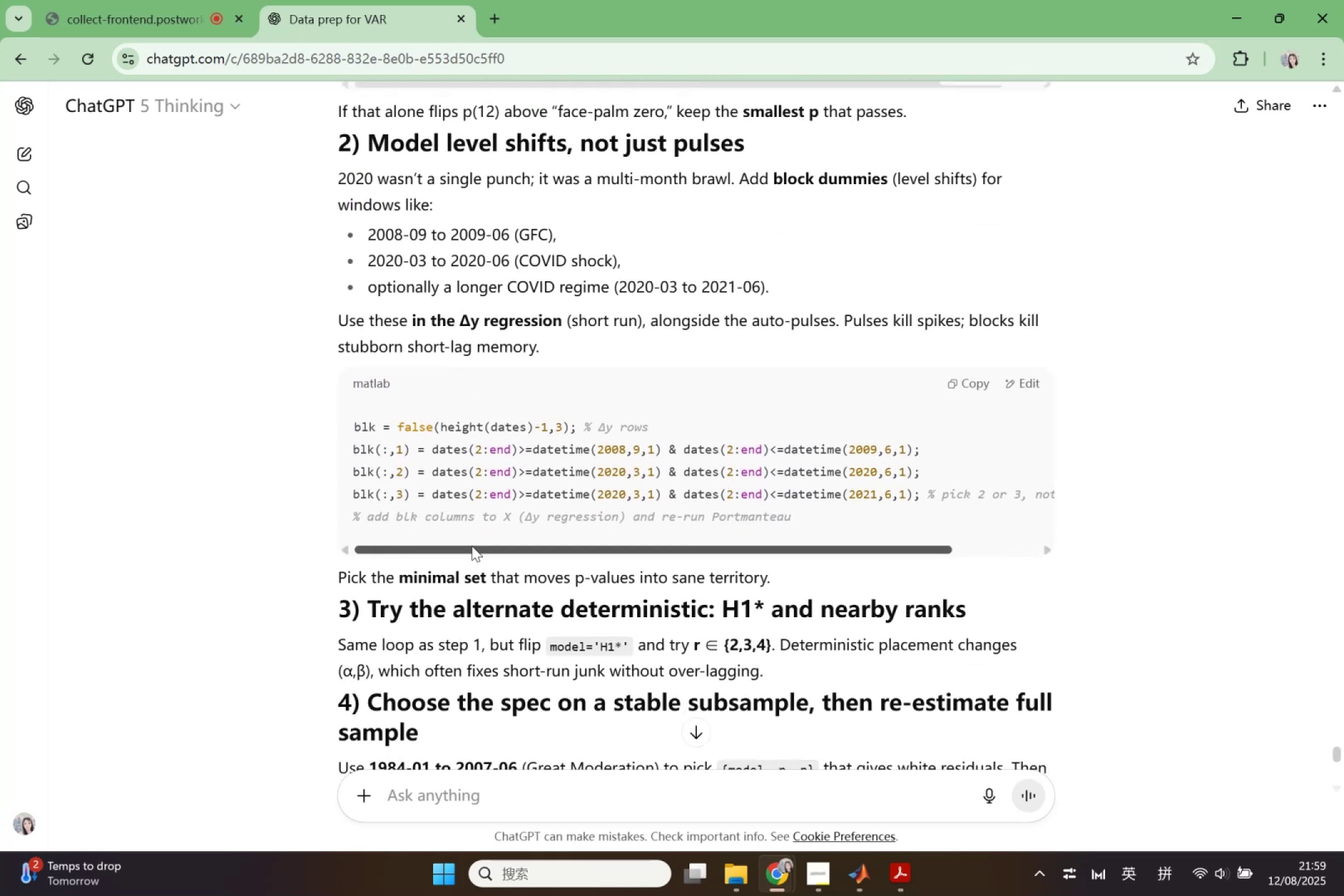 
scroll: coordinate [472, 543], scroll_direction: up, amount: 2.0
 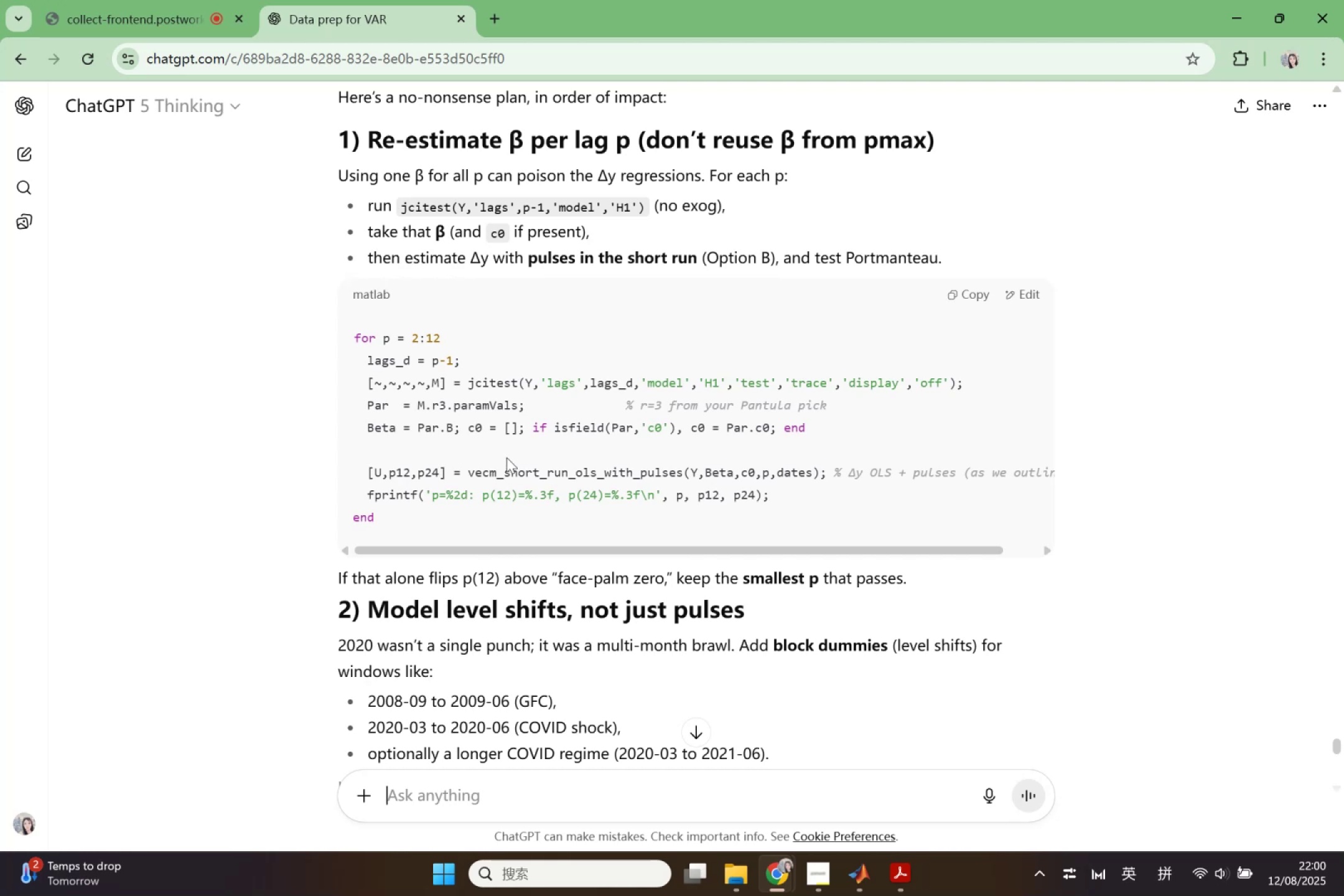 
wait(21.82)
 